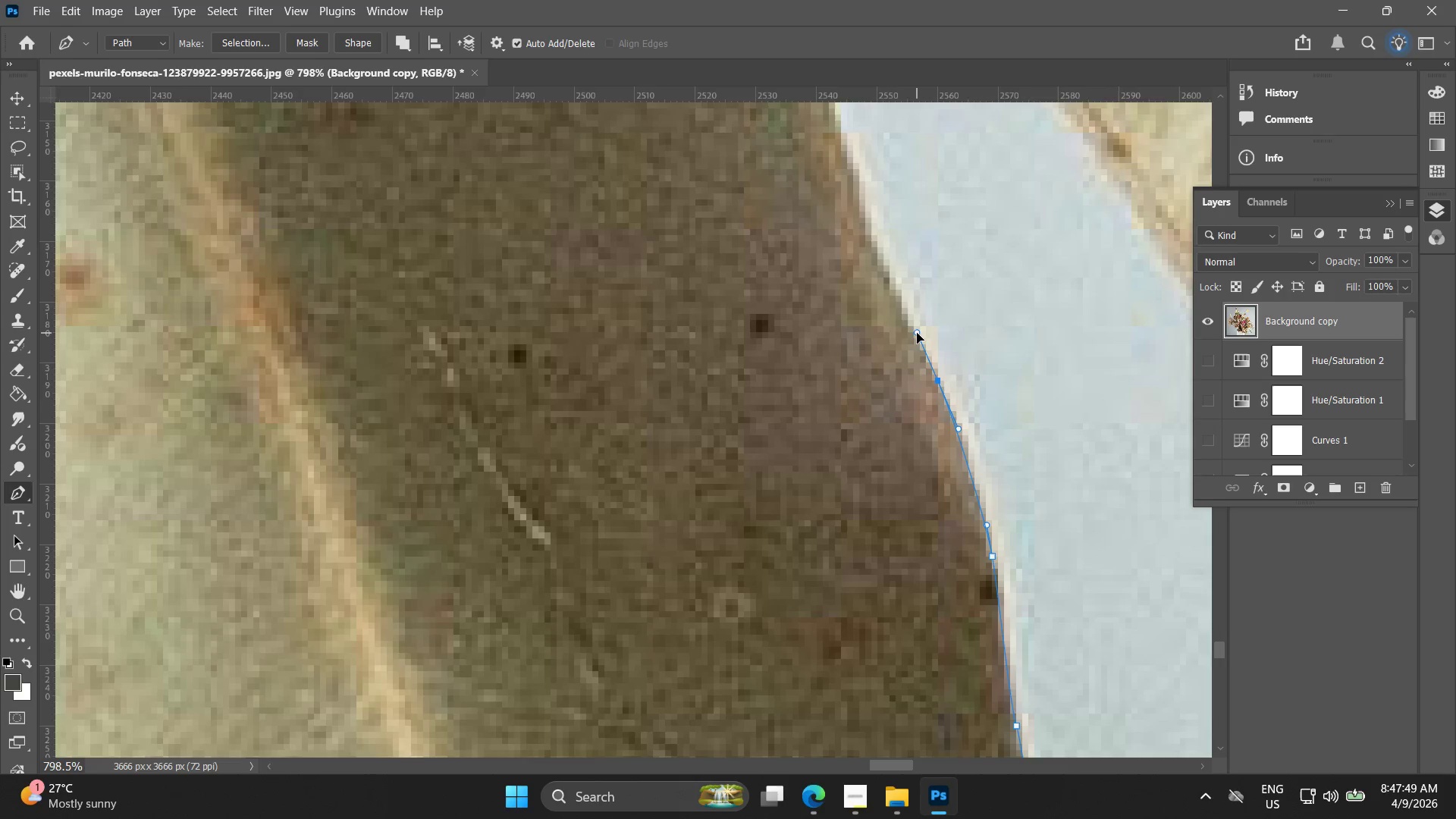 
hold_key(key=Space, duration=0.44)
 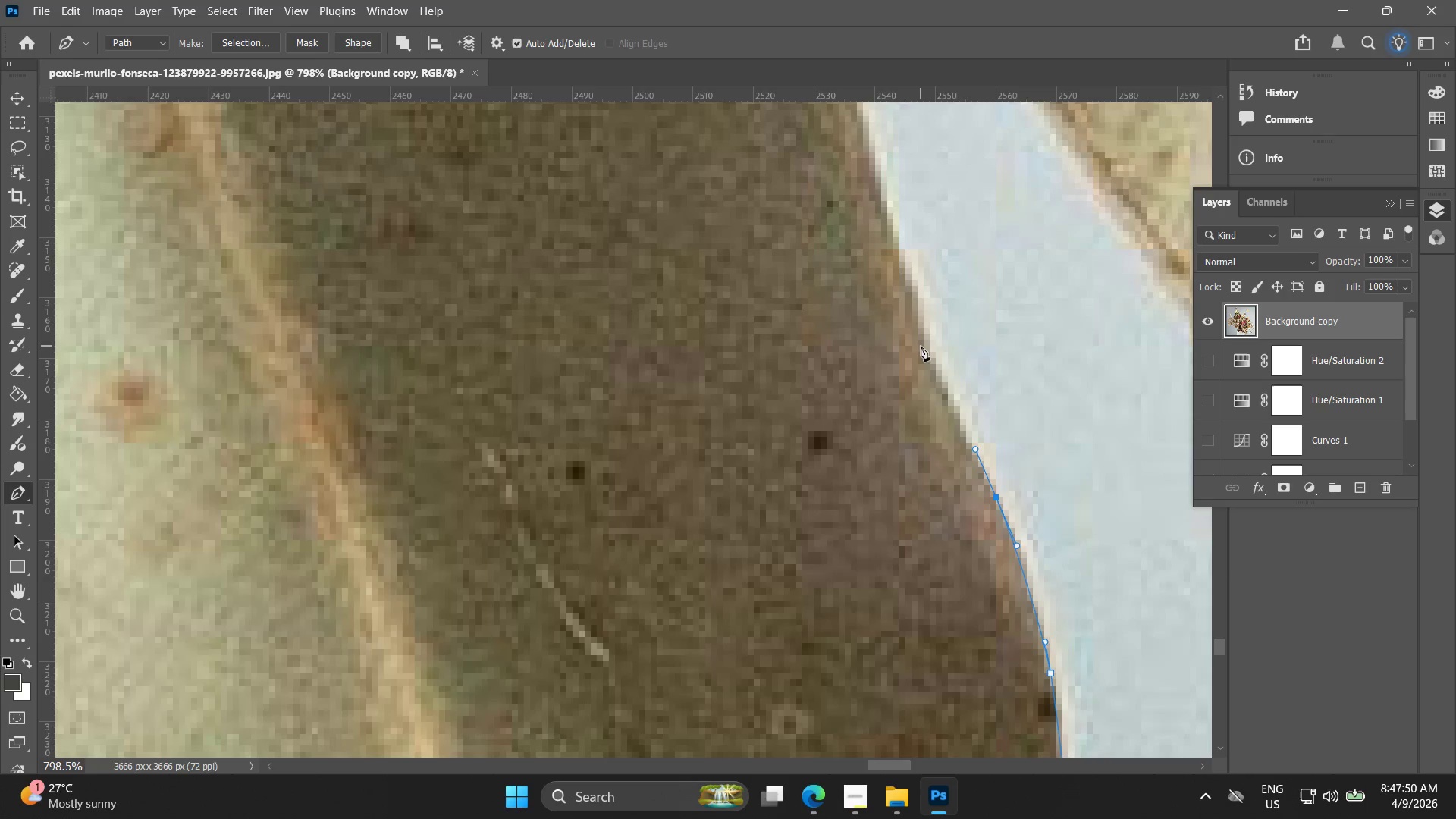 
left_click_drag(start_coordinate=[905, 330], to_coordinate=[964, 447])
 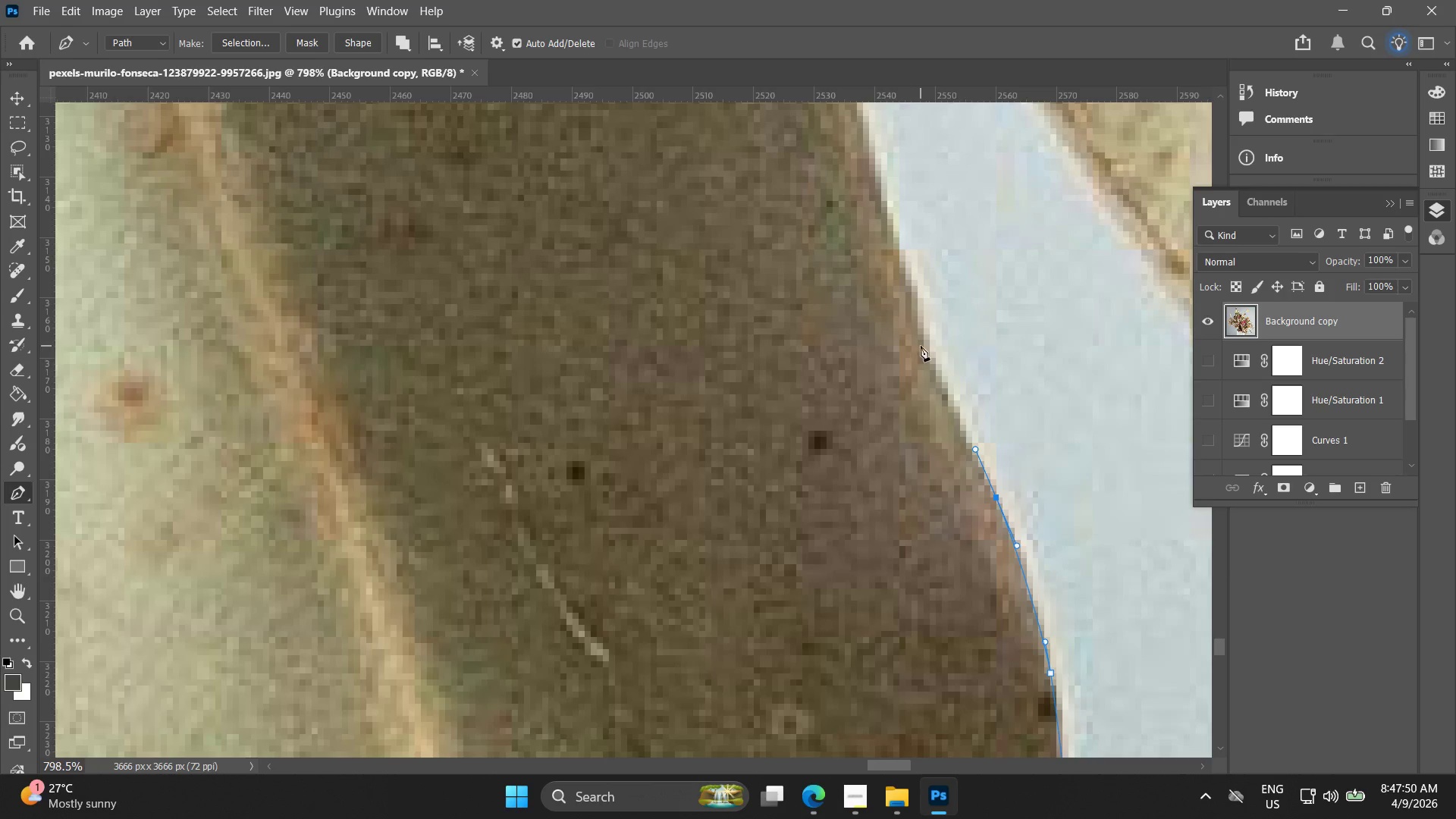 
left_click([921, 346])
 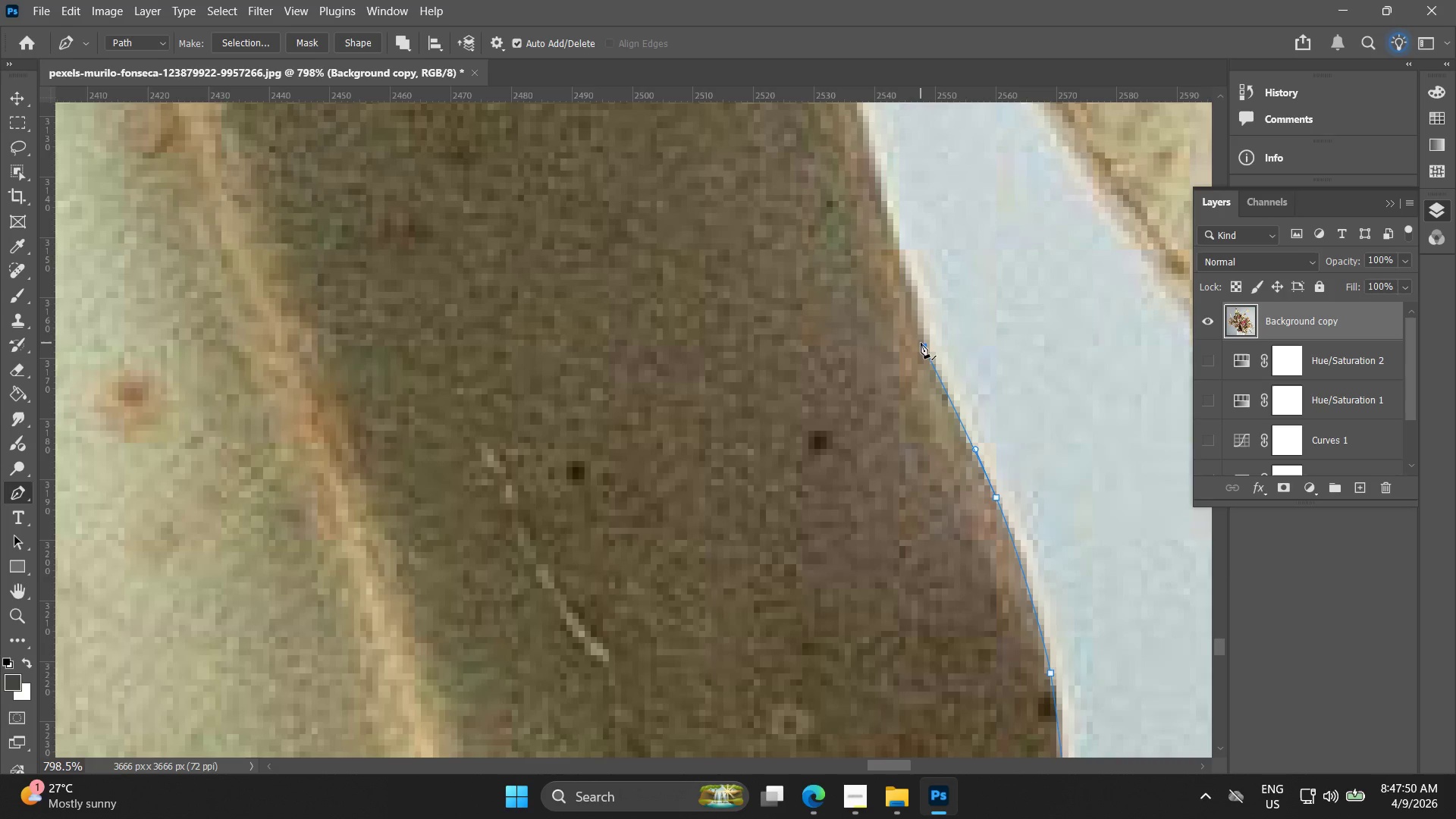 
hold_key(key=Space, duration=0.45)
 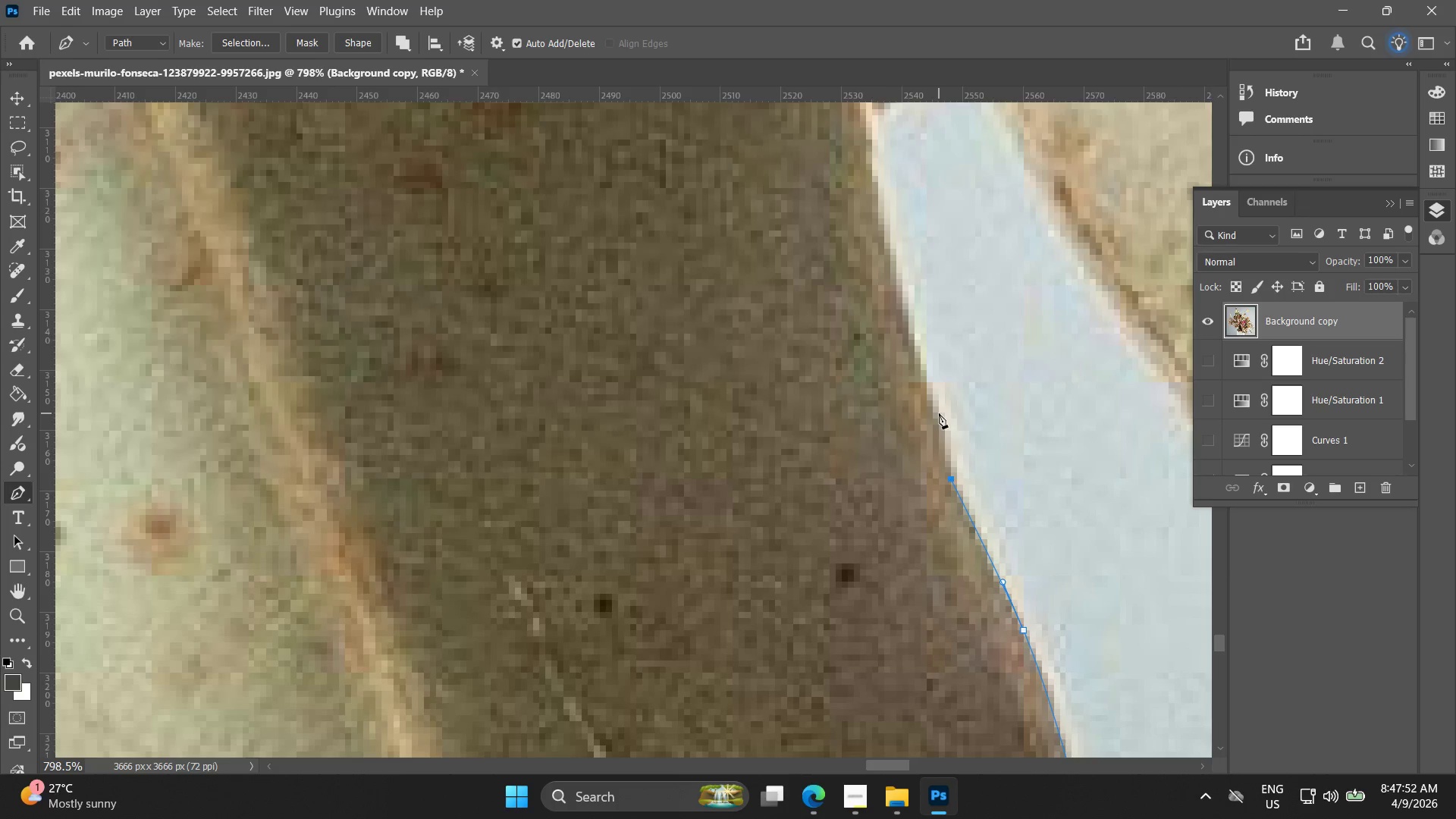 
left_click_drag(start_coordinate=[915, 353], to_coordinate=[942, 485])
 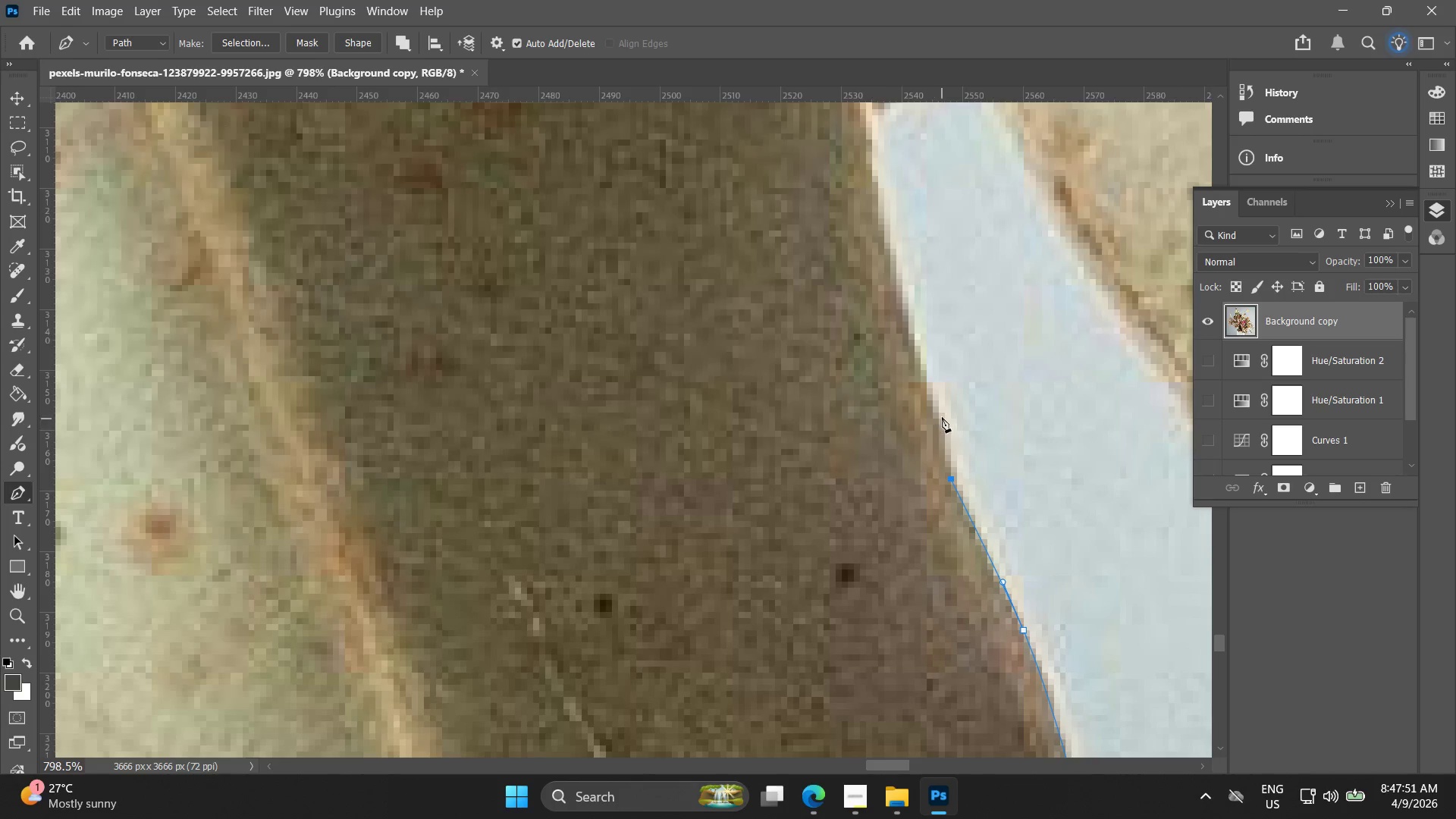 
left_click_drag(start_coordinate=[939, 413], to_coordinate=[936, 407])
 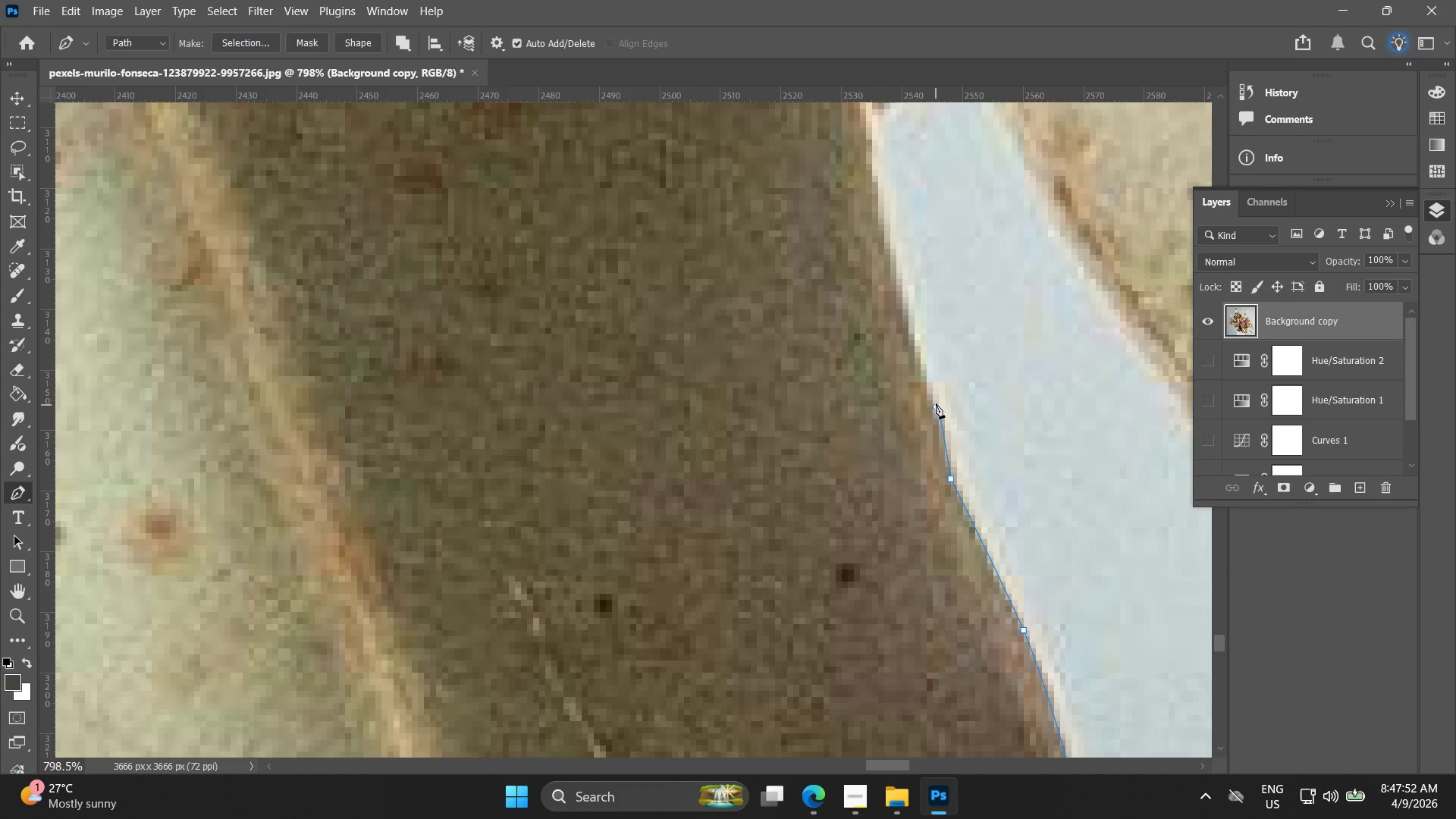 
hold_key(key=Space, duration=0.45)
 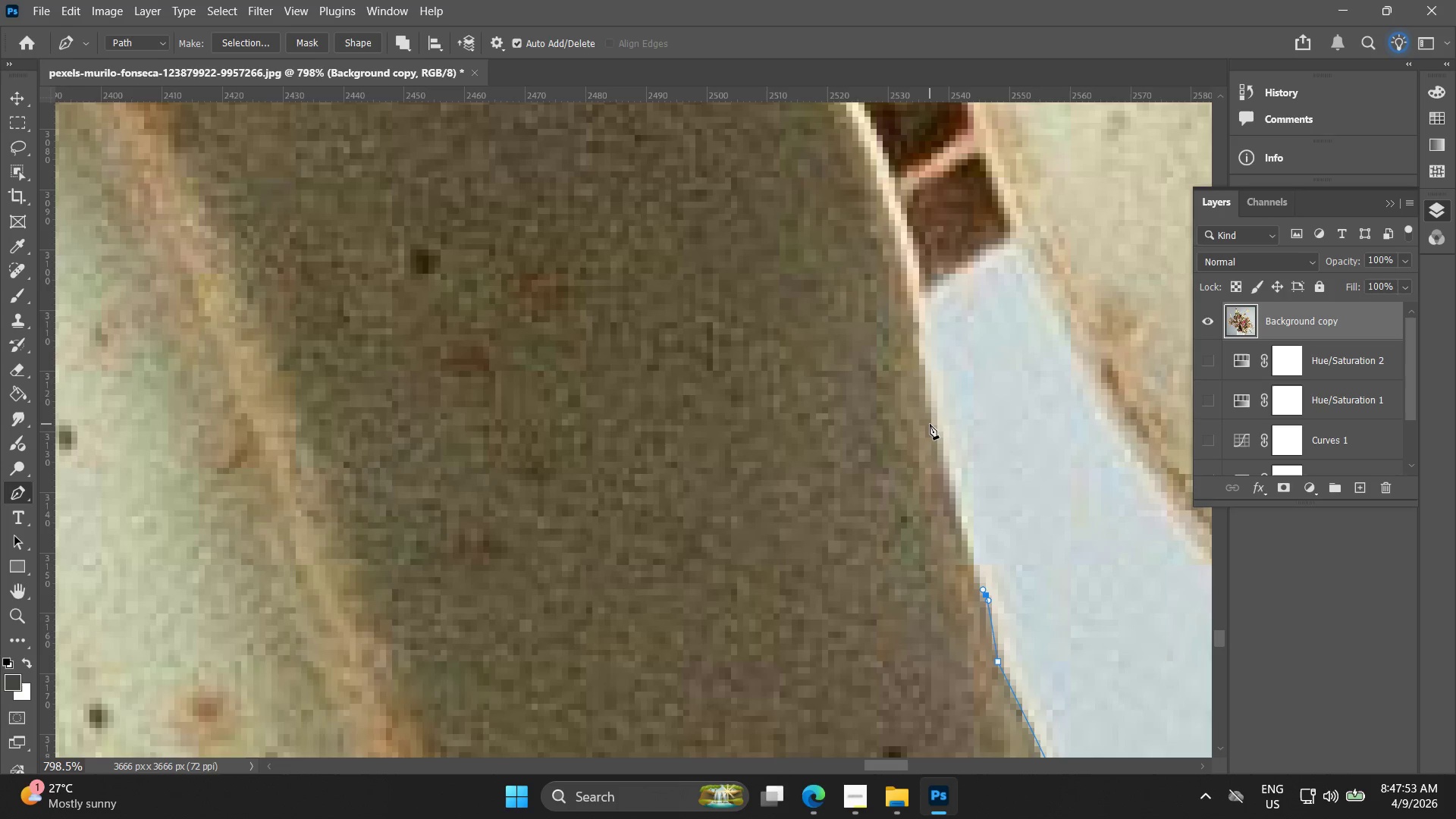 
left_click_drag(start_coordinate=[921, 353], to_coordinate=[968, 536])
 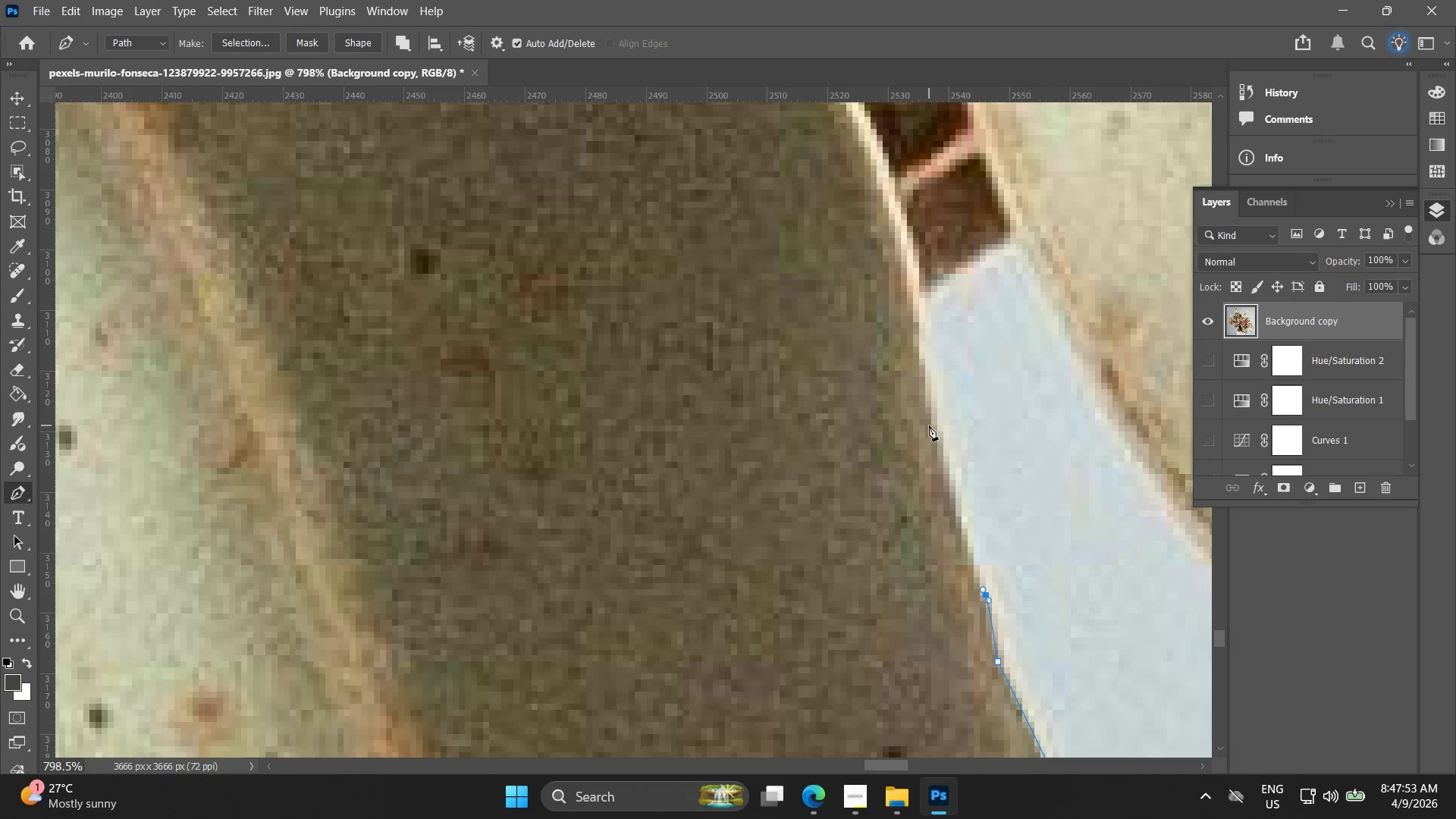 
left_click([930, 424])
 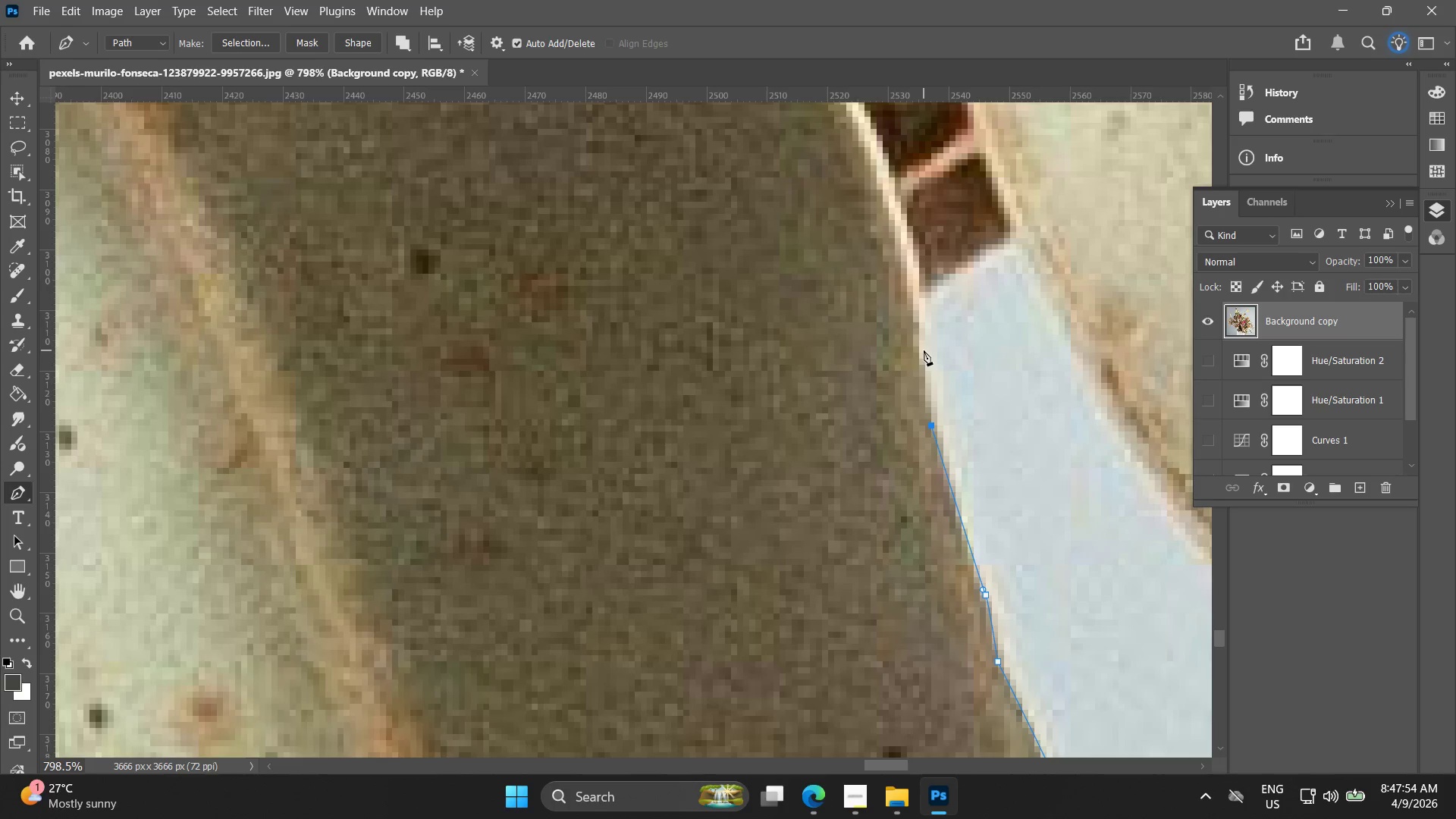 
left_click_drag(start_coordinate=[924, 350], to_coordinate=[921, 327])
 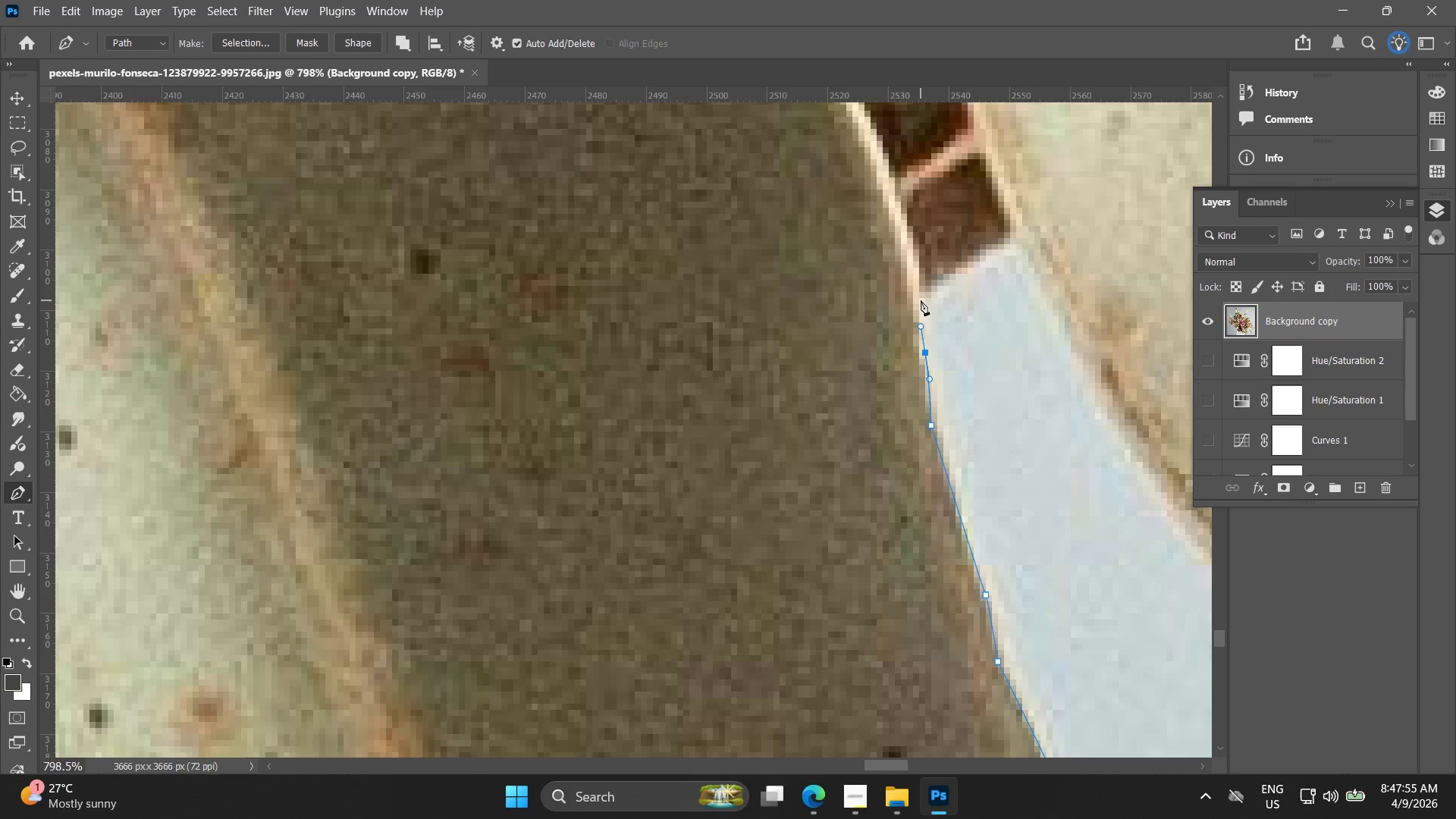 
key(Control+ControlLeft)
 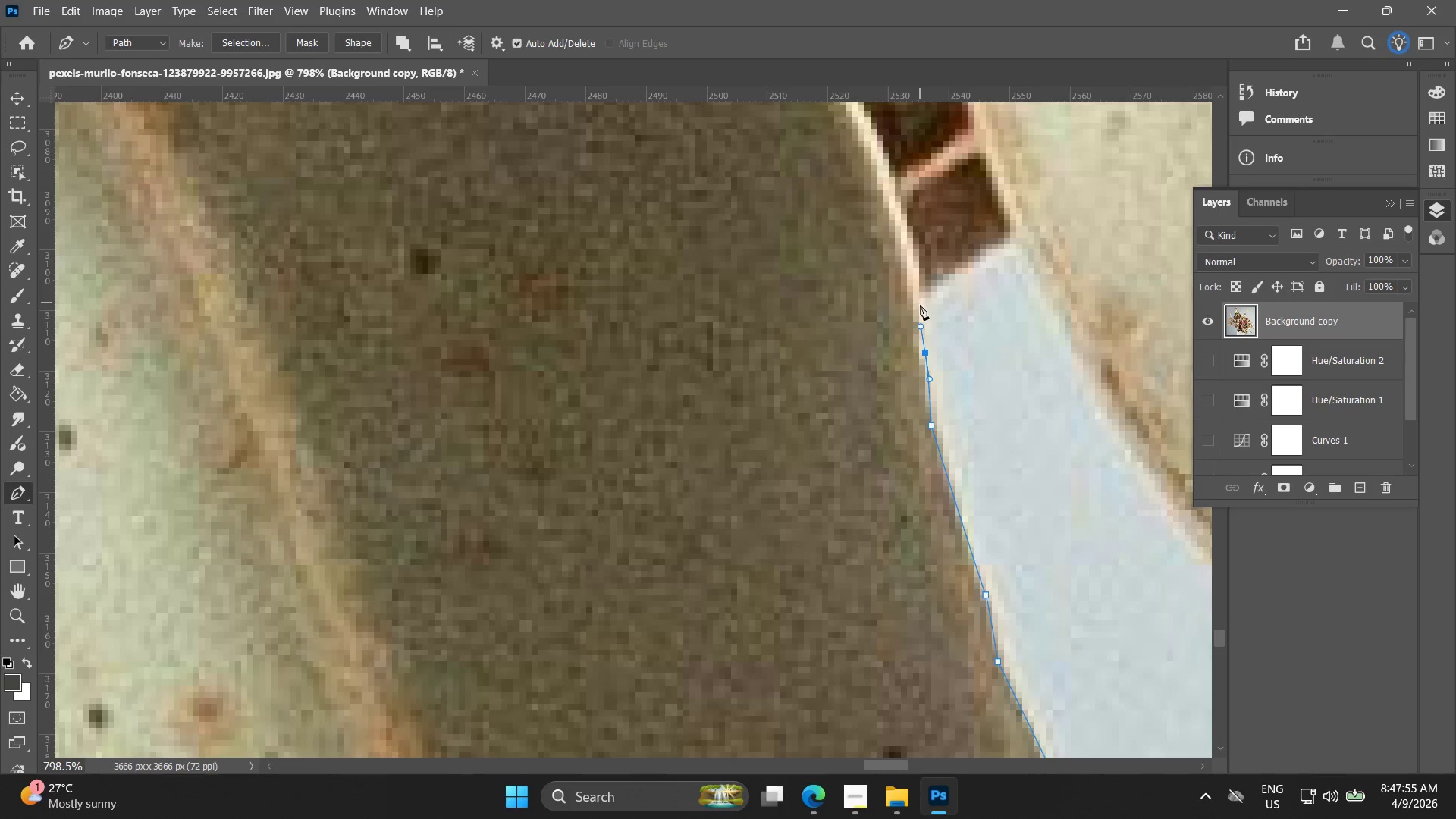 
key(Control+Z)
 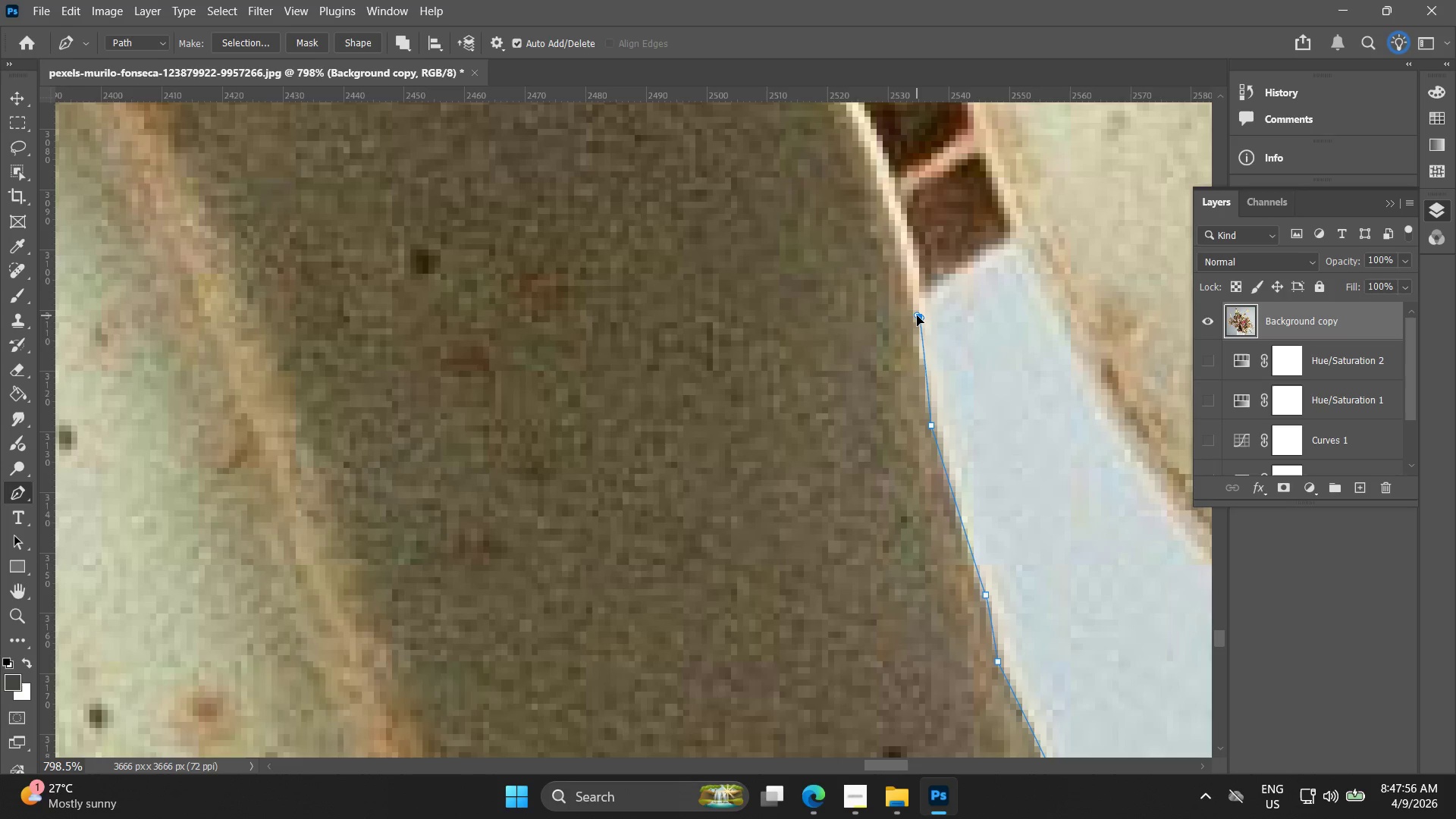 
key(Control+ControlLeft)
 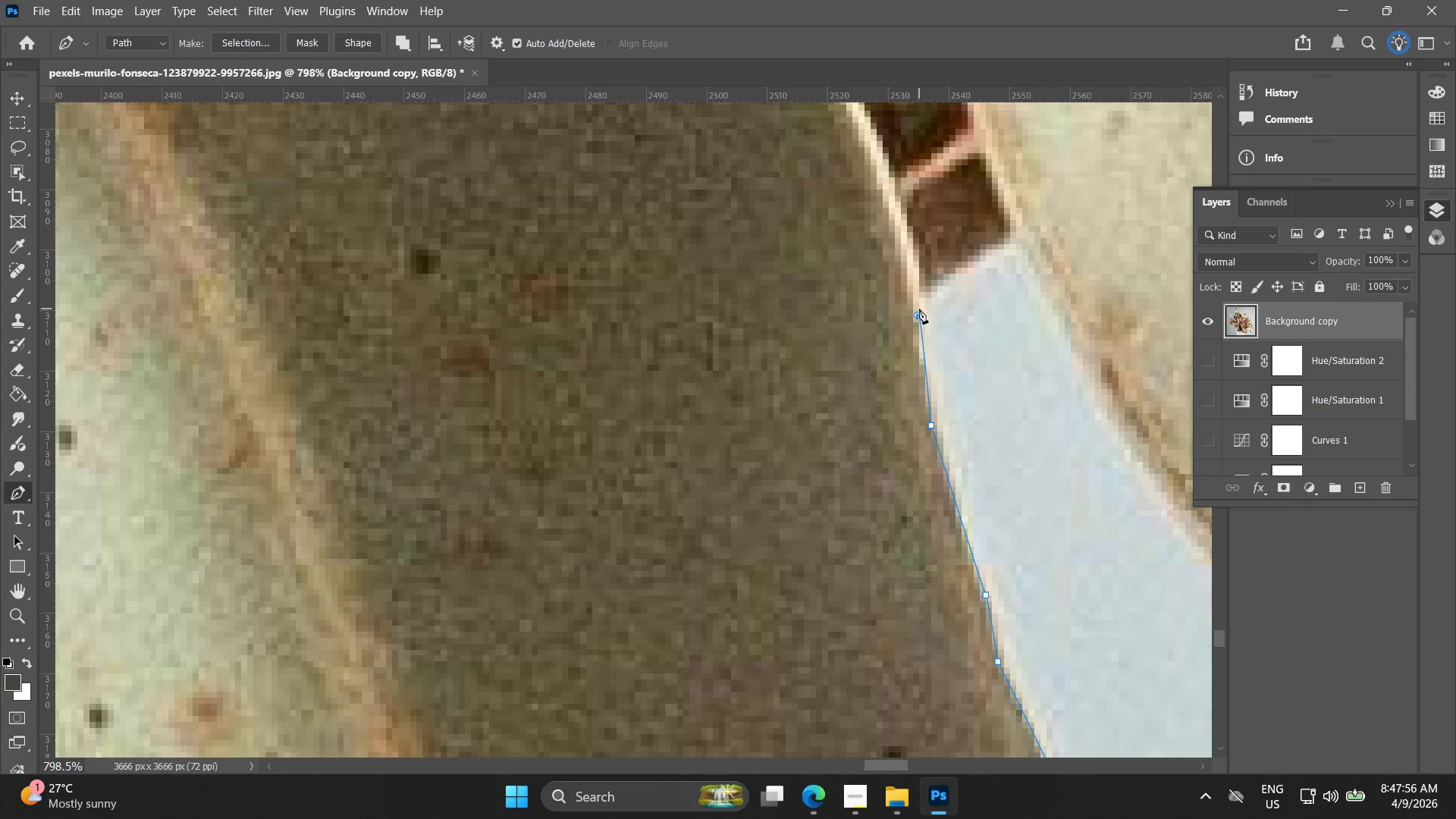 
key(Control+Z)
 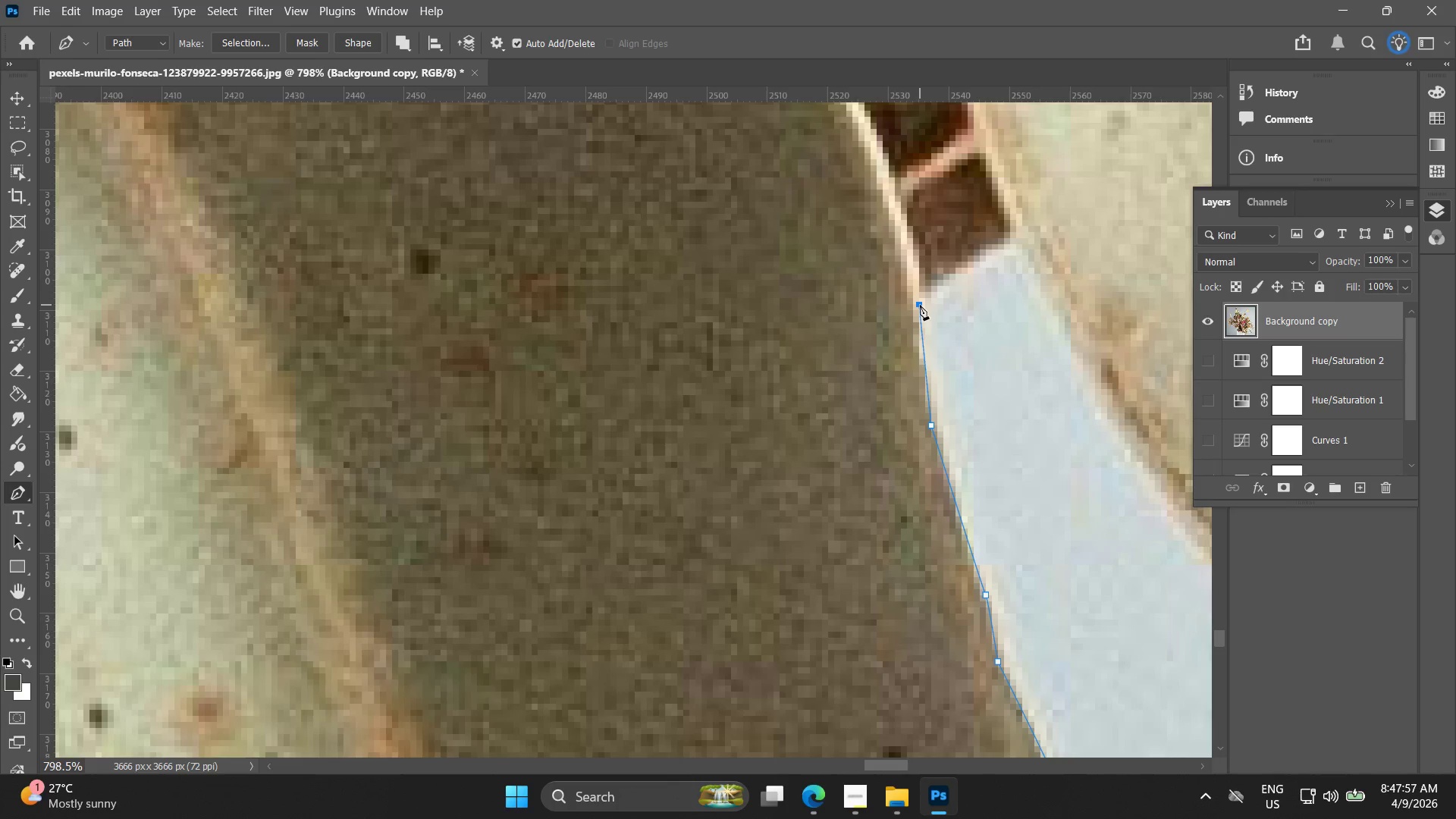 
left_click([920, 305])
 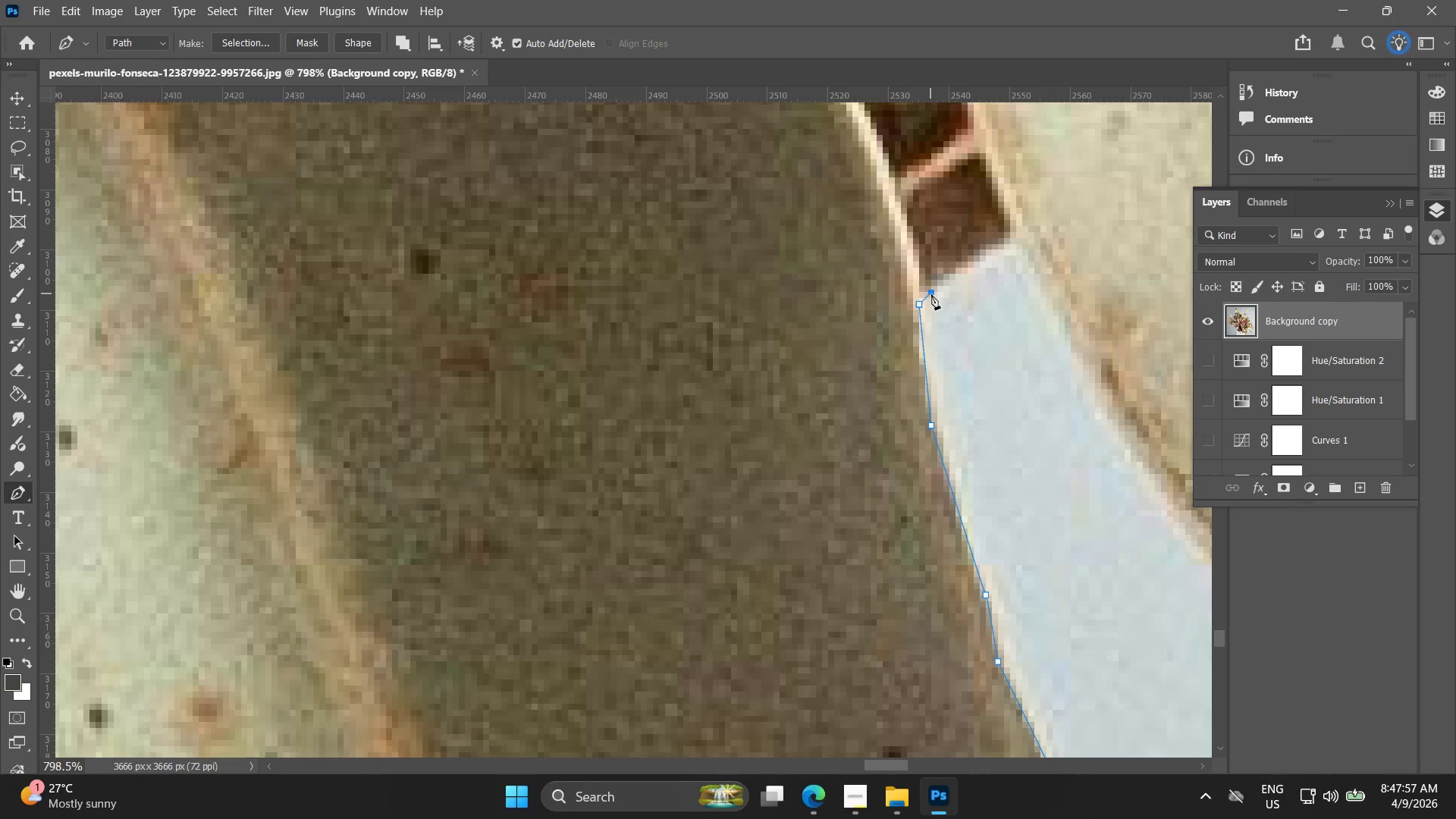 
hold_key(key=Space, duration=0.48)
 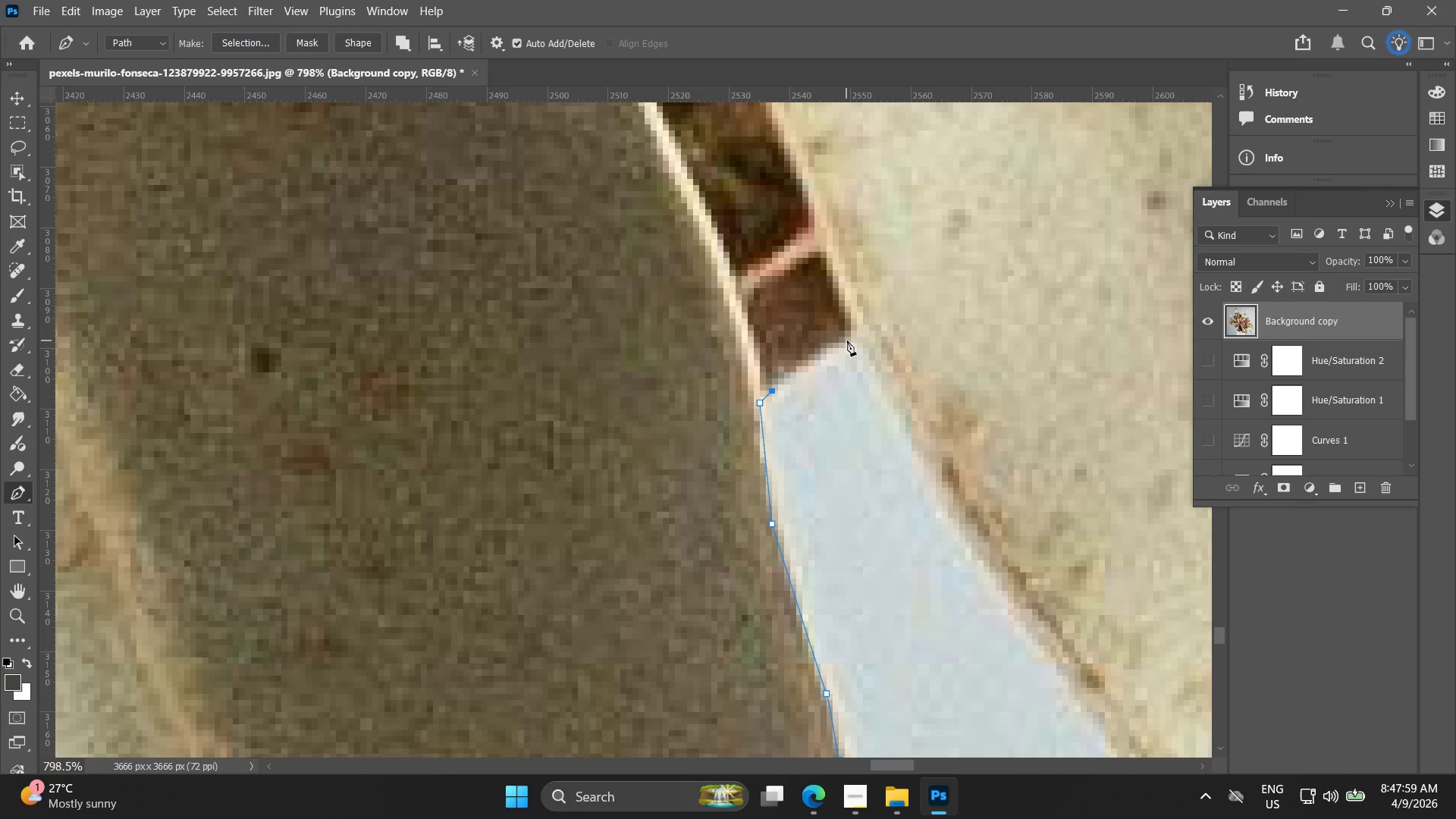 
left_click_drag(start_coordinate=[937, 297], to_coordinate=[778, 396])
 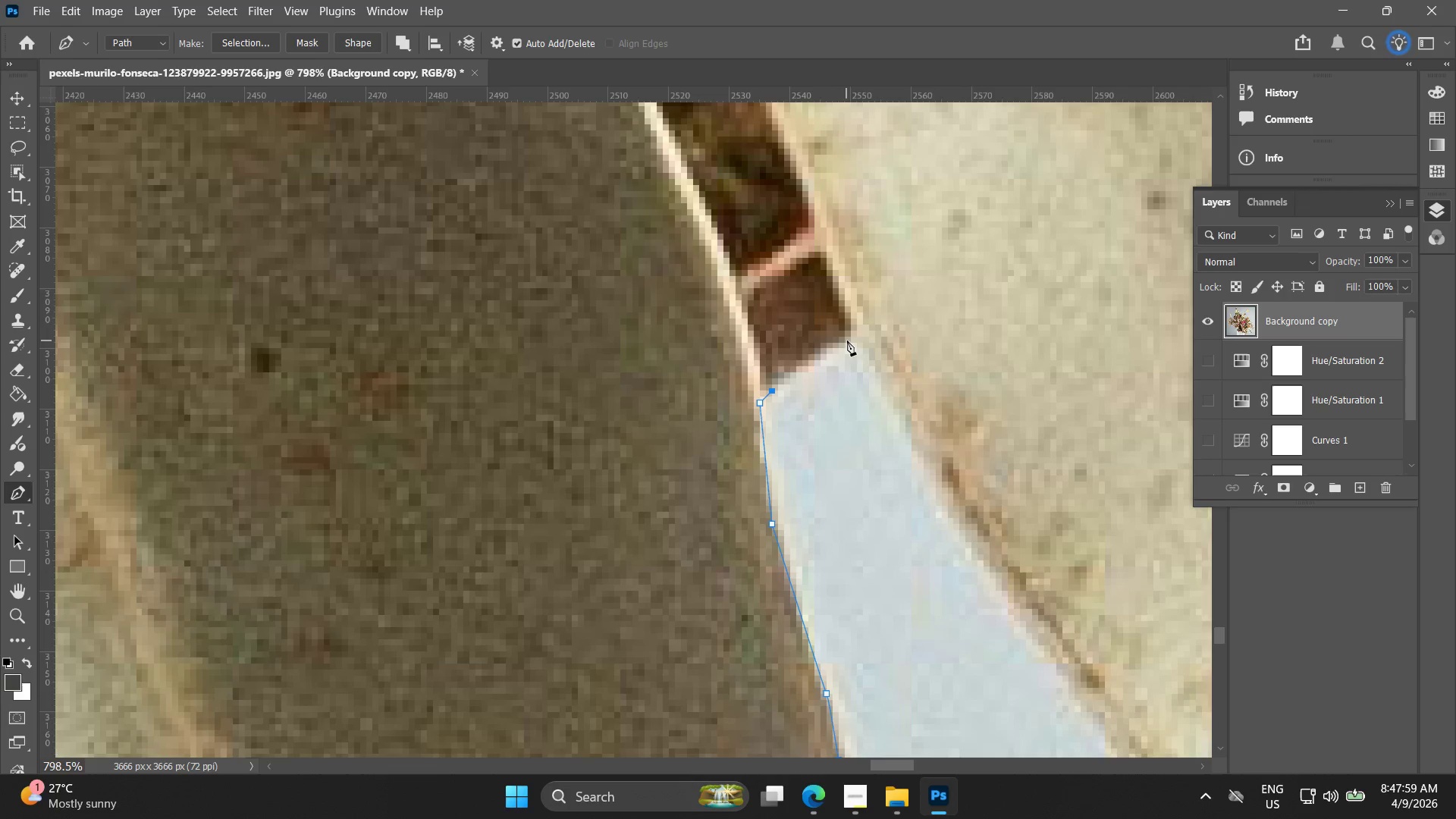 
left_click([854, 340])
 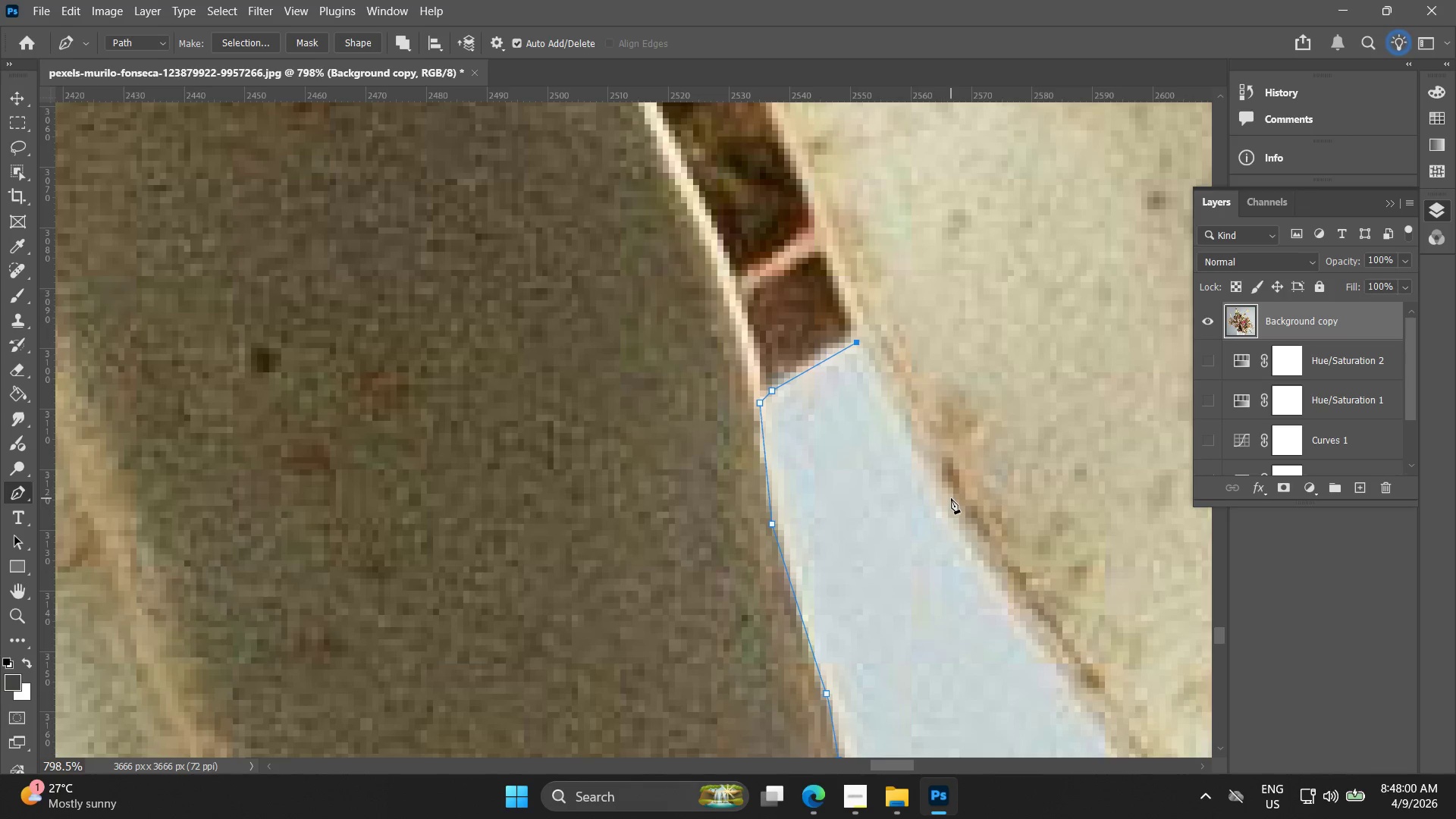 
left_click_drag(start_coordinate=[947, 507], to_coordinate=[962, 549])
 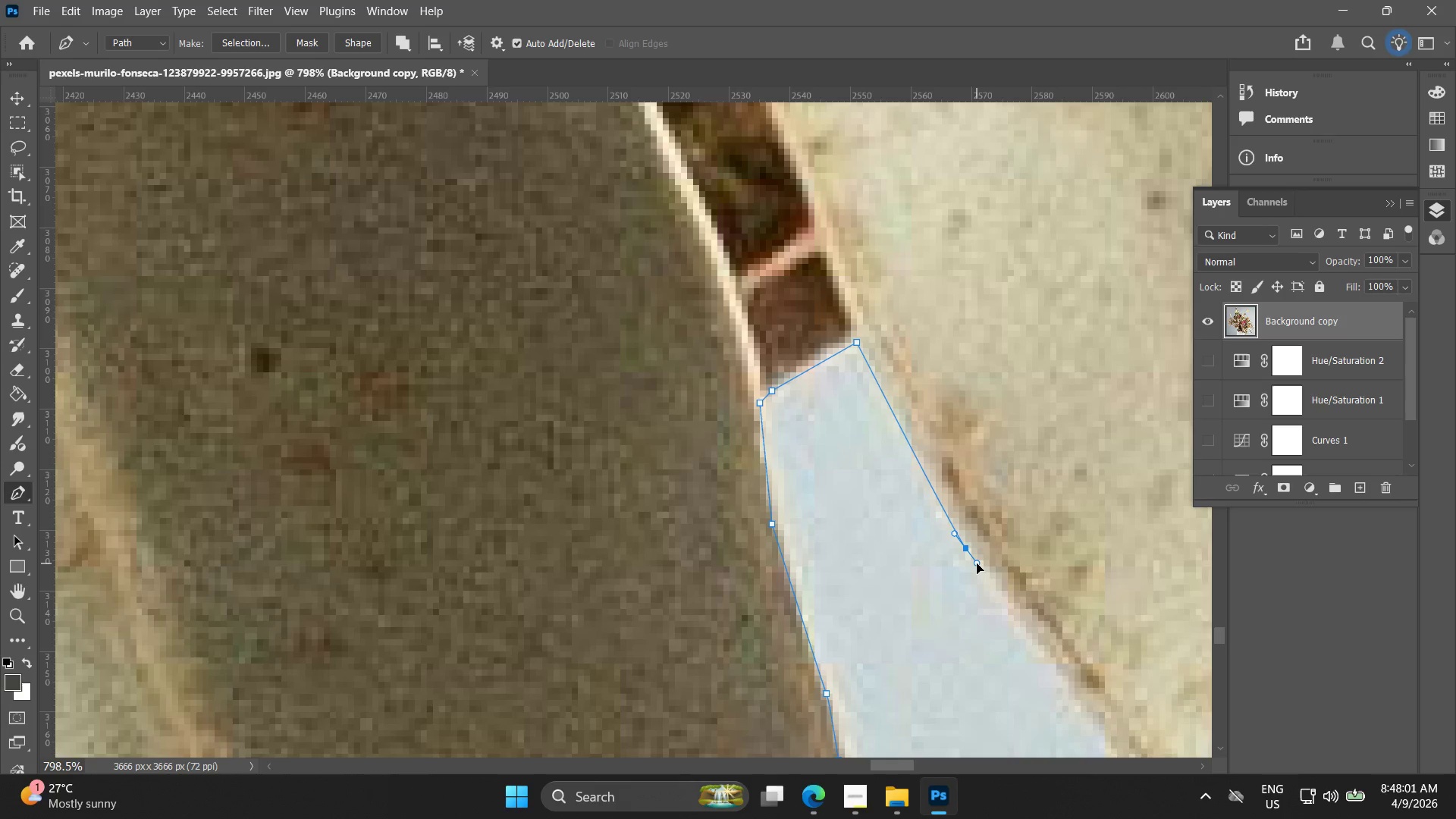 
key(Control+ControlLeft)
 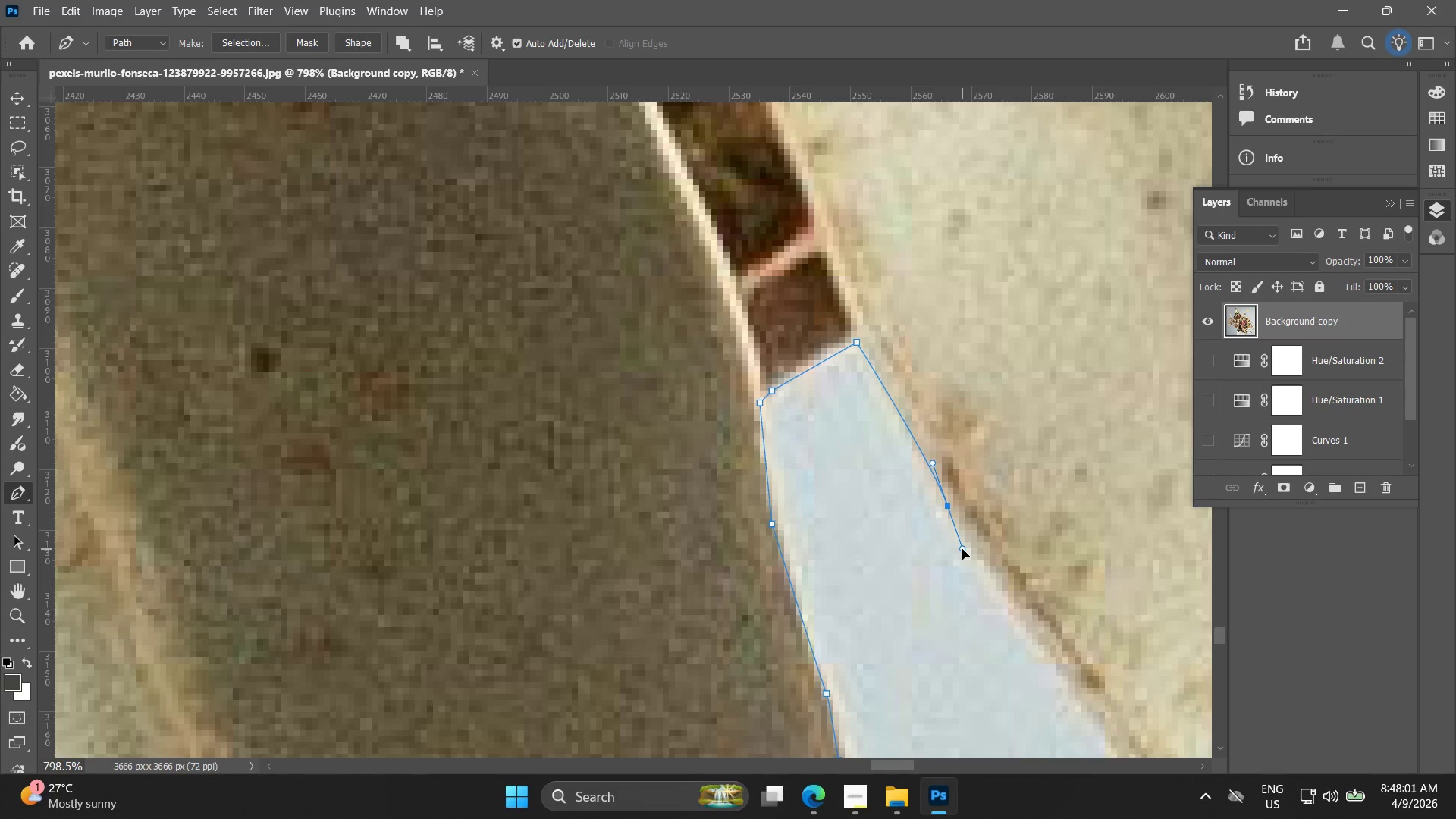 
key(Control+Z)
 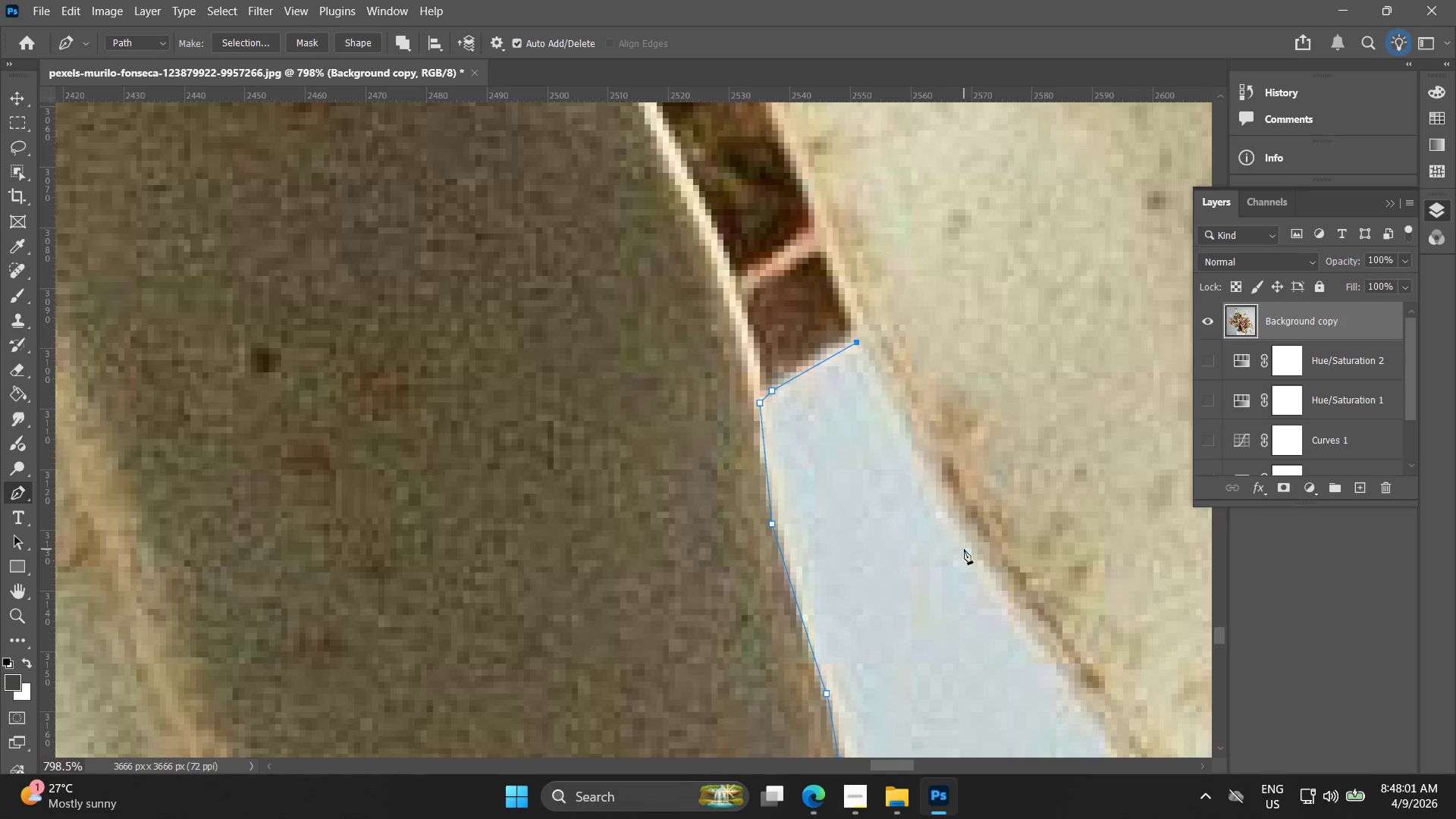 
left_click_drag(start_coordinate=[965, 549], to_coordinate=[993, 591])
 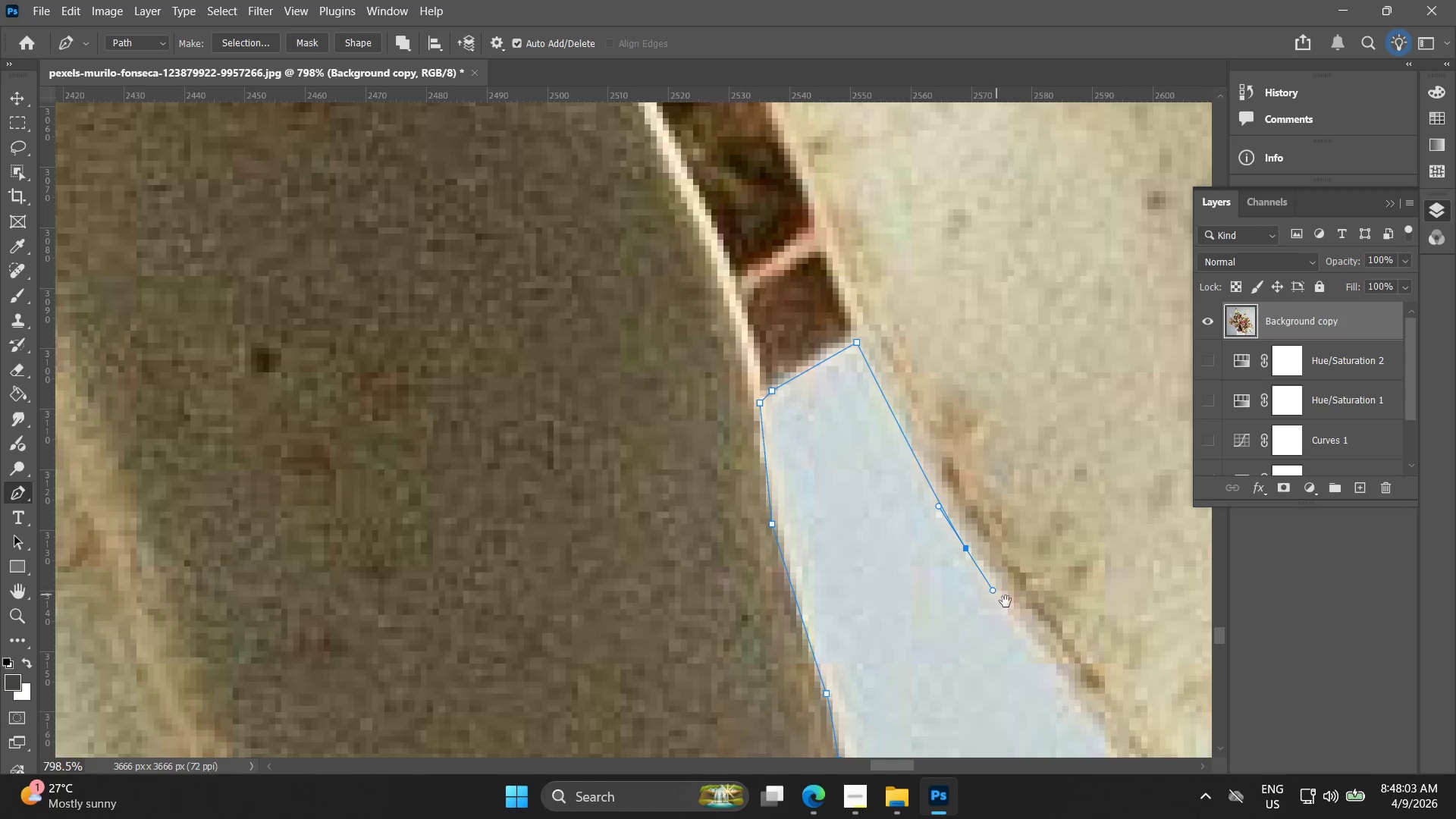 
hold_key(key=Space, duration=0.44)
 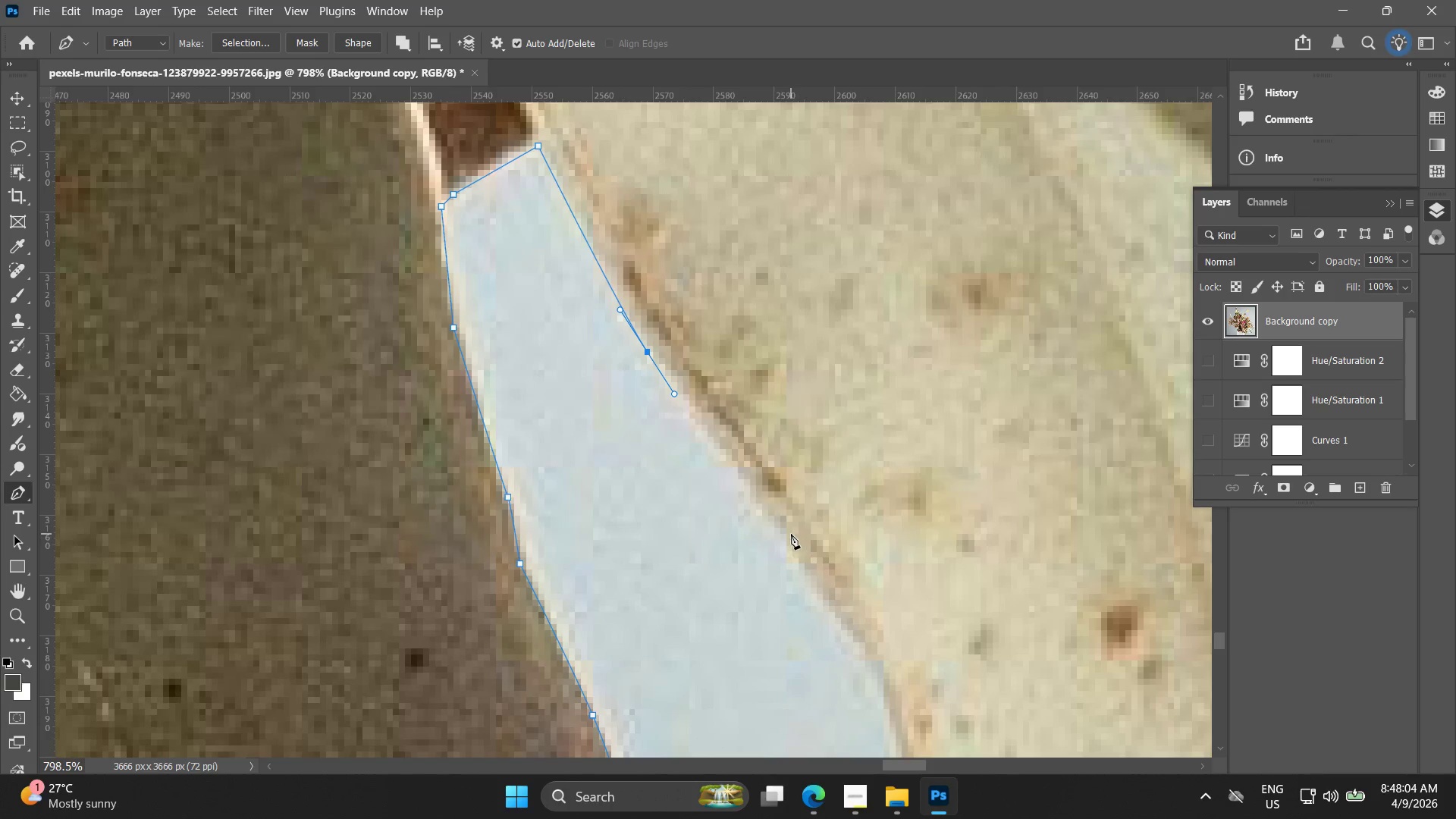 
left_click_drag(start_coordinate=[989, 595], to_coordinate=[729, 435])
 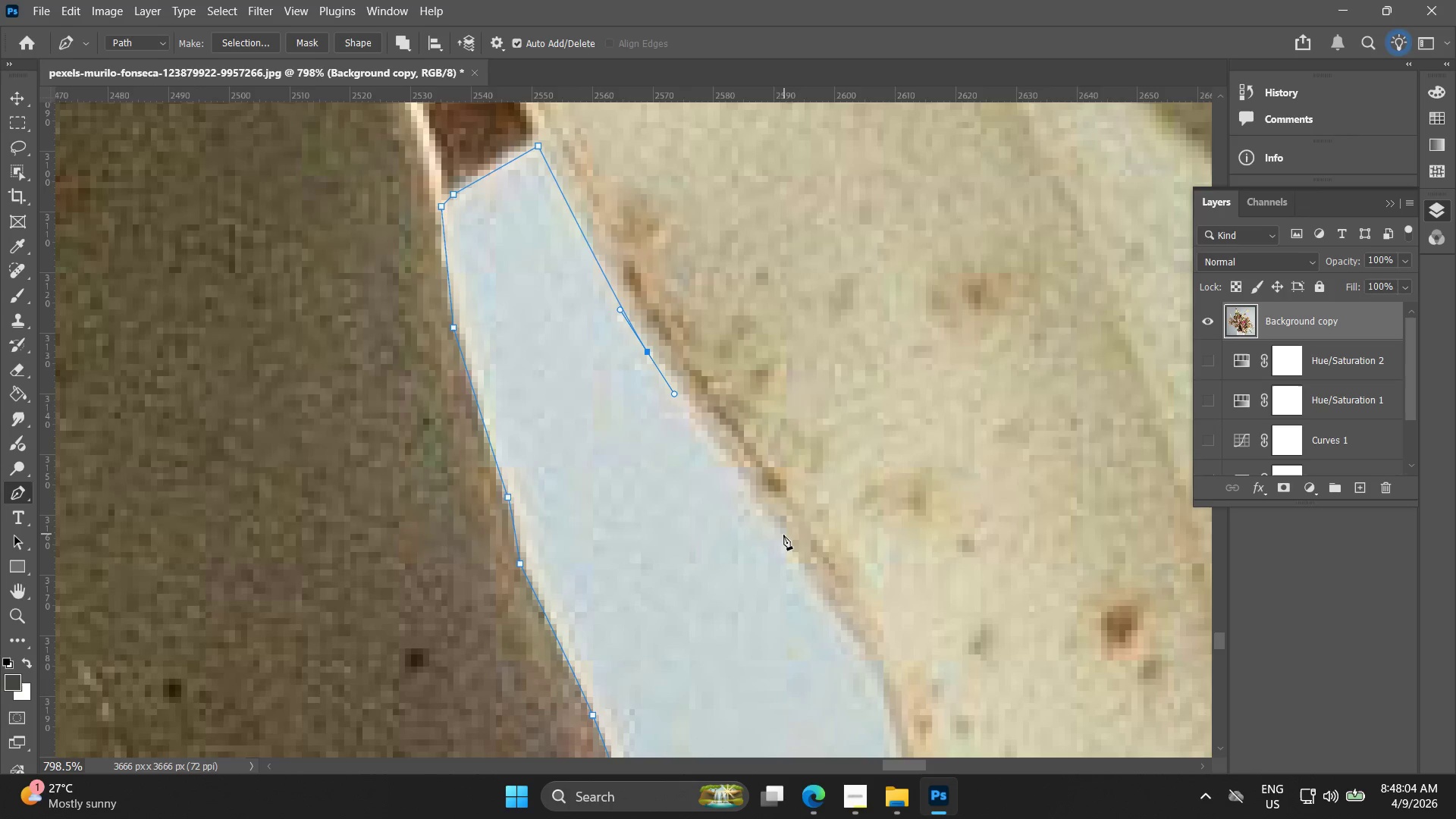 
left_click_drag(start_coordinate=[790, 546], to_coordinate=[835, 605])
 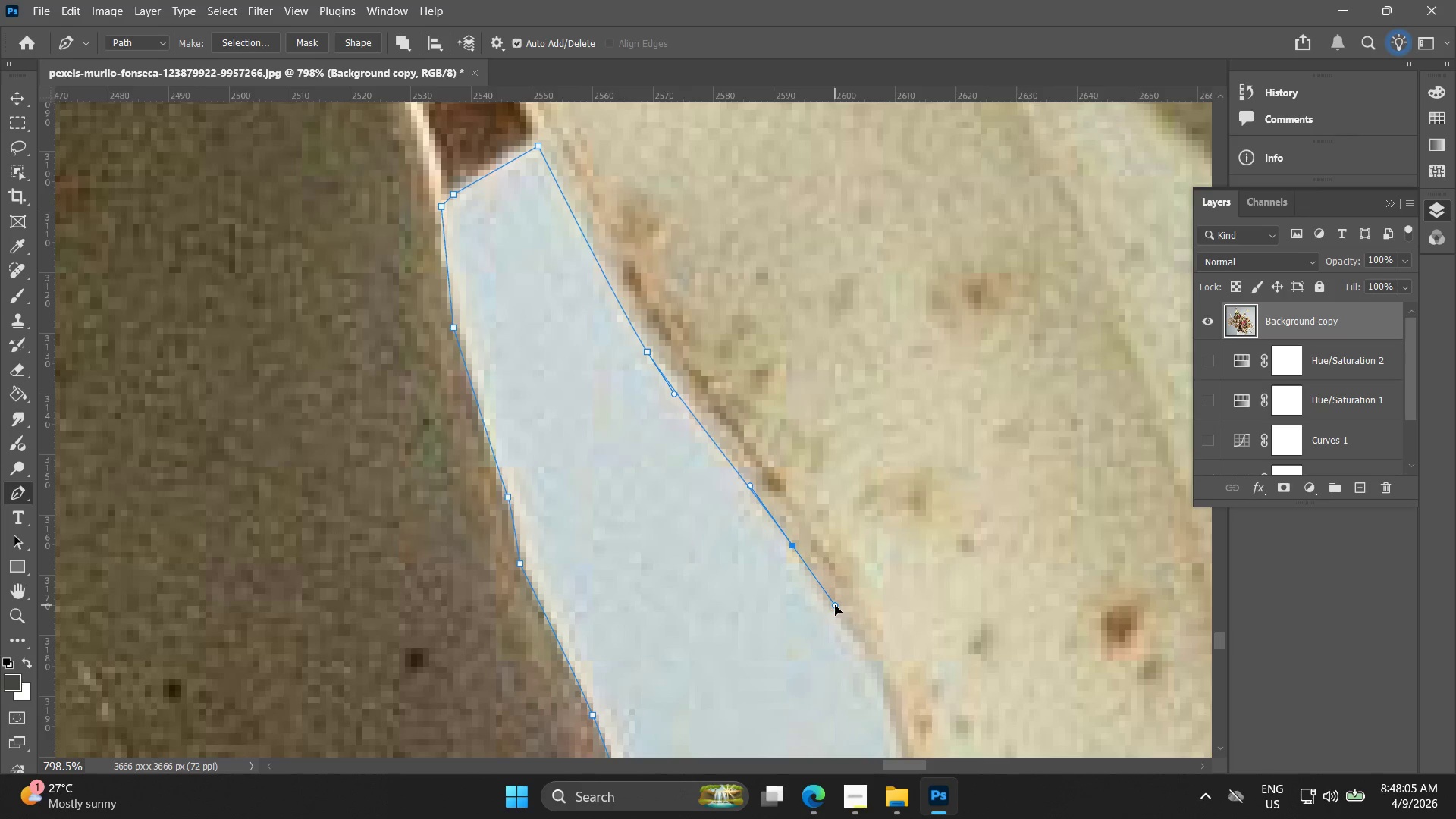 
hold_key(key=Space, duration=0.45)
 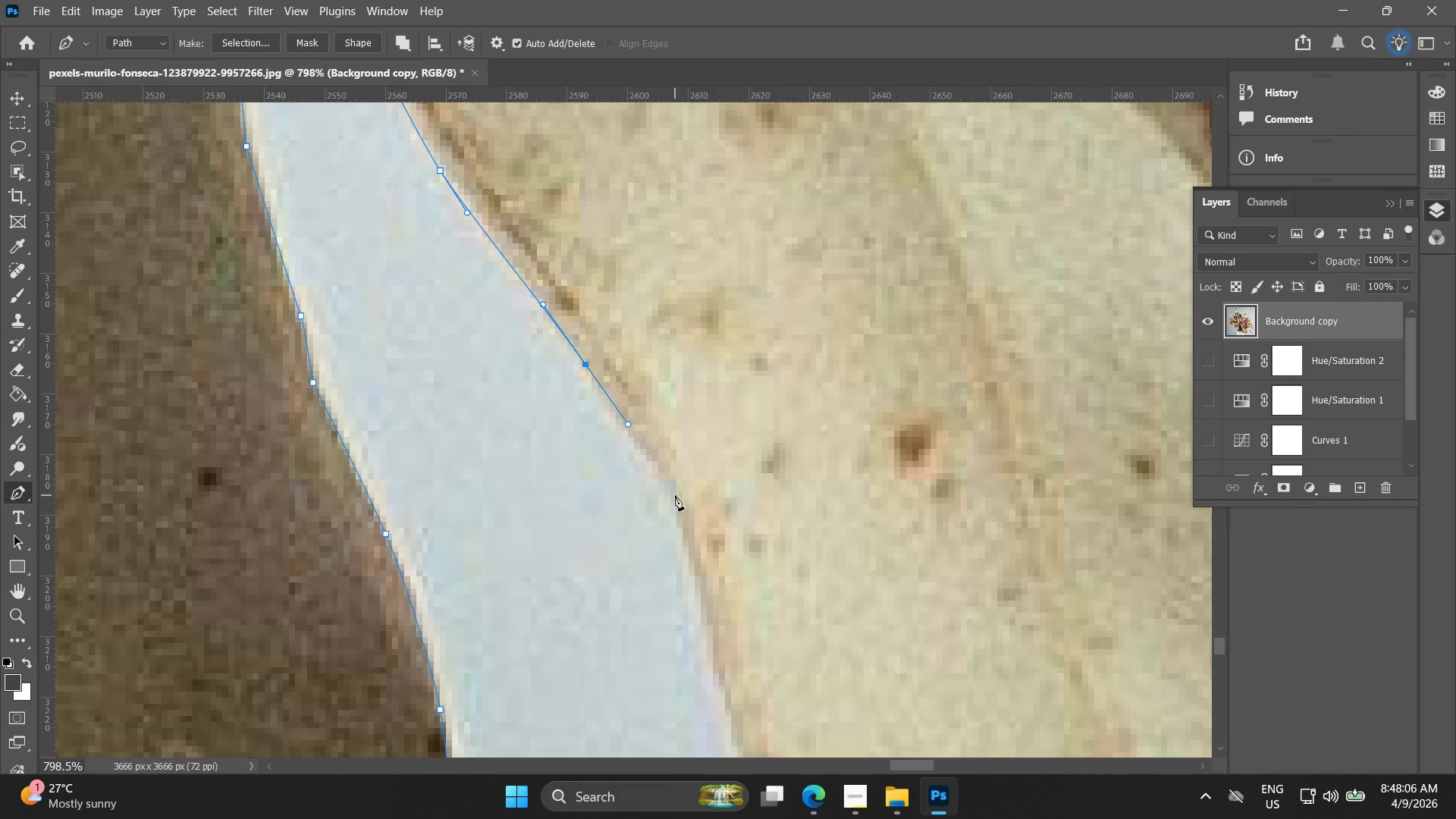 
left_click_drag(start_coordinate=[822, 587], to_coordinate=[615, 406])
 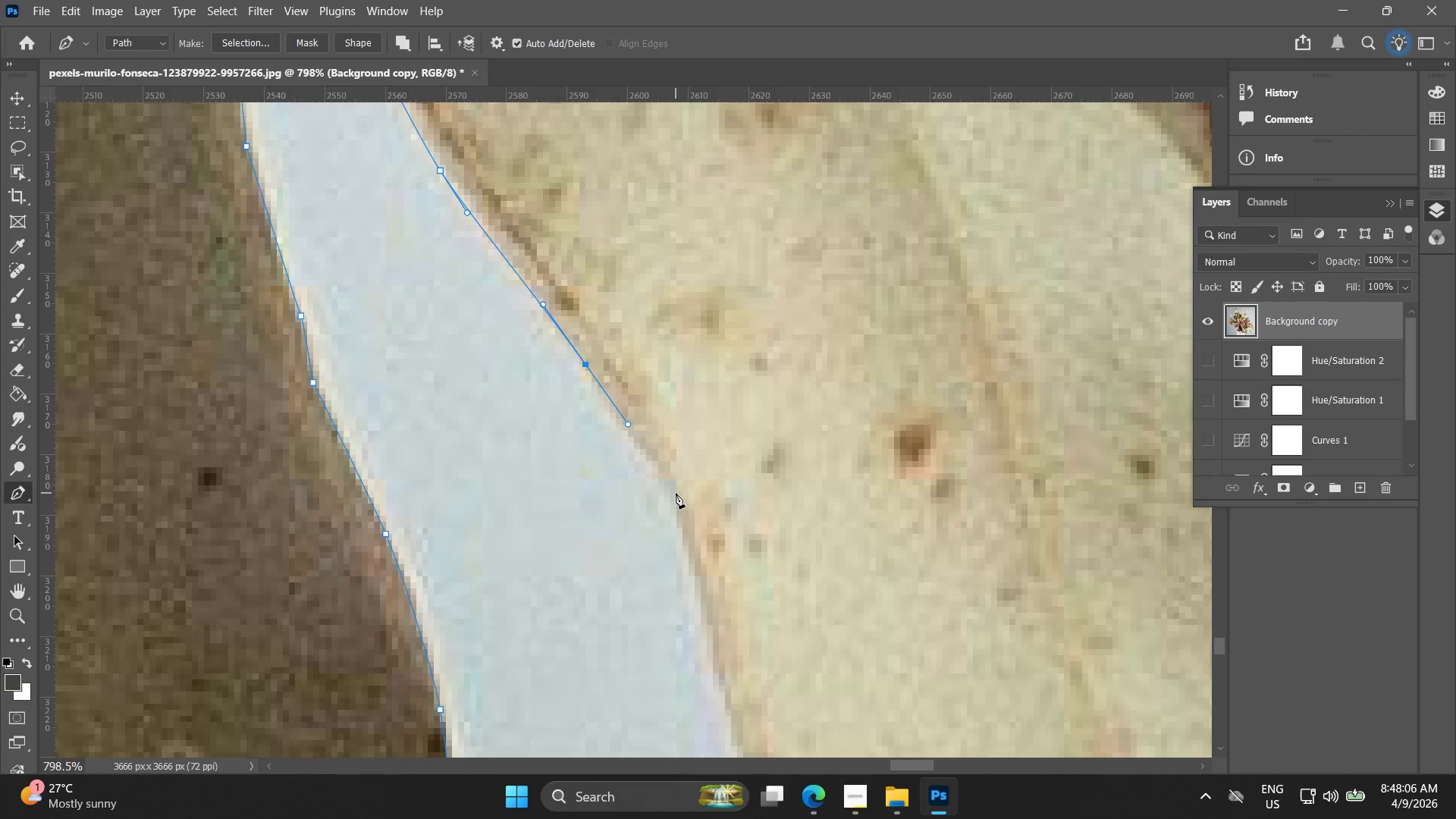 
left_click_drag(start_coordinate=[675, 497], to_coordinate=[683, 517])
 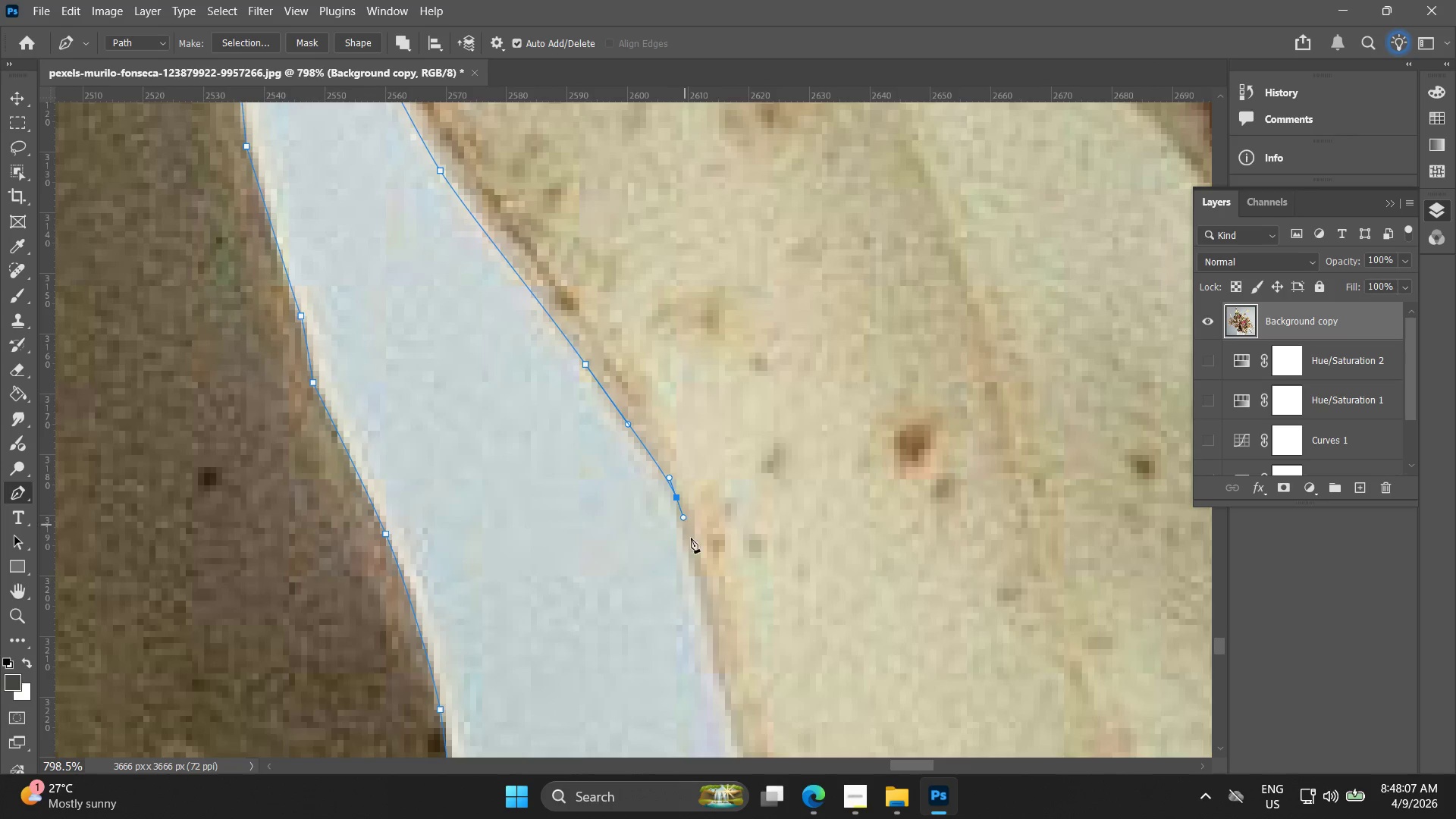 
hold_key(key=Space, duration=0.47)
 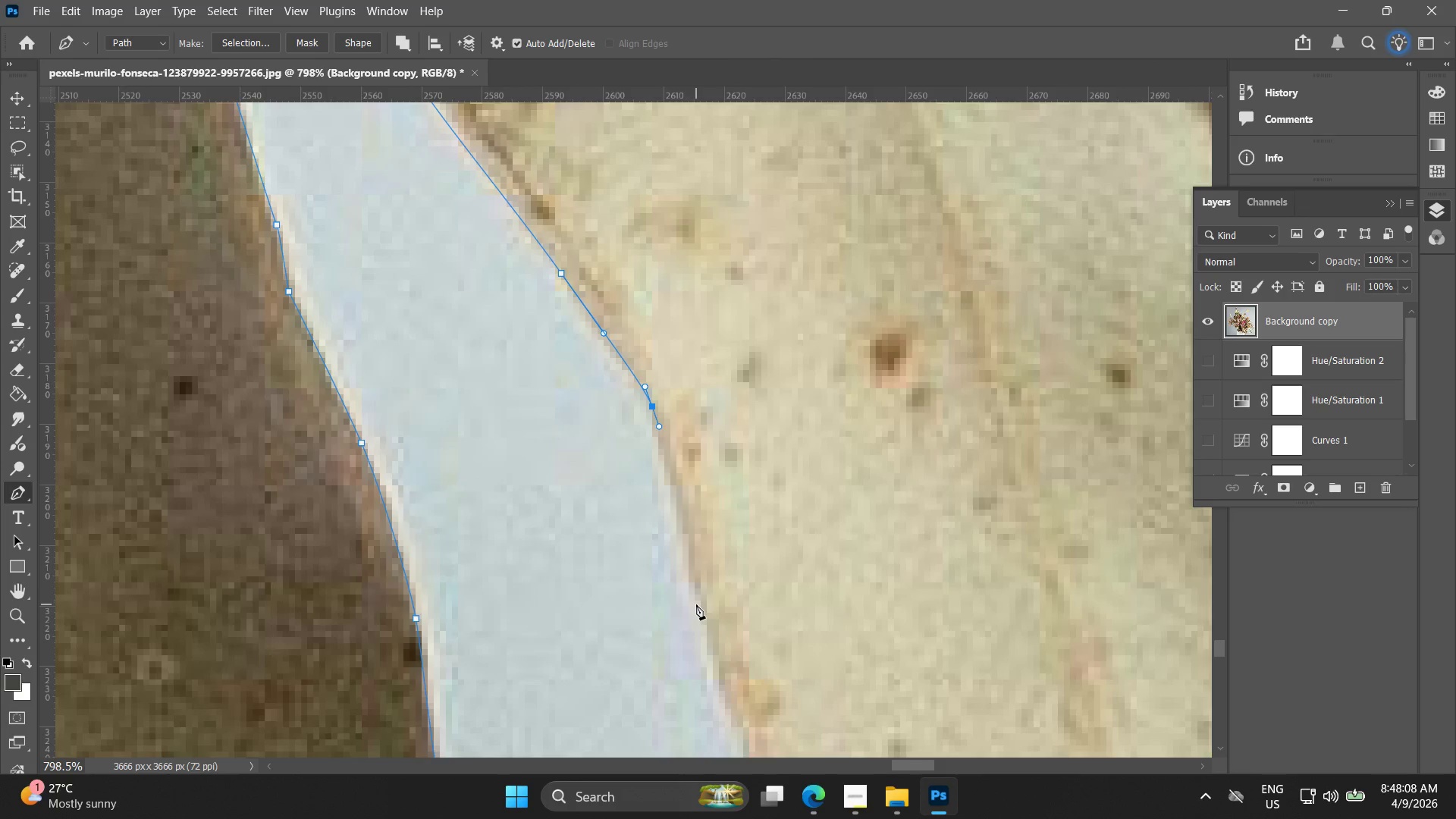 
left_click_drag(start_coordinate=[719, 513], to_coordinate=[695, 422])
 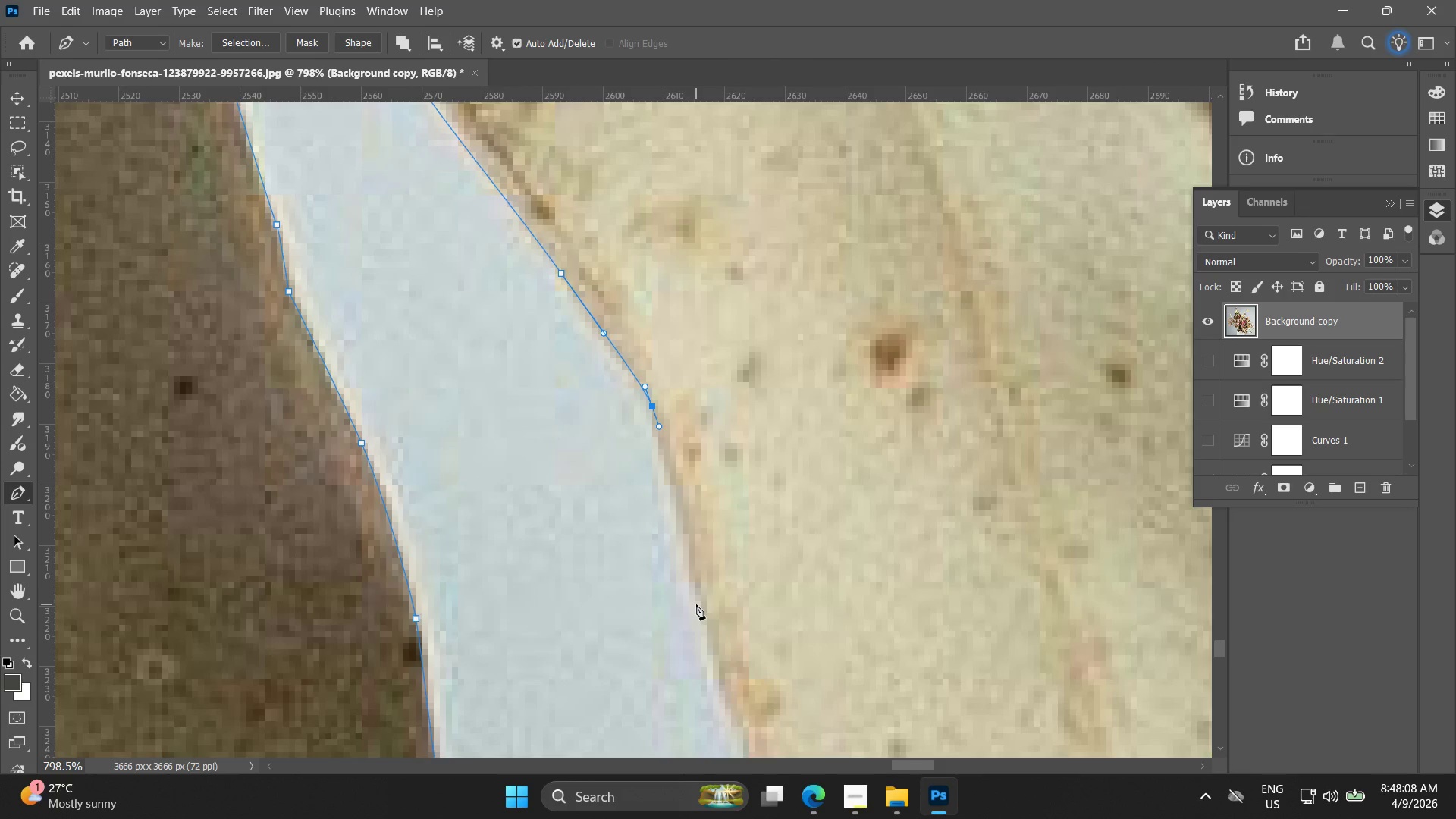 
left_click_drag(start_coordinate=[699, 607], to_coordinate=[708, 637])
 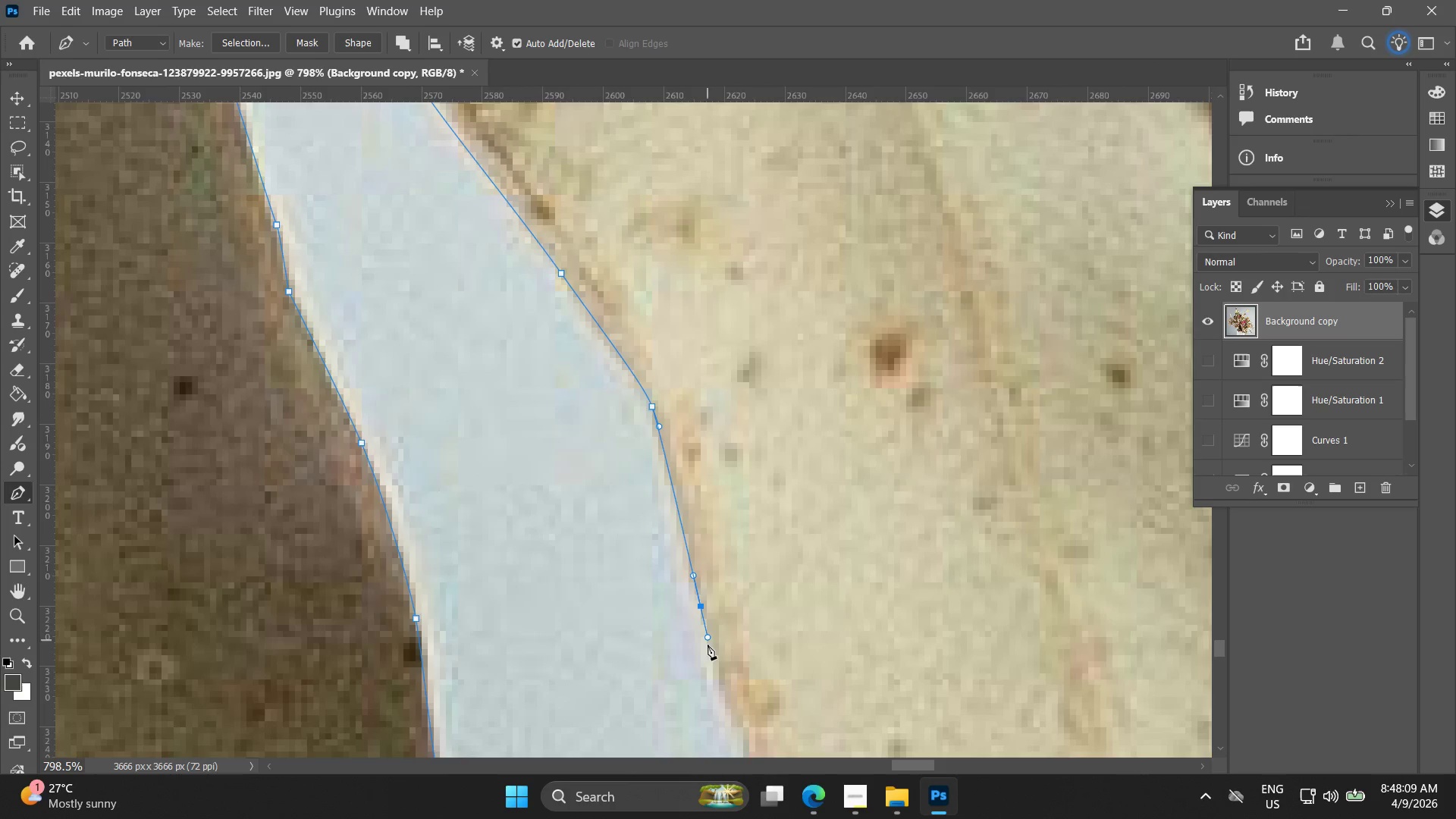 
hold_key(key=Space, duration=0.52)
 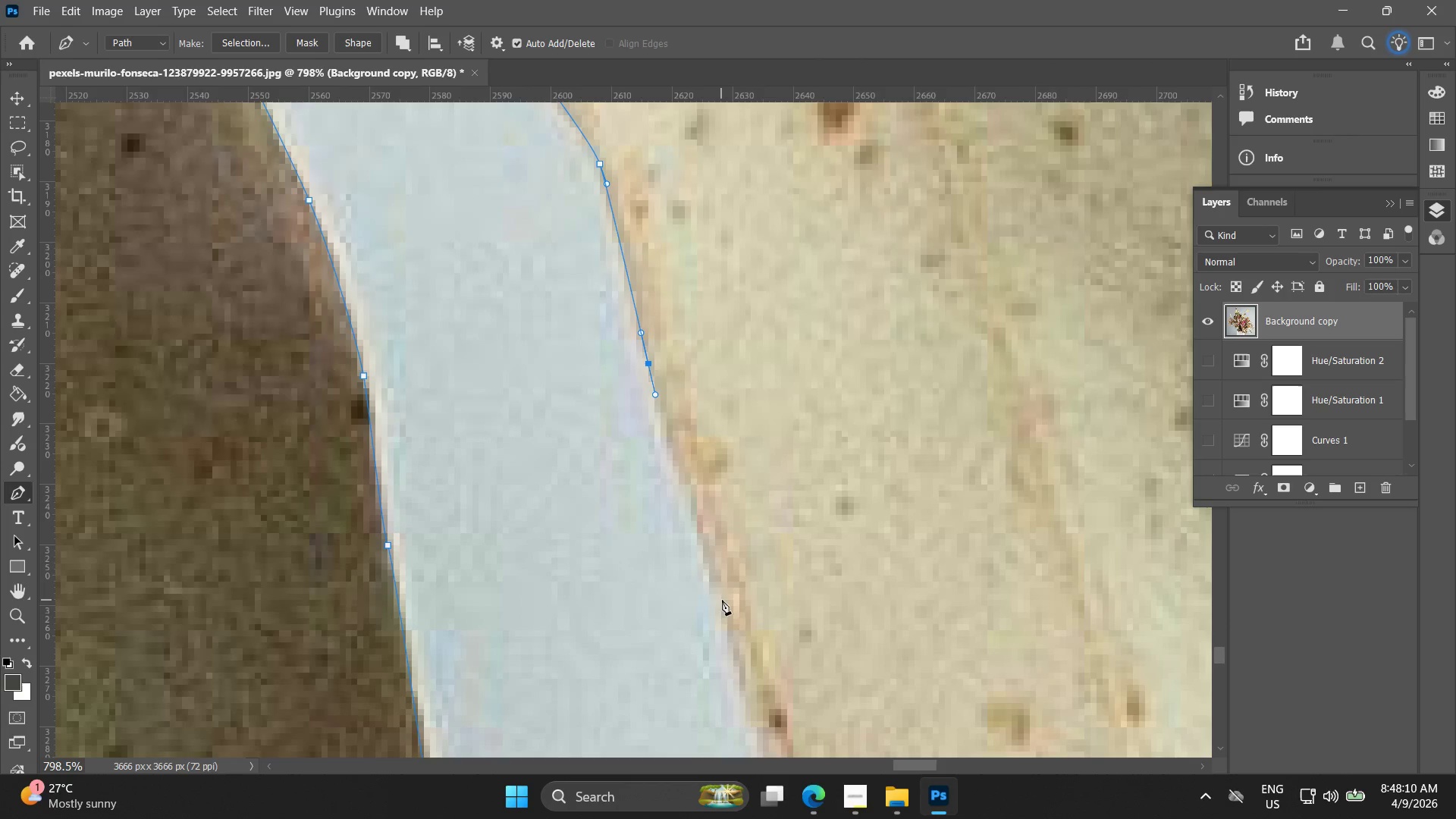 
left_click_drag(start_coordinate=[715, 635], to_coordinate=[663, 392])
 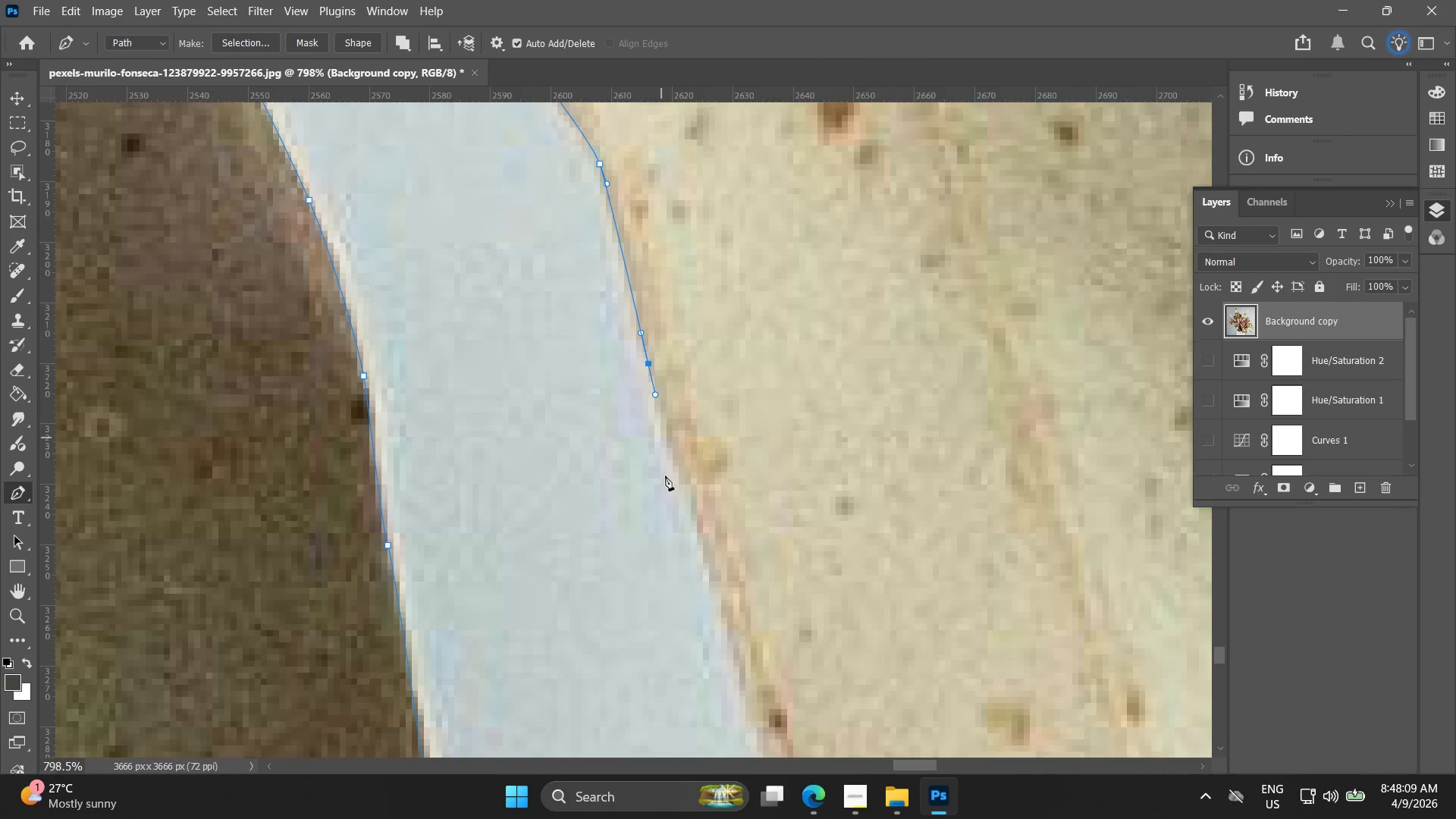 
hold_key(key=Space, duration=2.7)
 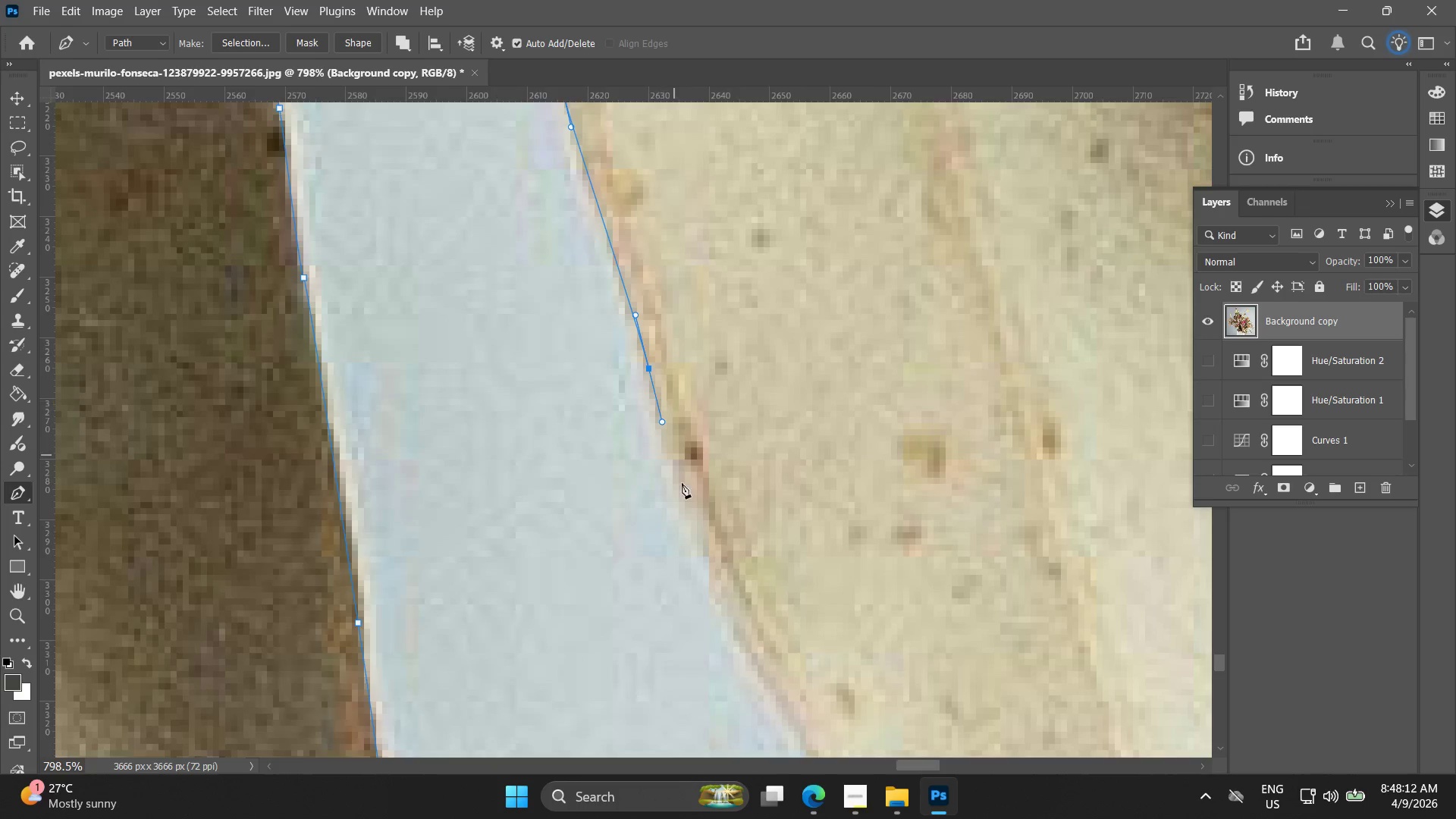 
left_click_drag(start_coordinate=[719, 617], to_coordinate=[727, 639])
 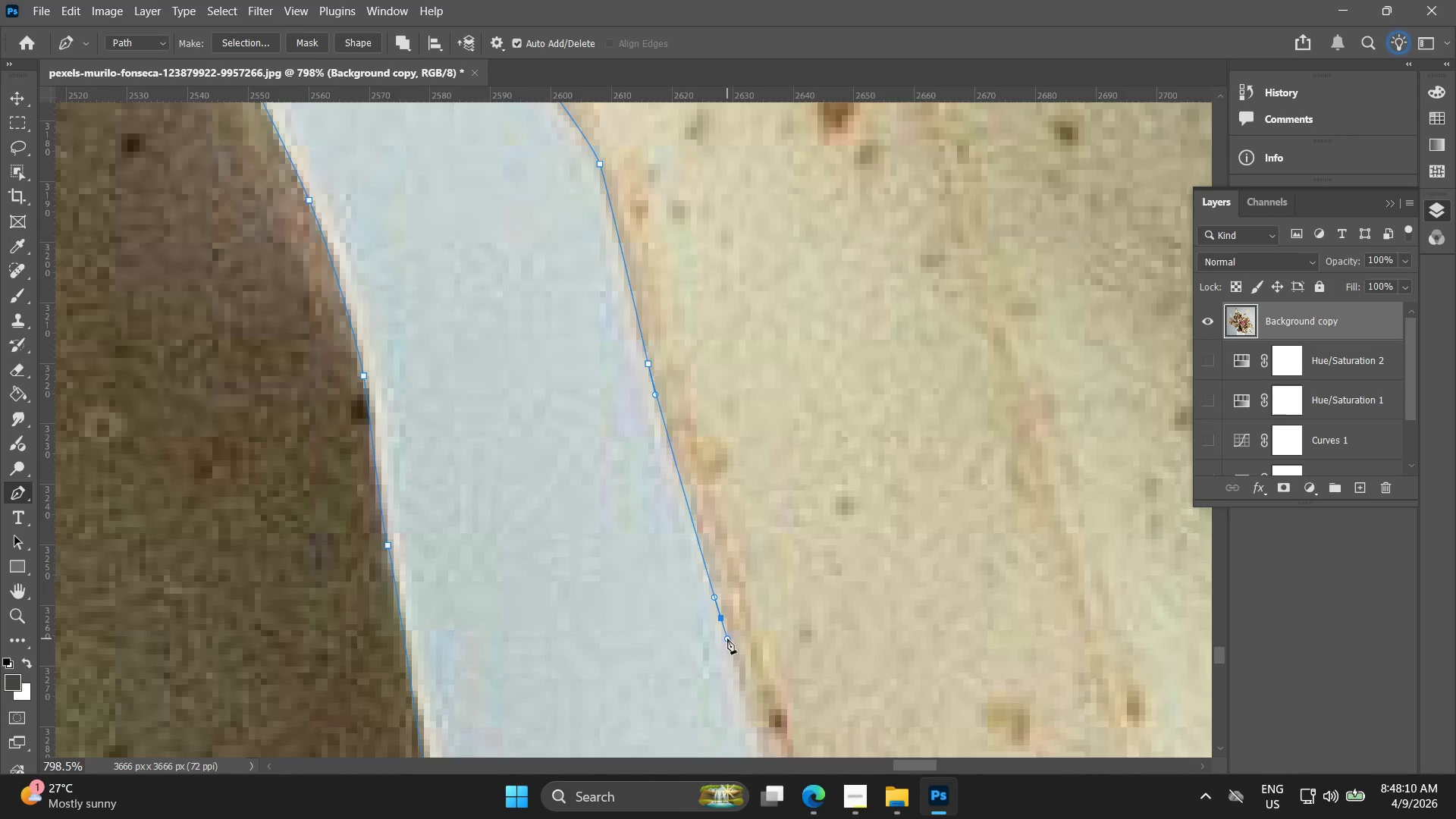 
key(Control+ControlLeft)
 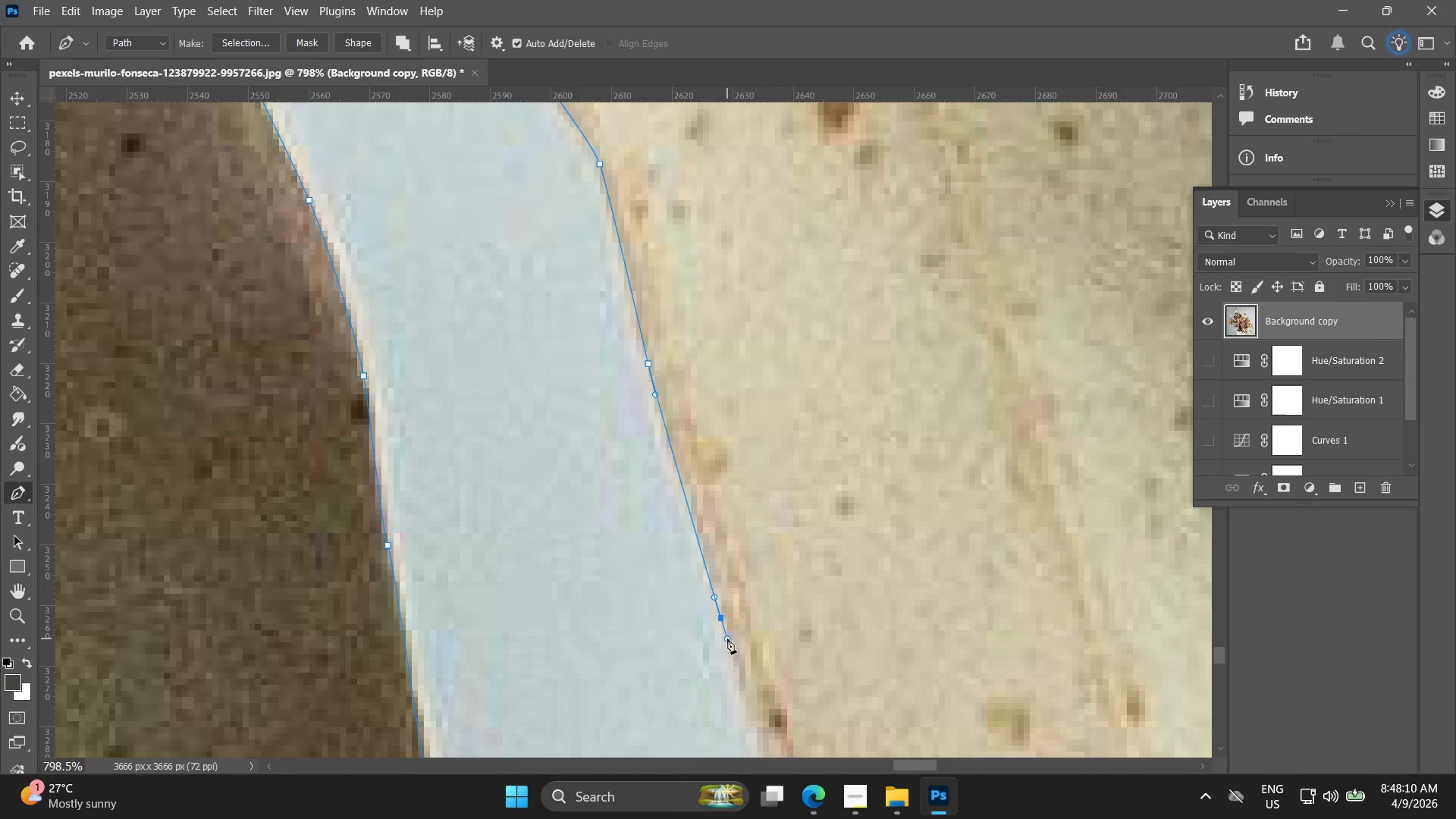 
key(Control+Z)
 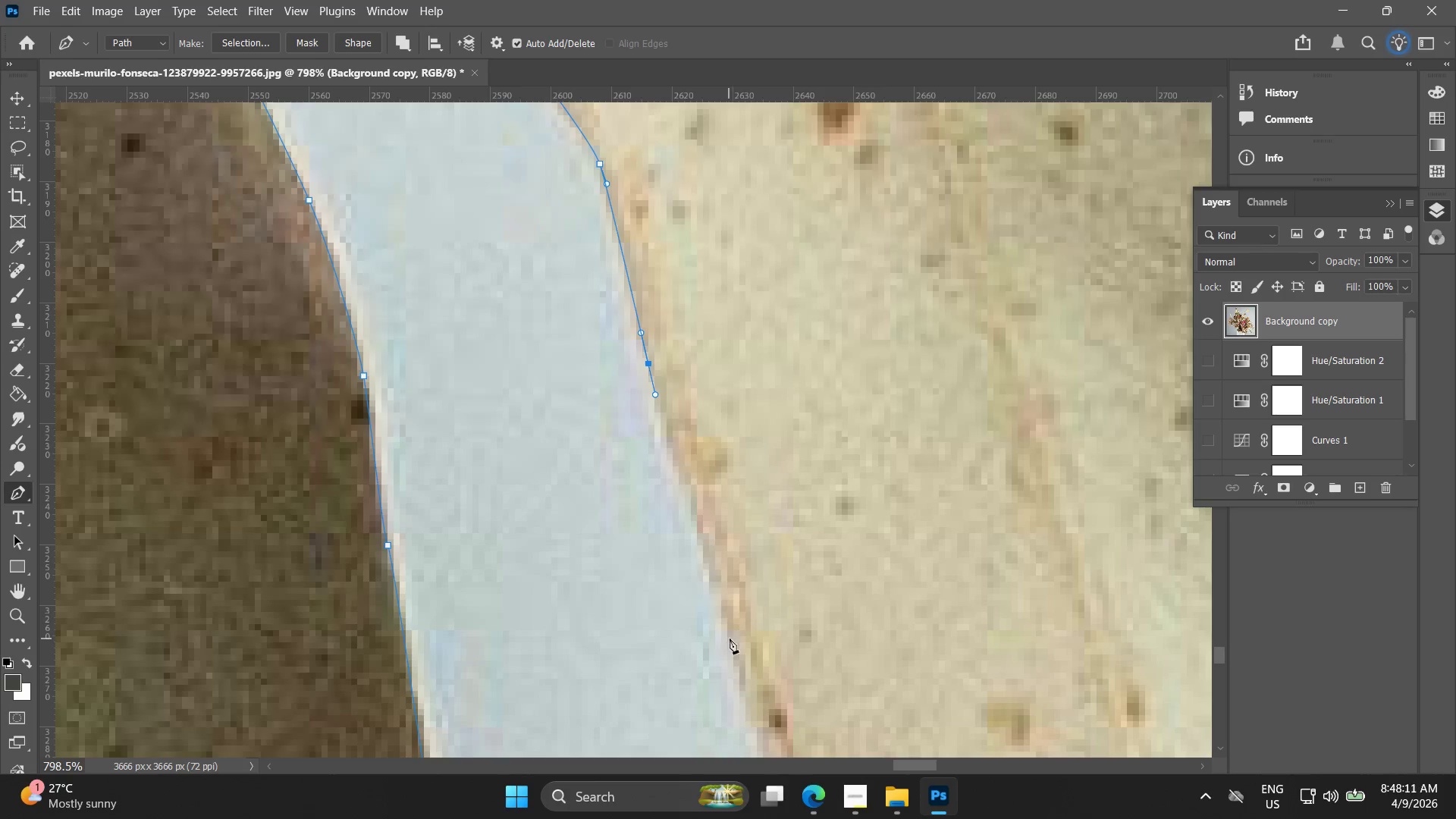 
left_click_drag(start_coordinate=[733, 639], to_coordinate=[746, 689])
 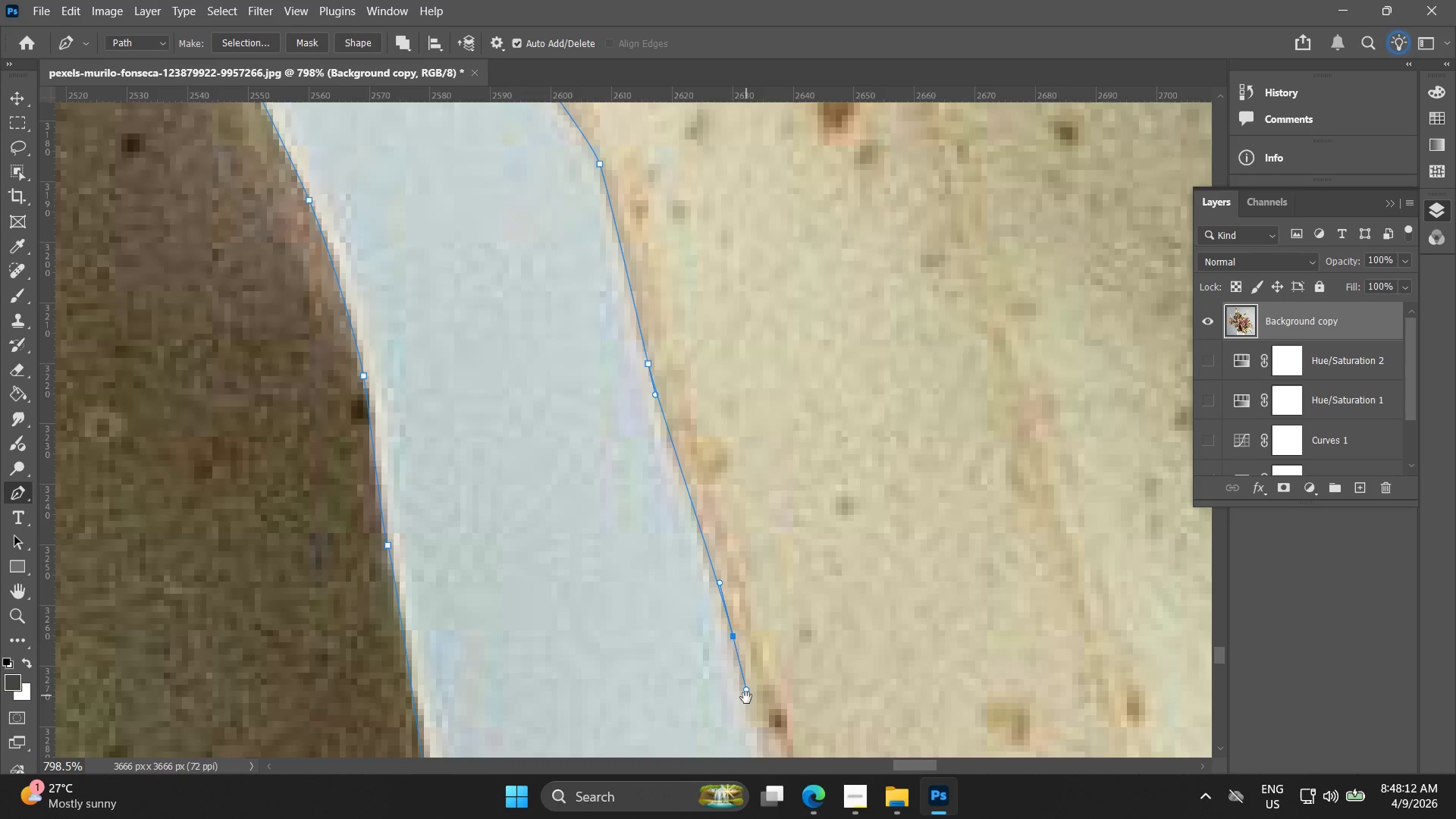 
hold_key(key=Space, duration=0.47)
 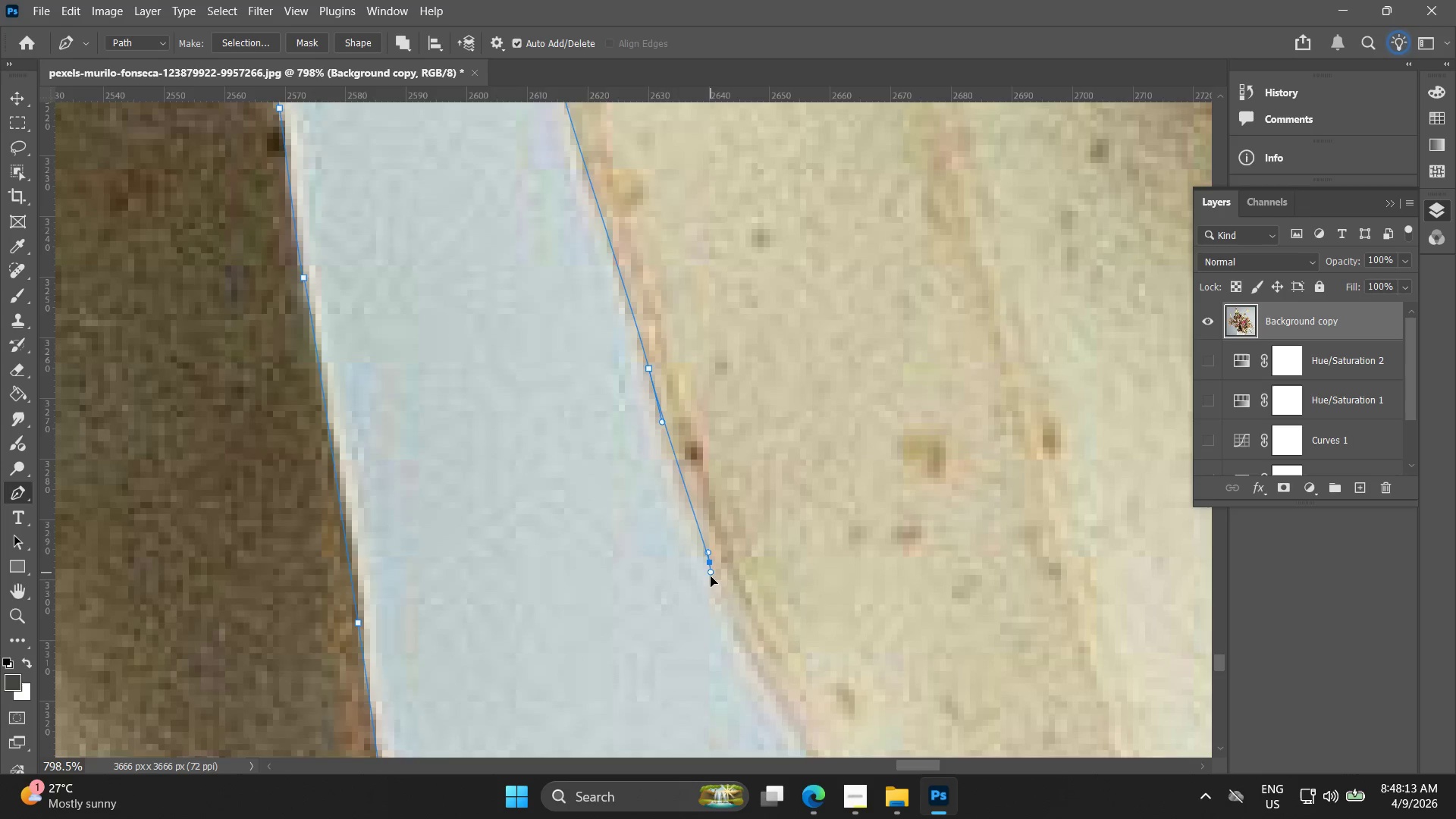 
left_click_drag(start_coordinate=[748, 673], to_coordinate=[664, 405])
 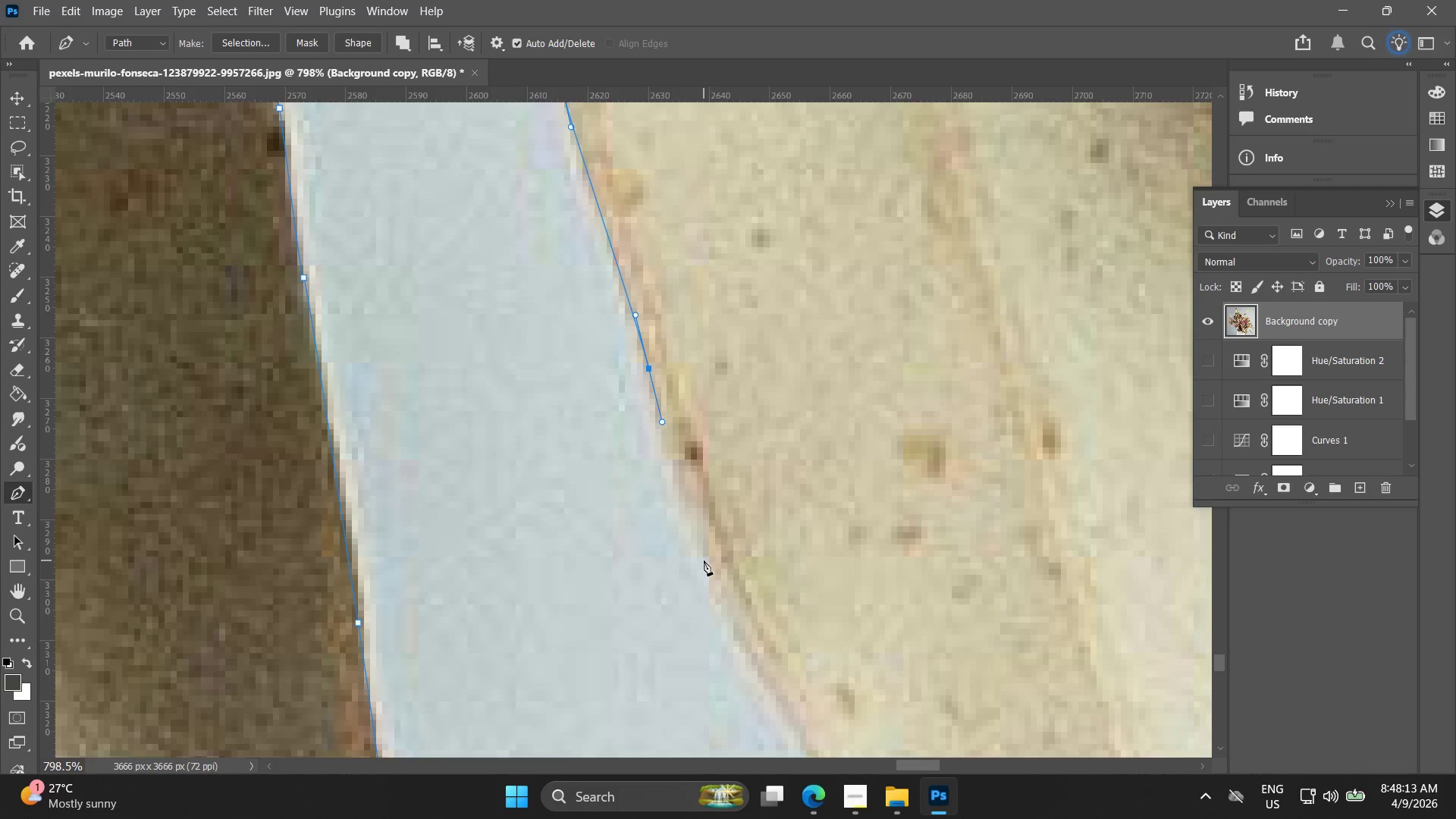 
left_click_drag(start_coordinate=[708, 565], to_coordinate=[736, 635])
 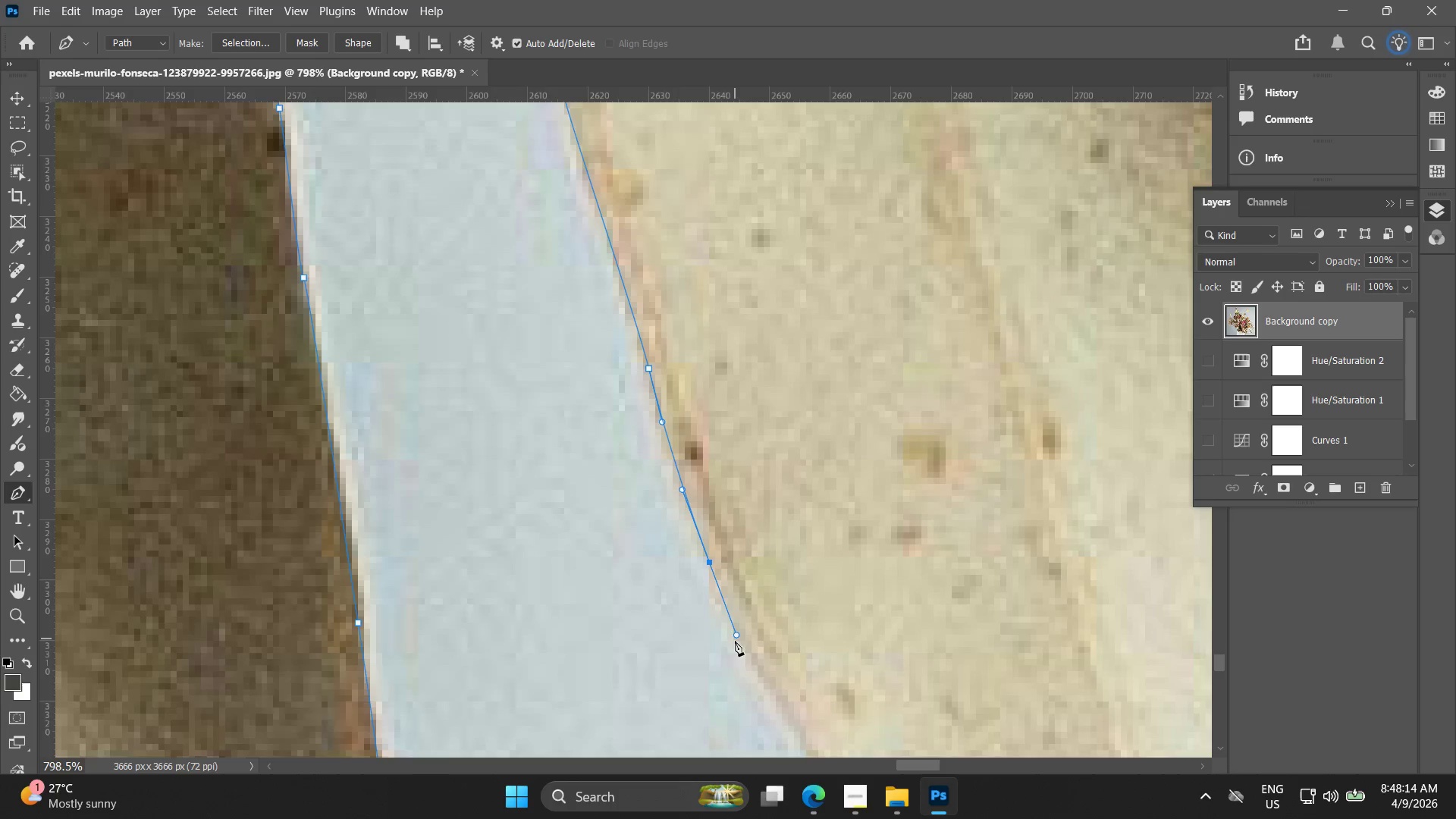 
hold_key(key=Space, duration=0.47)
 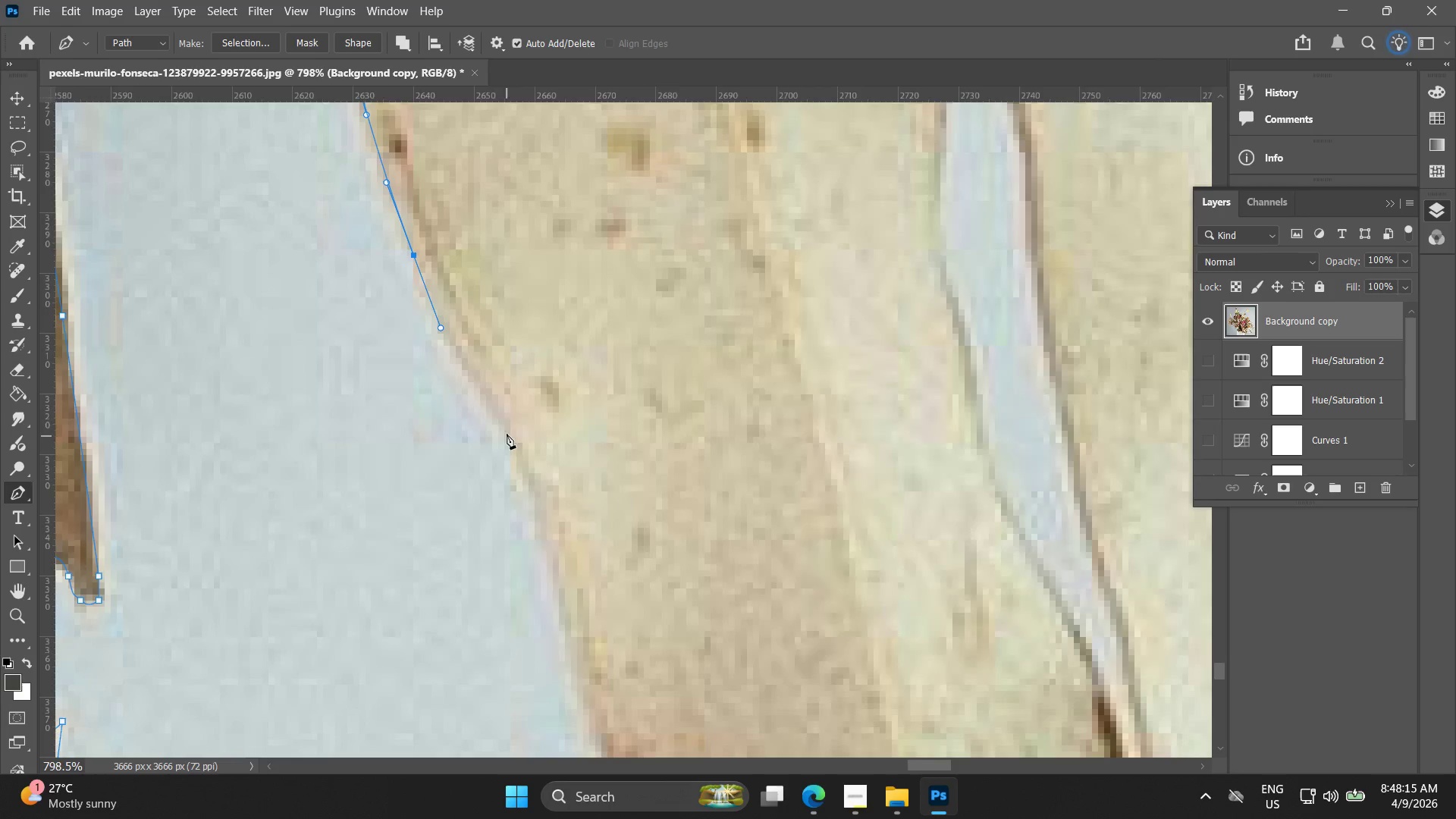 
left_click_drag(start_coordinate=[714, 629], to_coordinate=[481, 388])
 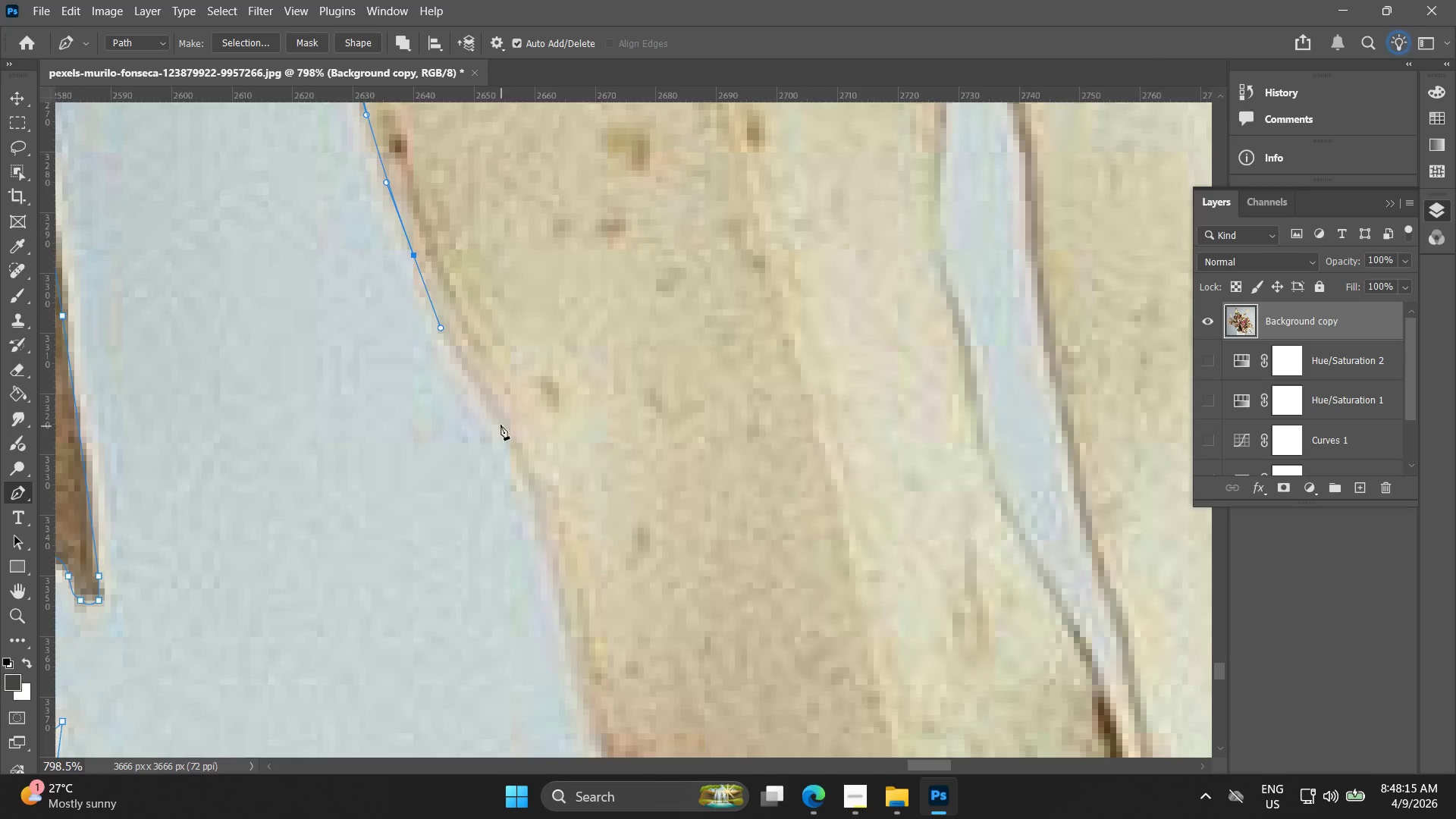 
left_click_drag(start_coordinate=[506, 430], to_coordinate=[533, 500])
 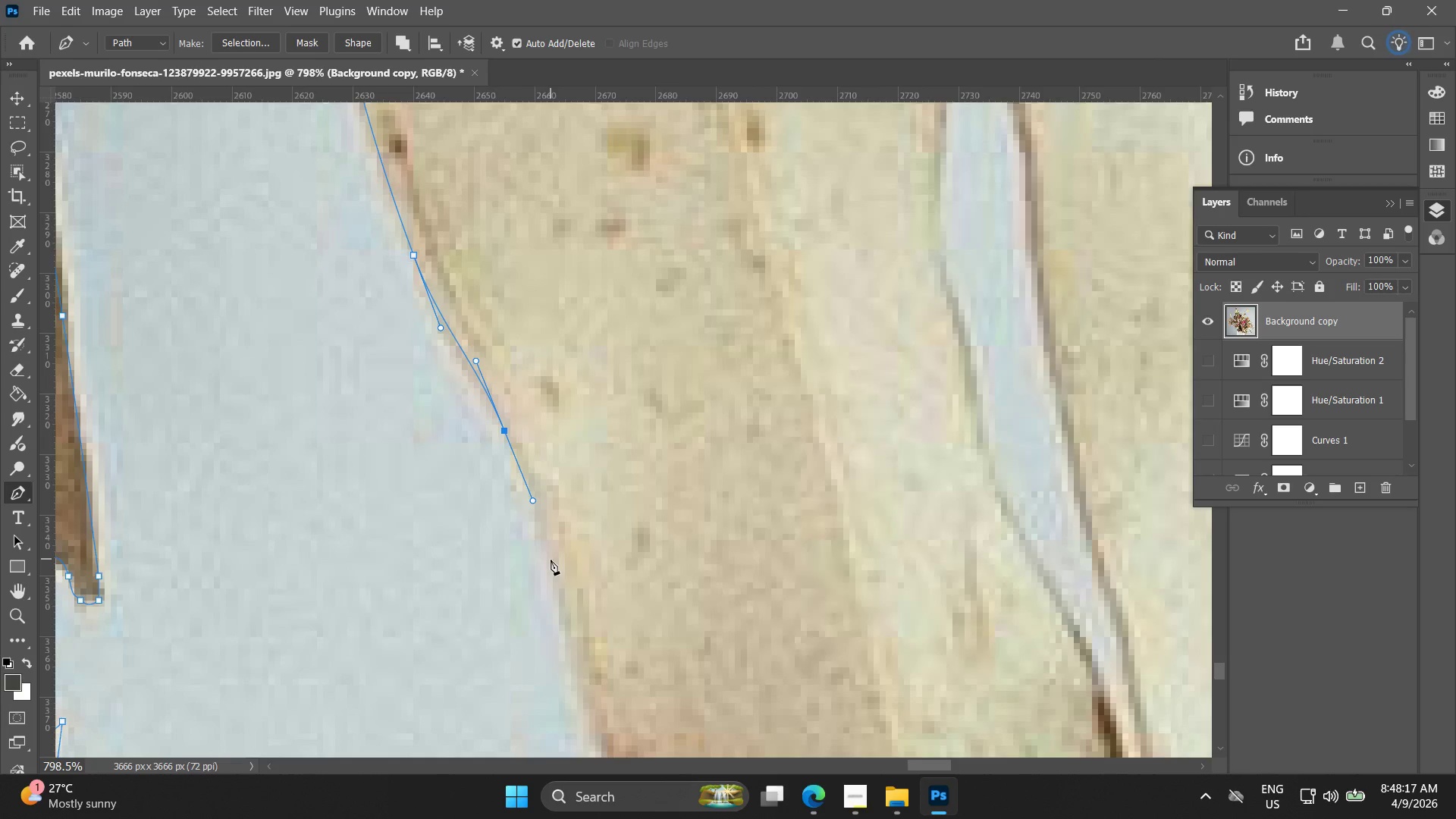 
left_click_drag(start_coordinate=[551, 563], to_coordinate=[566, 608])
 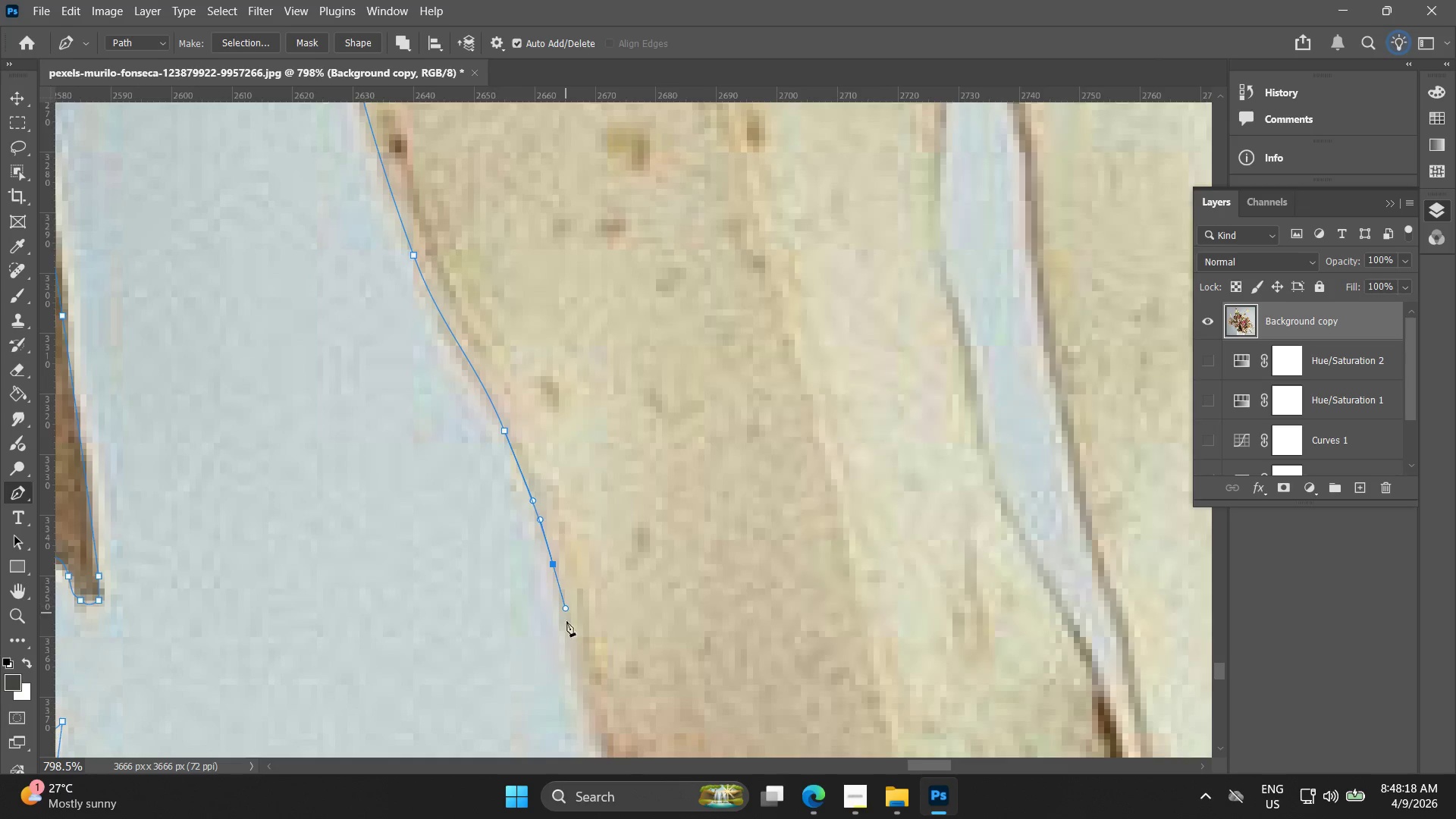 
hold_key(key=Space, duration=0.5)
 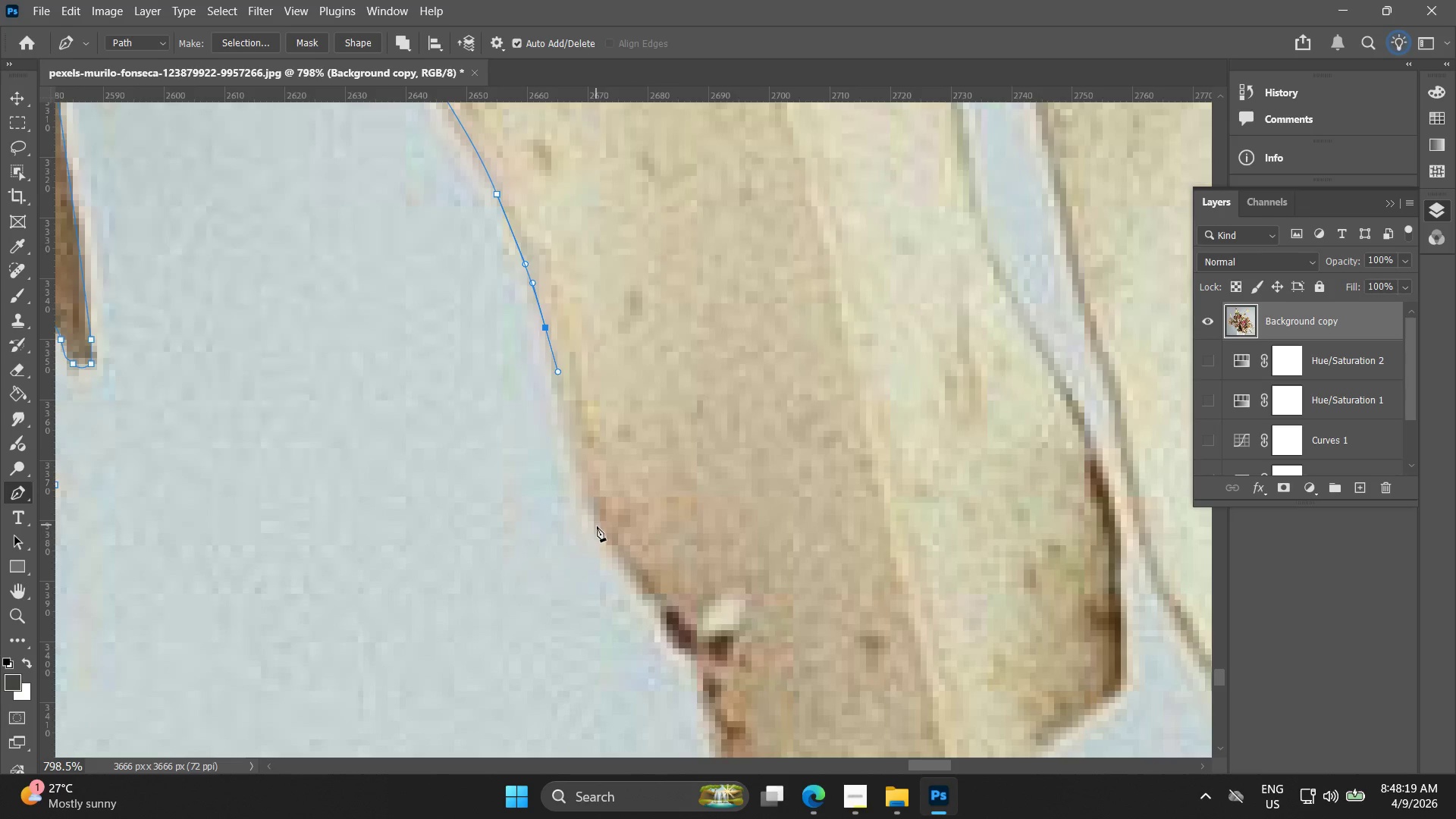 
left_click_drag(start_coordinate=[568, 640], to_coordinate=[560, 403])
 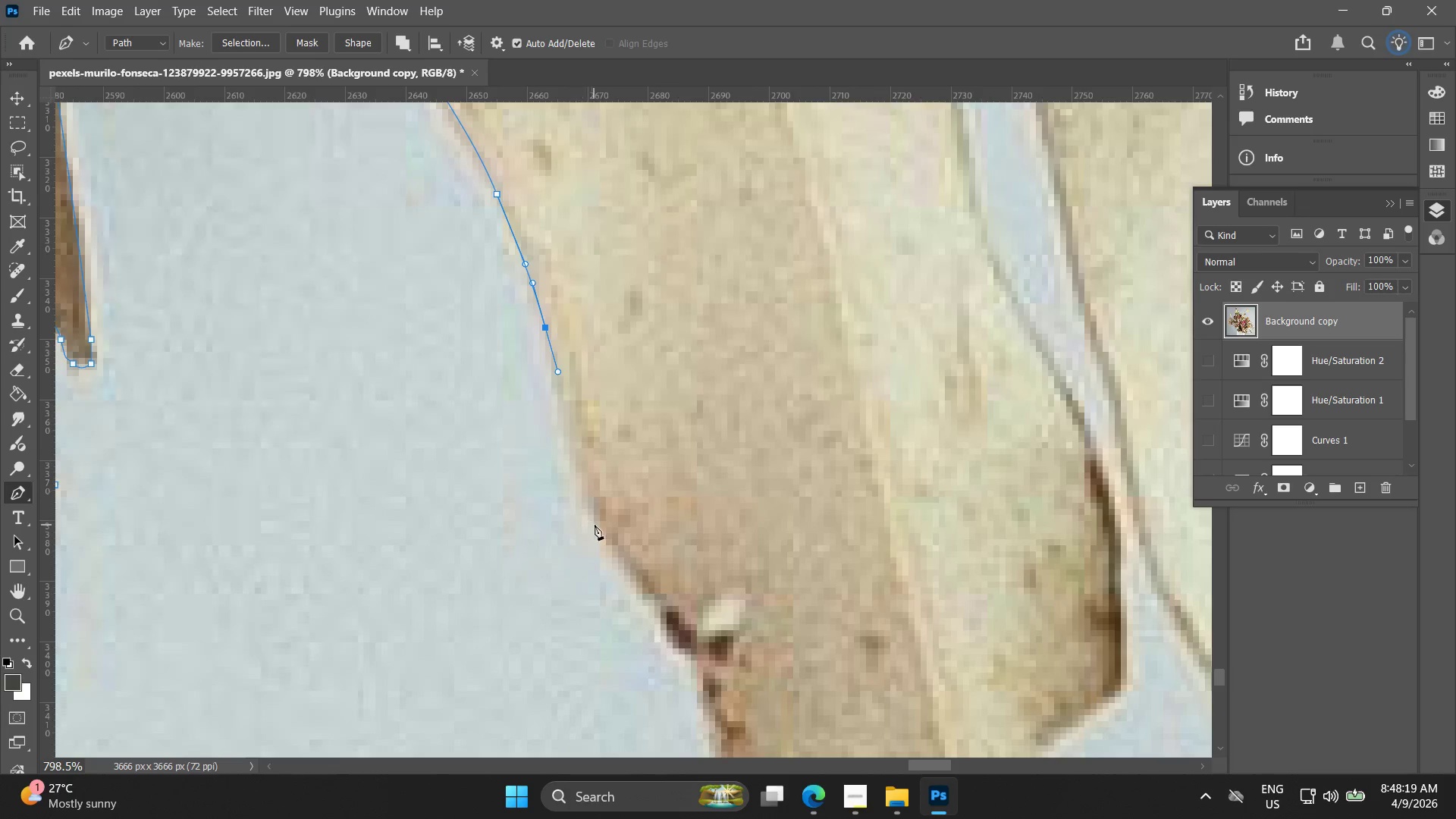 
left_click_drag(start_coordinate=[598, 529], to_coordinate=[620, 560])
 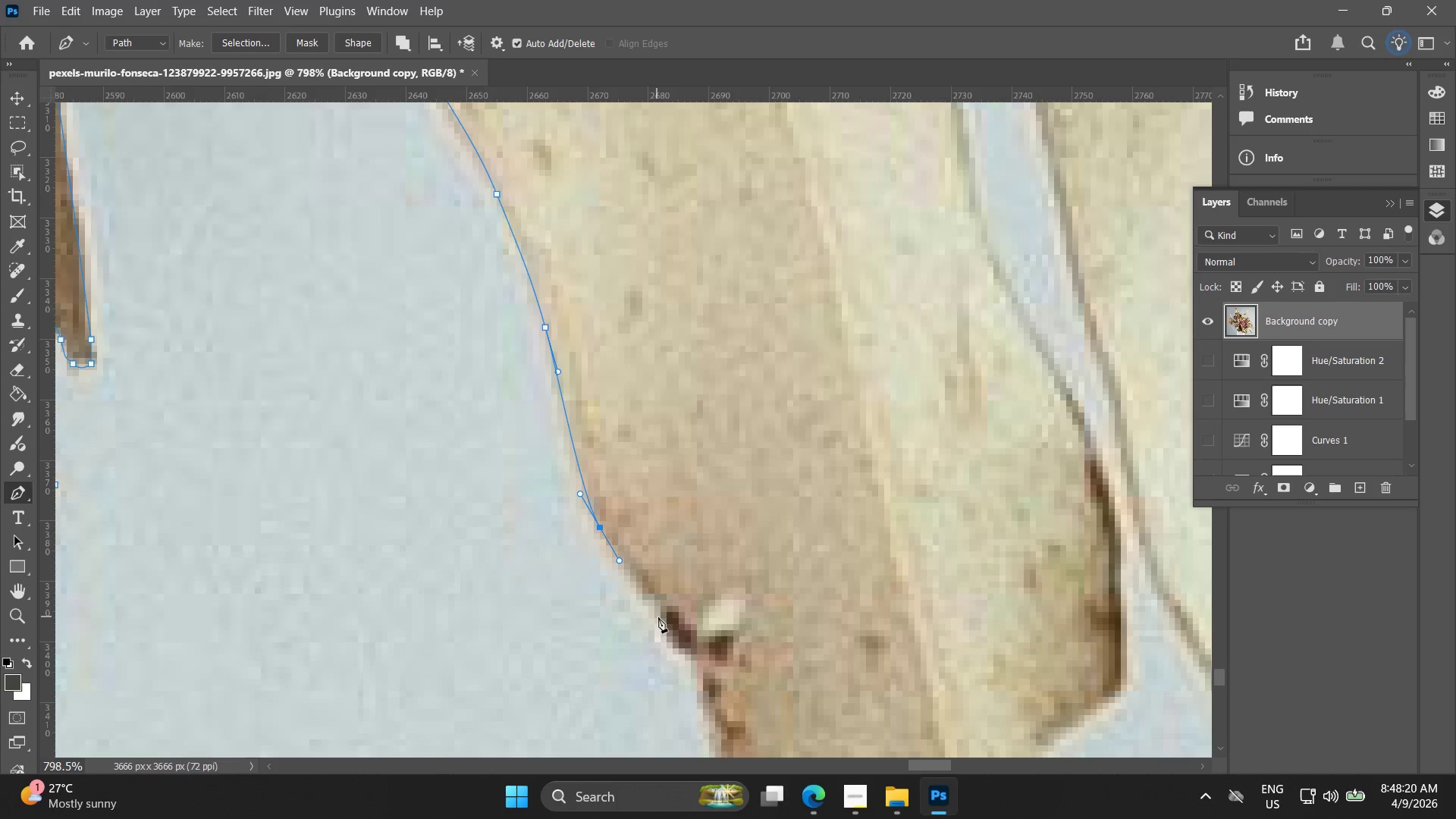 
left_click([663, 617])
 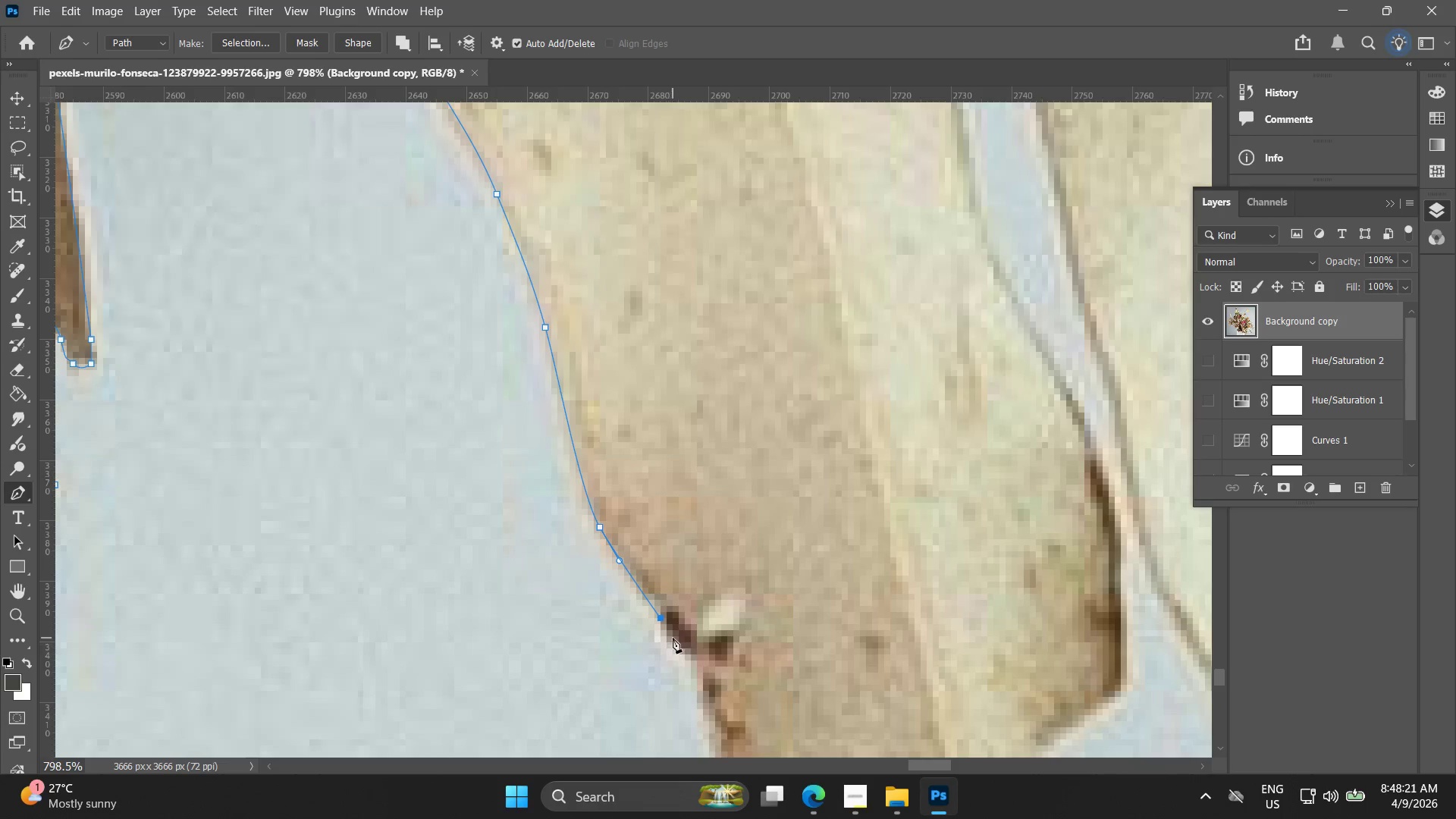 
left_click_drag(start_coordinate=[677, 648], to_coordinate=[696, 656])
 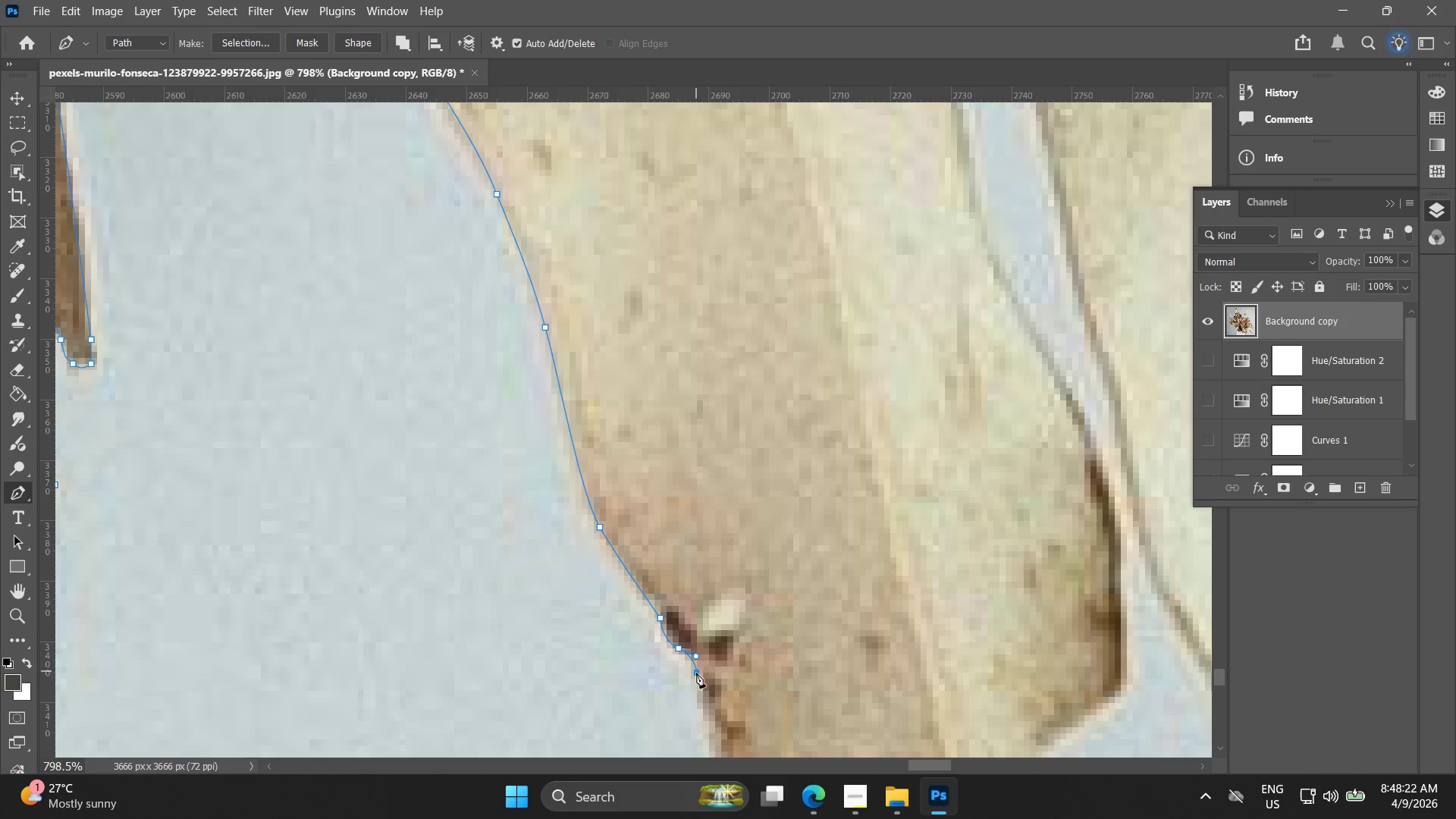 
hold_key(key=Space, duration=0.47)
 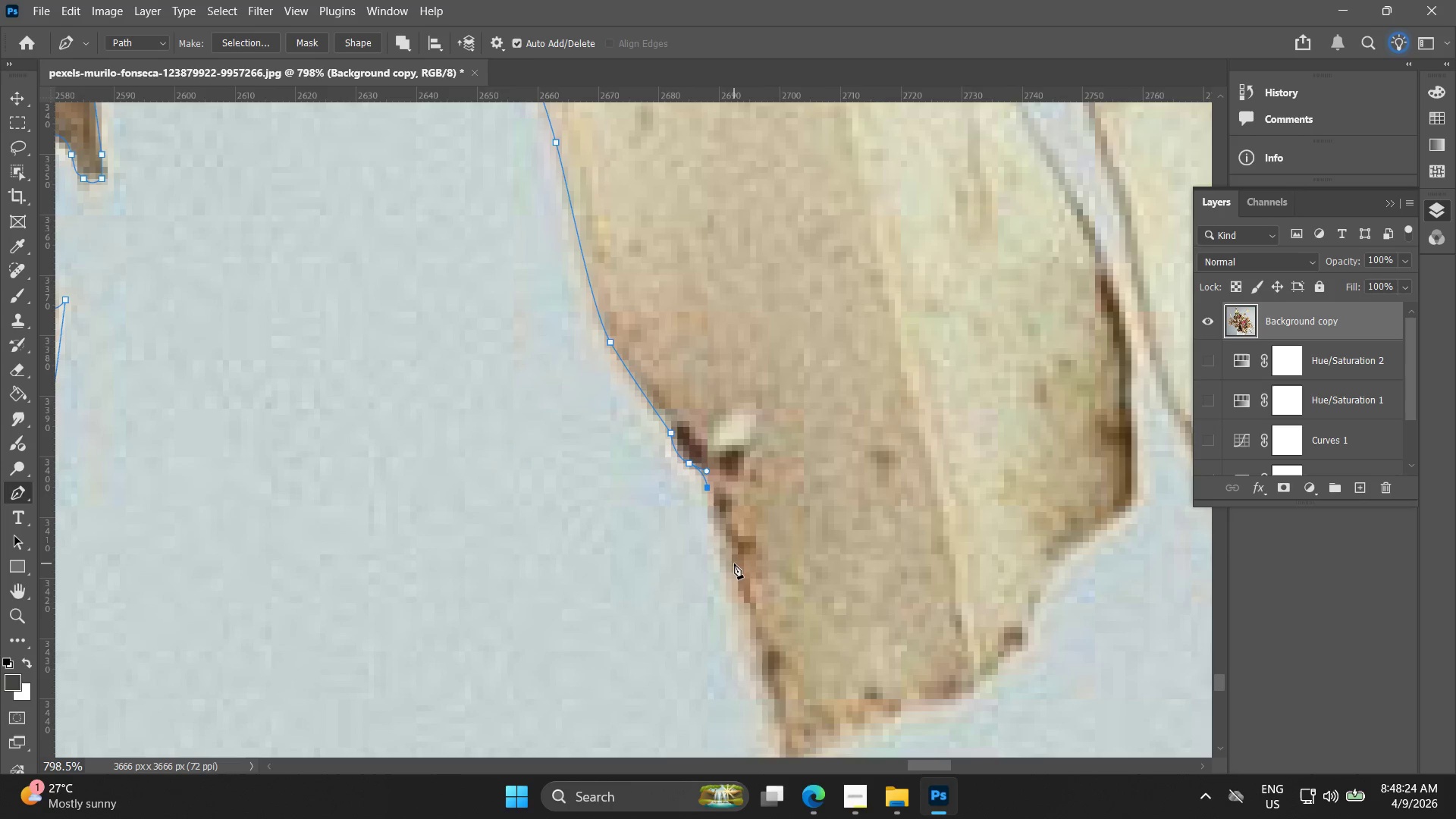 
left_click_drag(start_coordinate=[711, 637], to_coordinate=[722, 452])
 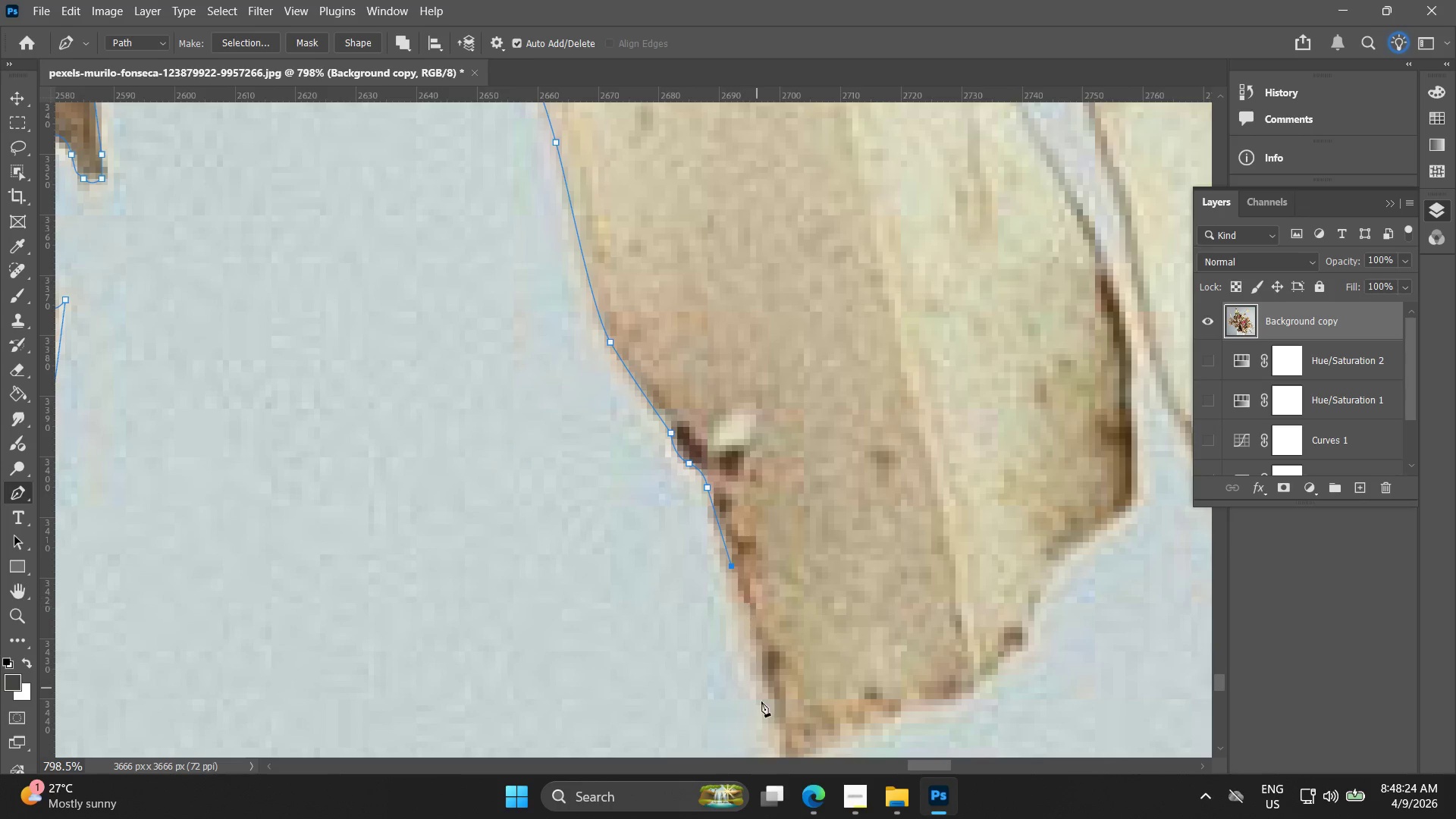 
left_click([773, 704])
 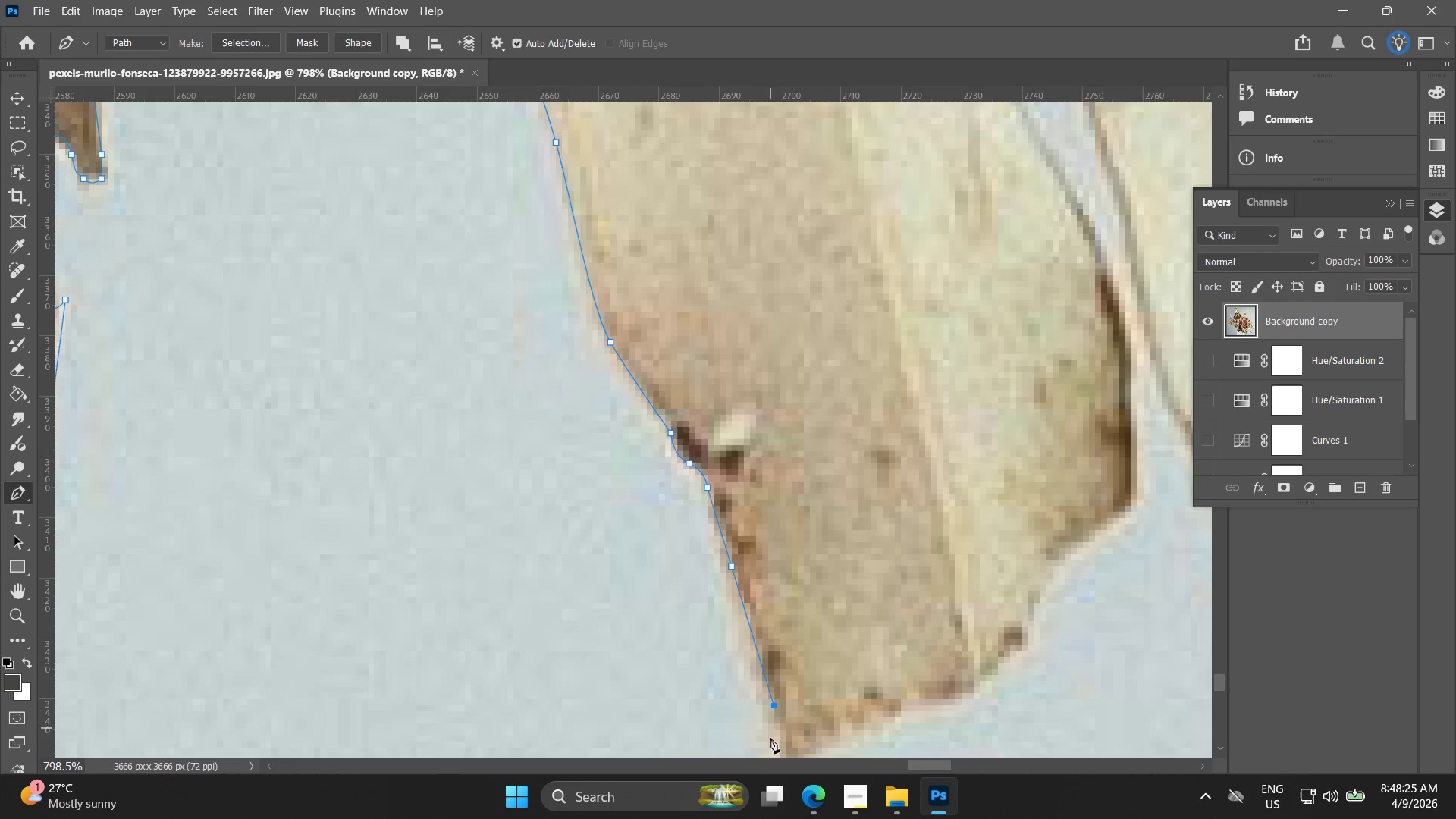 
hold_key(key=Space, duration=0.39)
 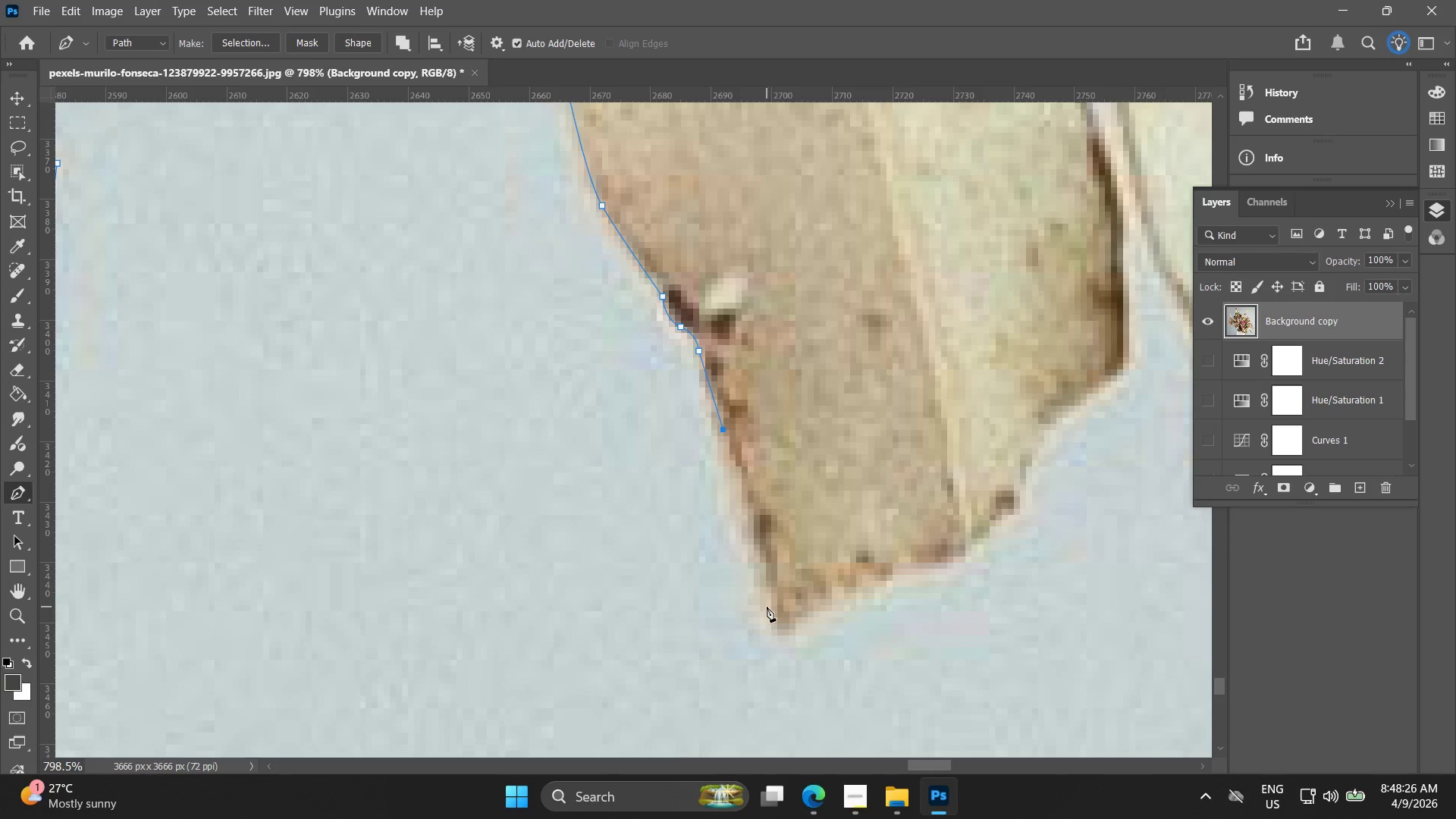 
left_click_drag(start_coordinate=[774, 683], to_coordinate=[766, 547])
 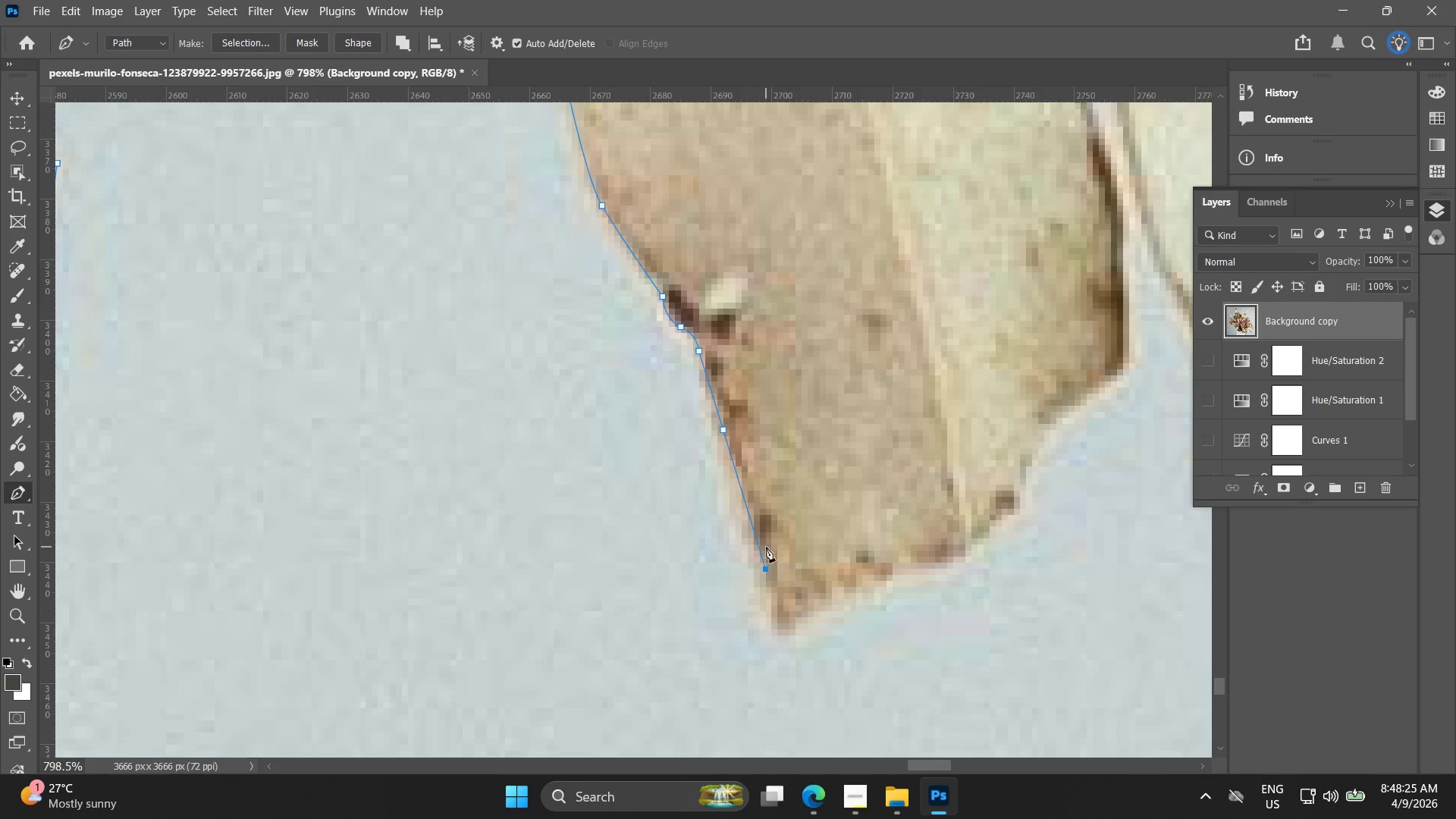 
key(Control+ControlLeft)
 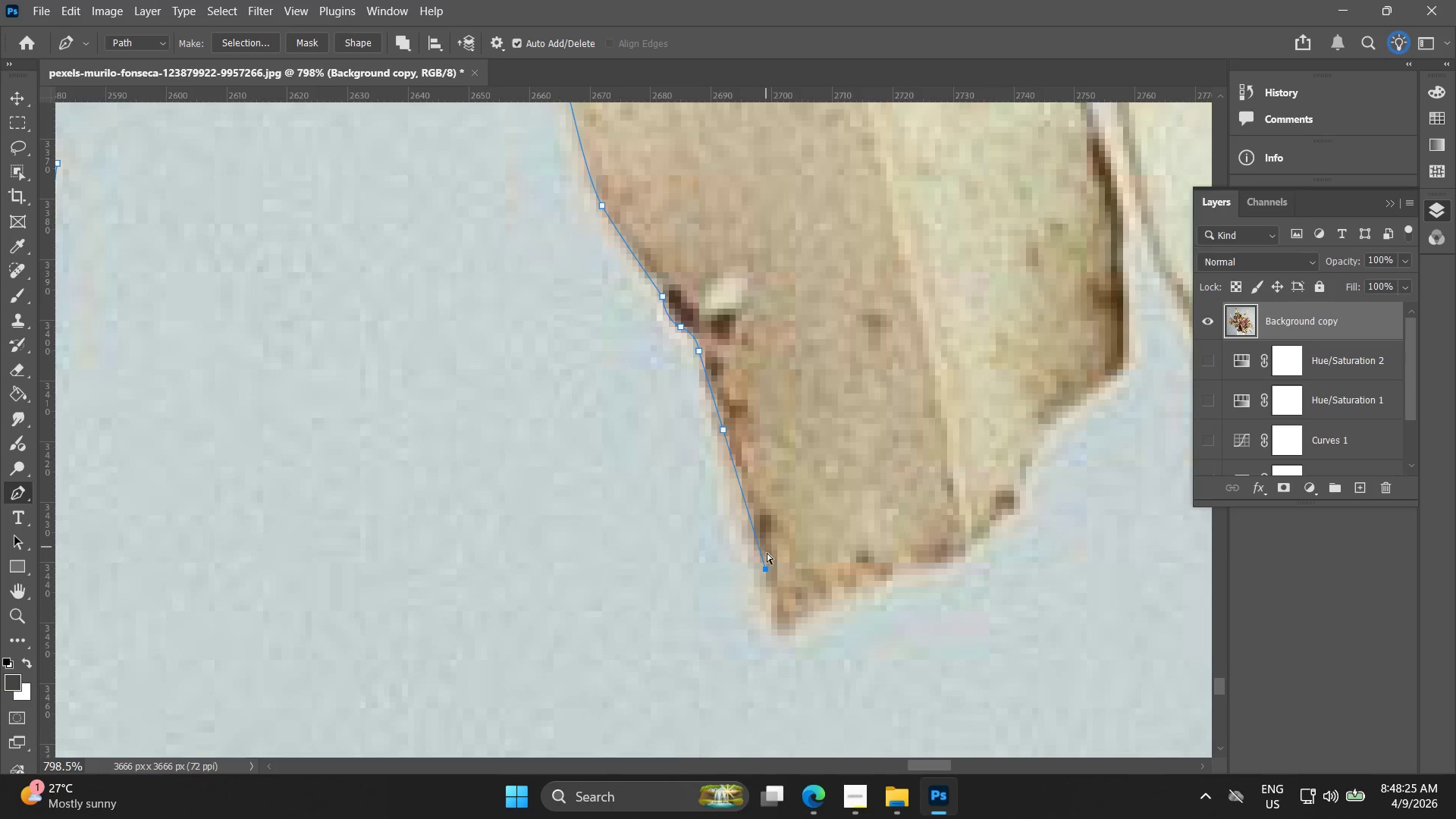 
key(Control+Z)
 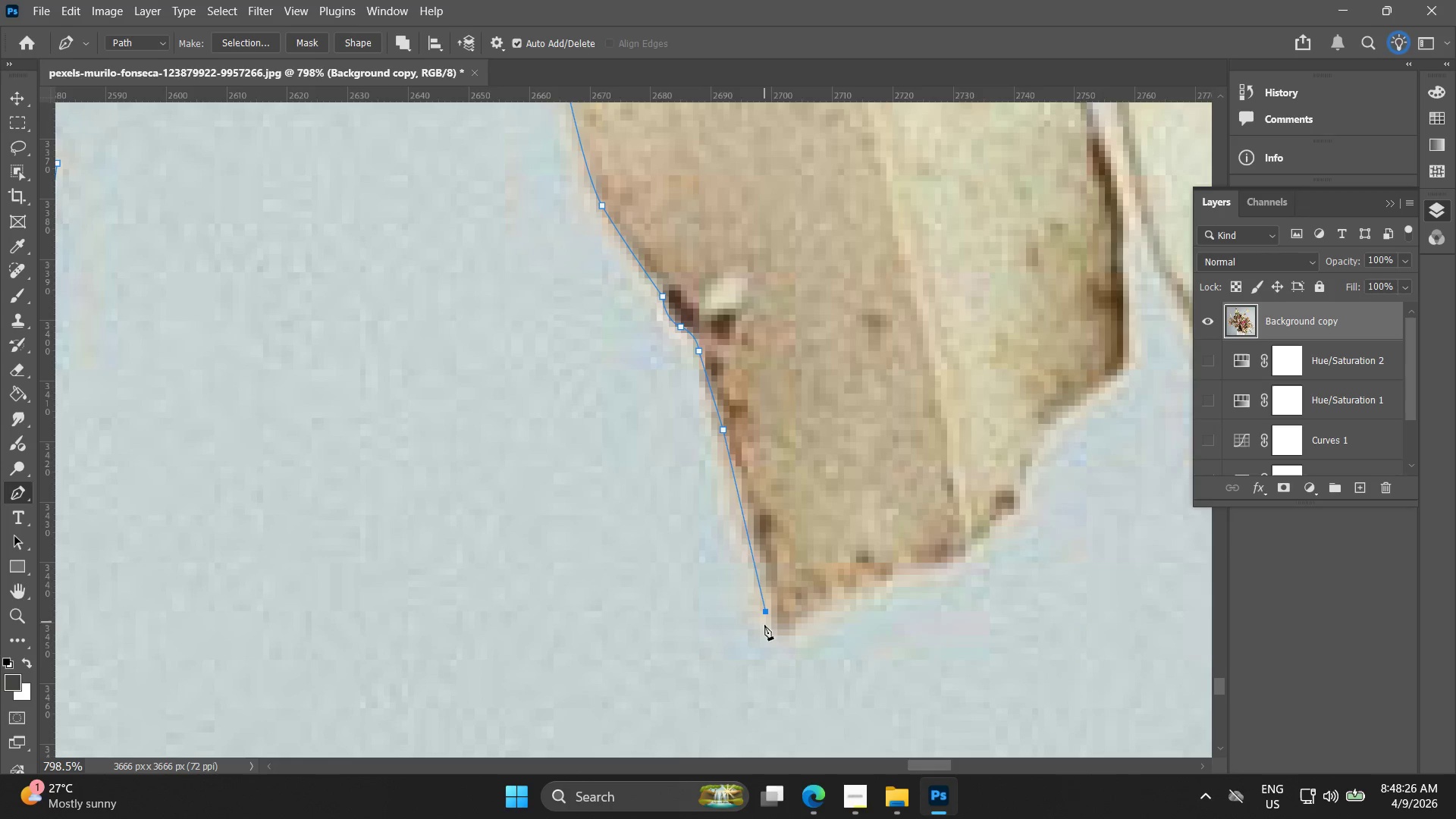 
key(Control+ControlLeft)
 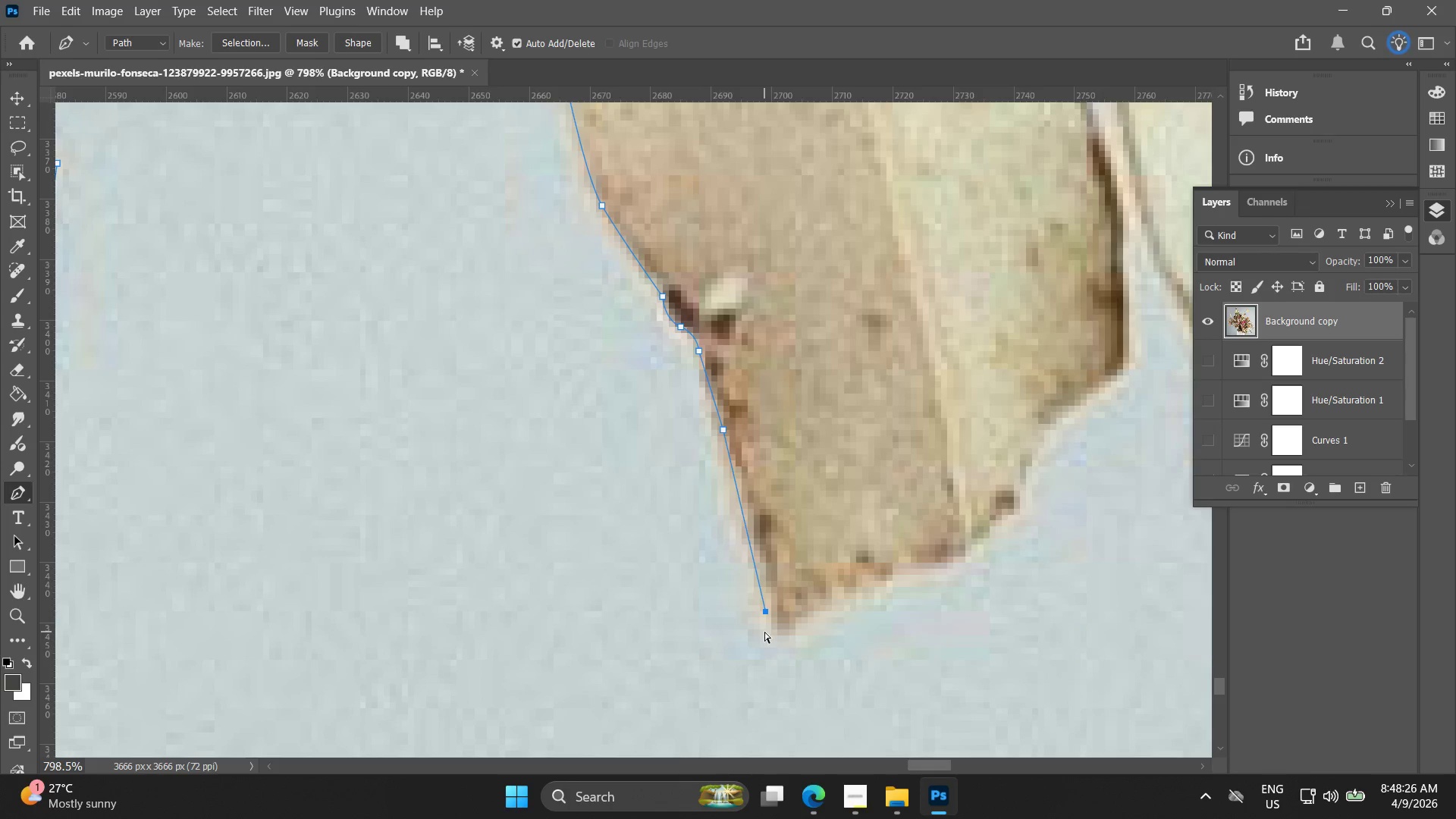 
key(Control+Z)
 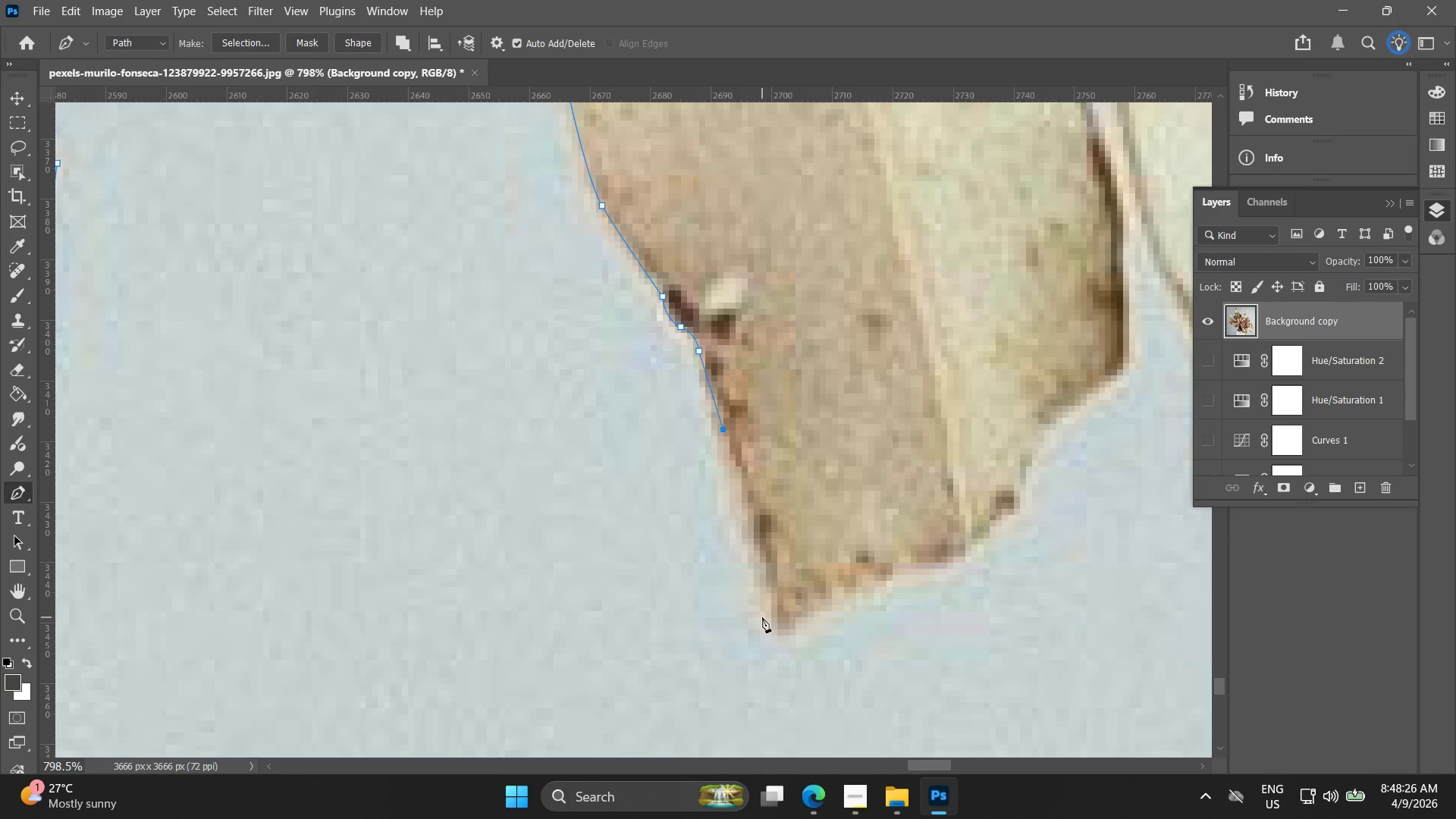 
left_click([762, 616])
 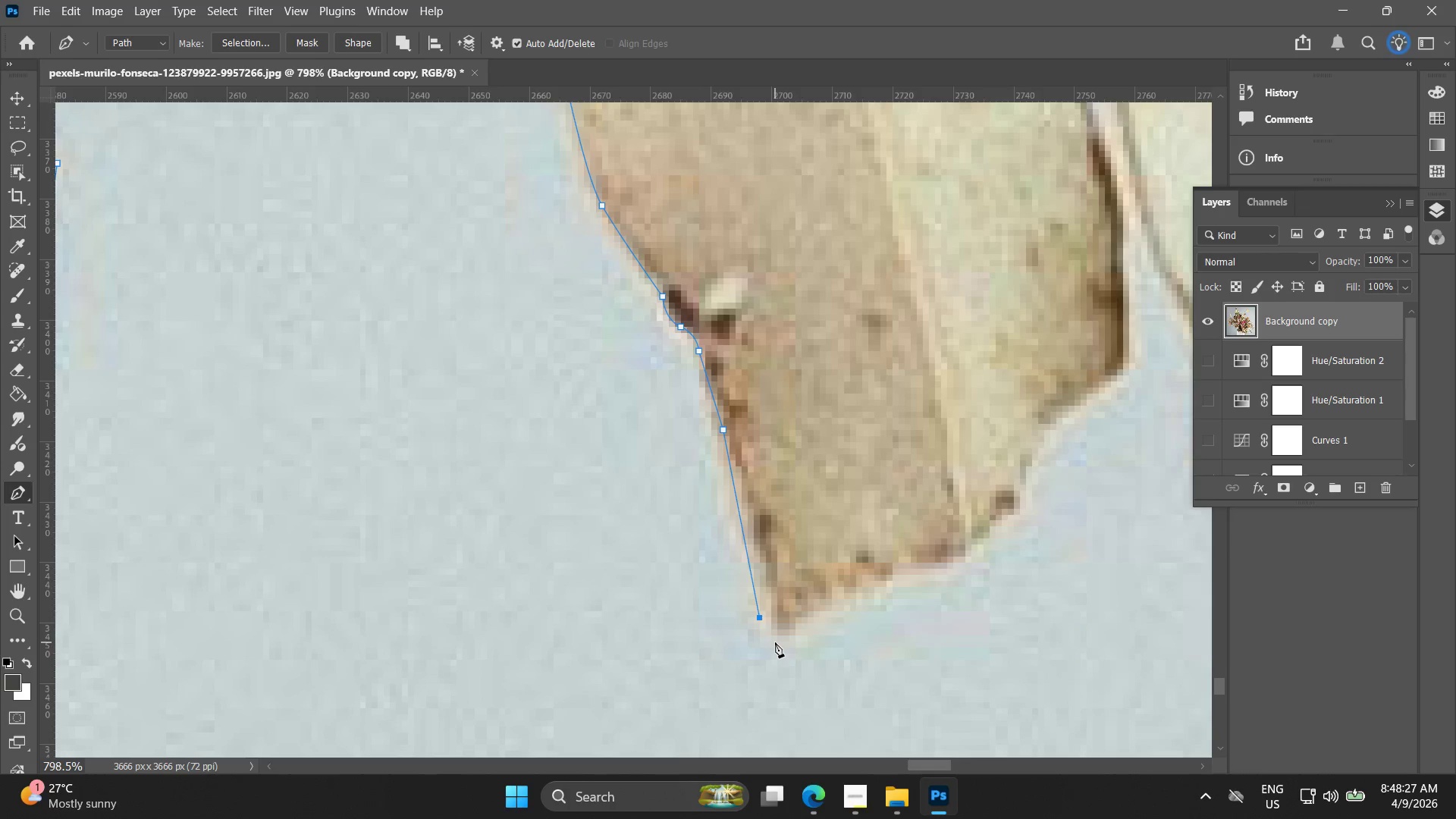 
left_click_drag(start_coordinate=[777, 640], to_coordinate=[787, 640])
 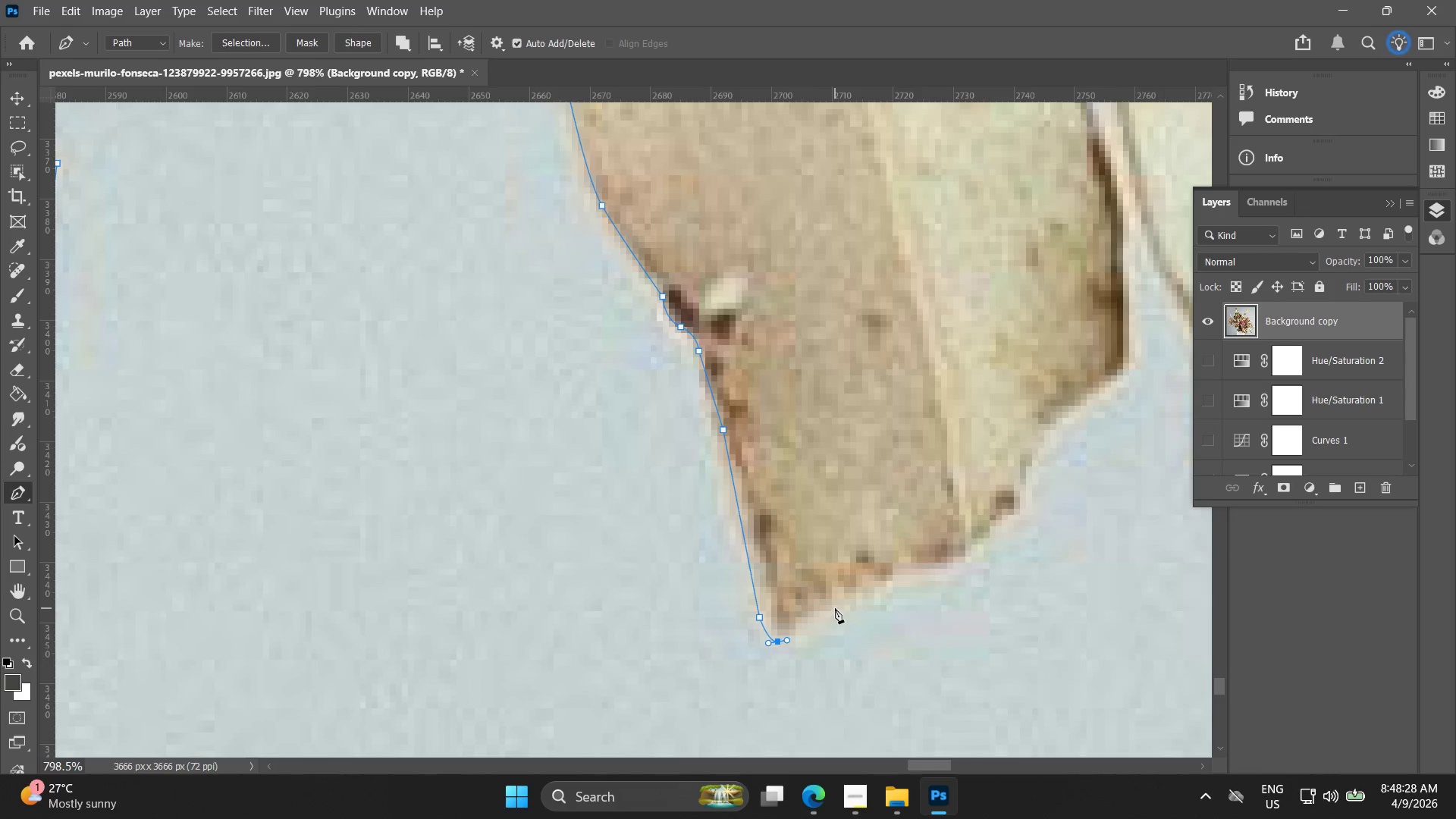 
left_click_drag(start_coordinate=[839, 608], to_coordinate=[877, 591])
 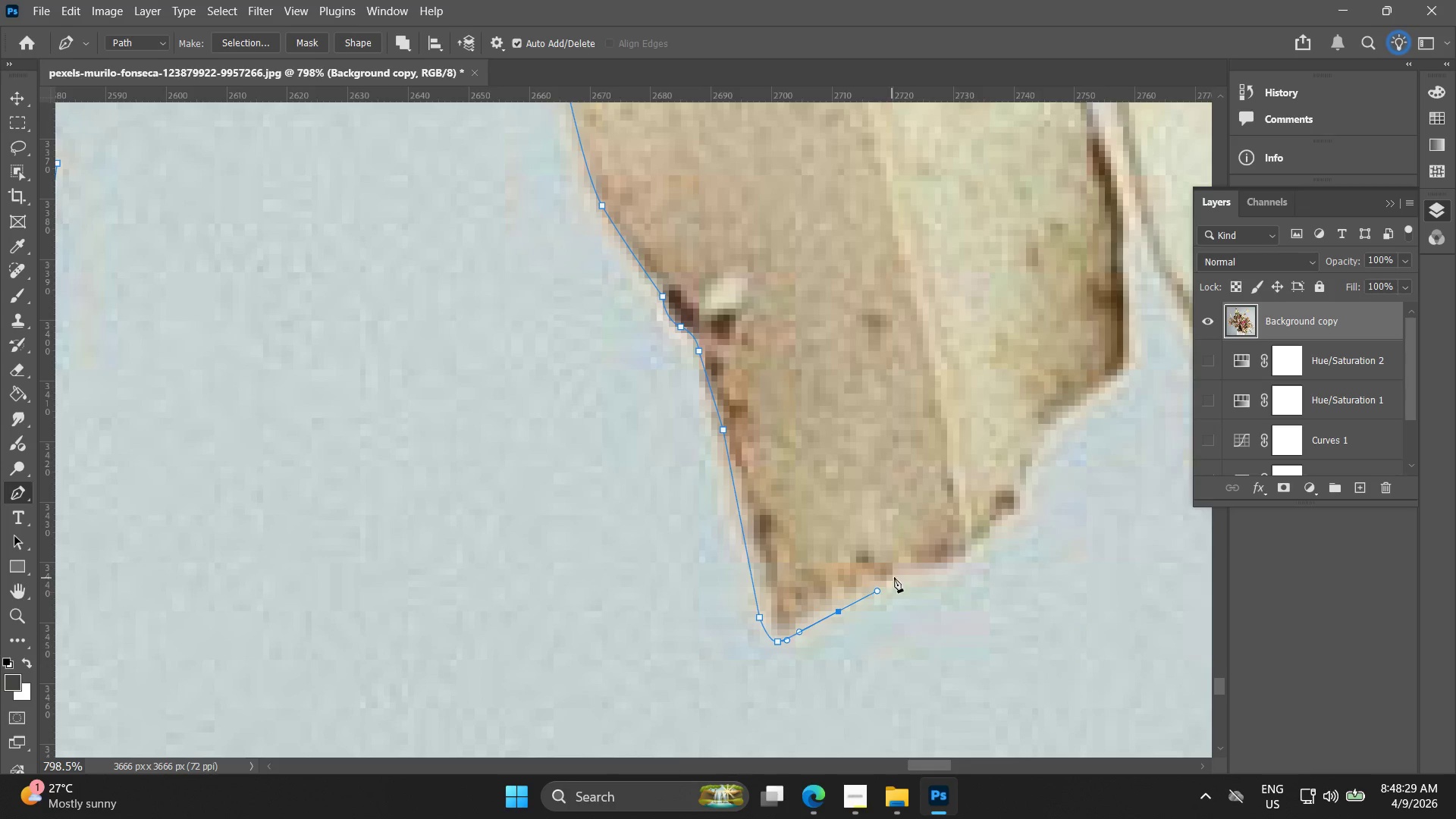 
hold_key(key=Space, duration=0.44)
 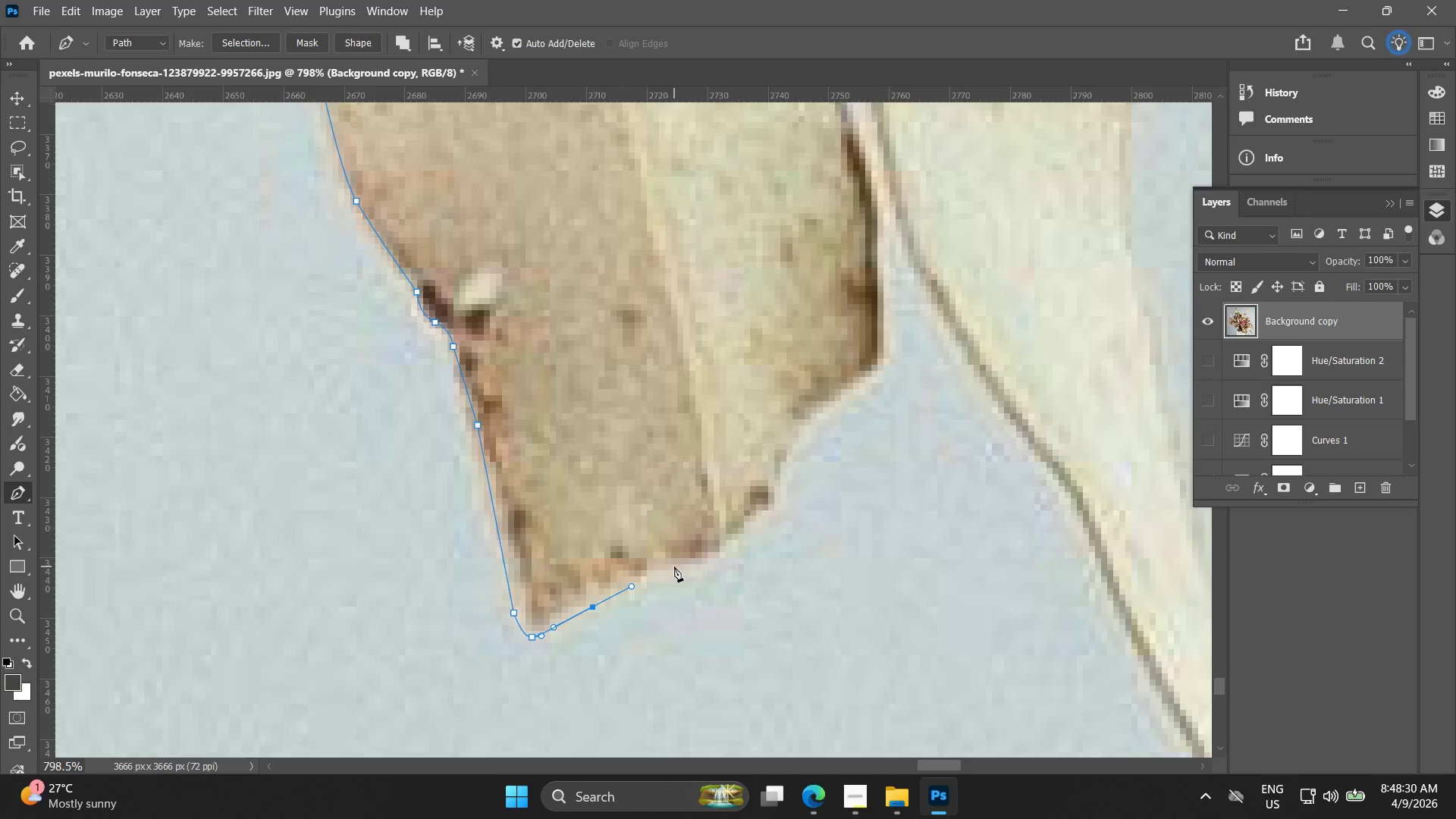 
left_click_drag(start_coordinate=[869, 582], to_coordinate=[623, 577])
 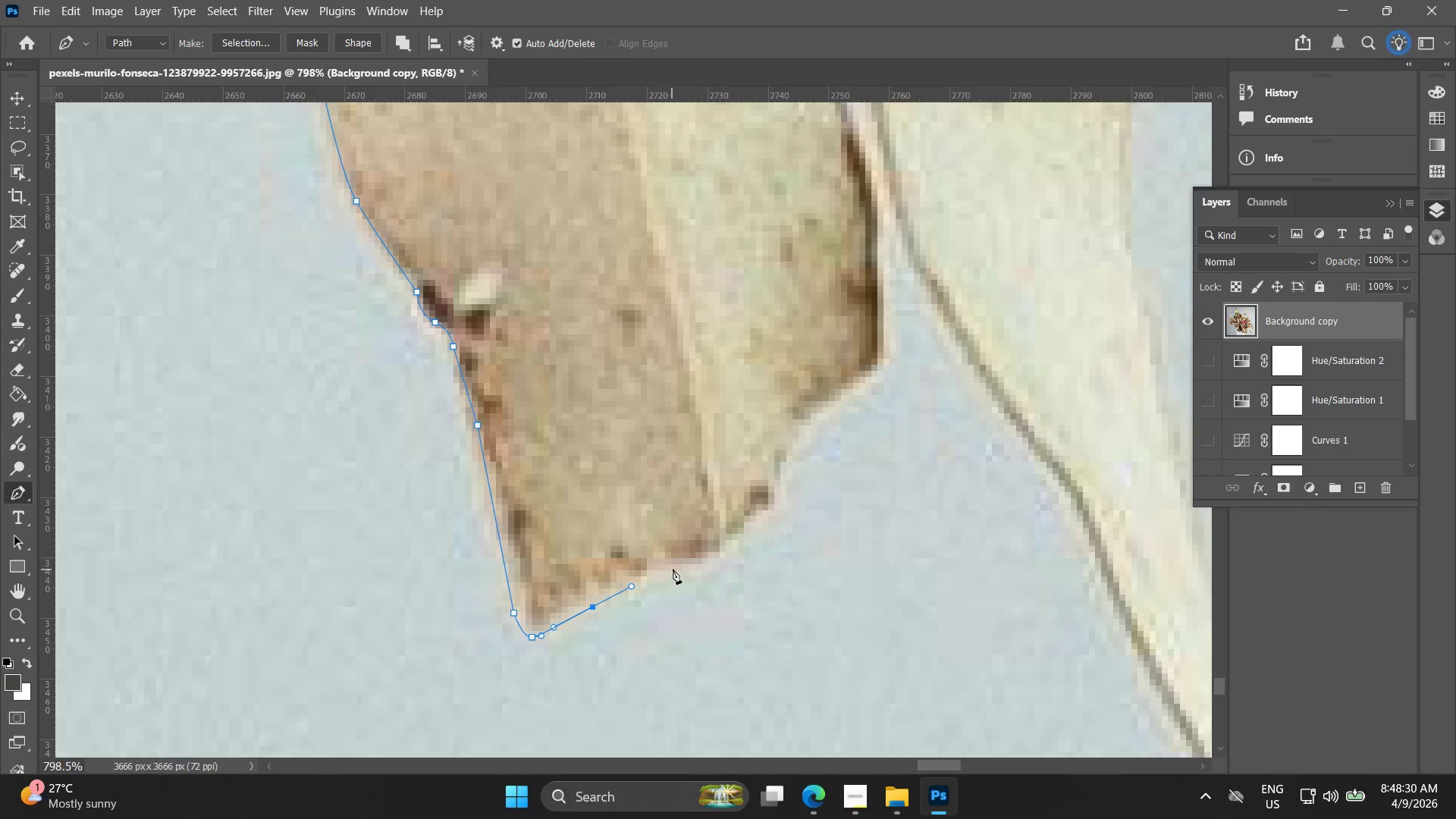 
left_click_drag(start_coordinate=[676, 566], to_coordinate=[708, 559])
 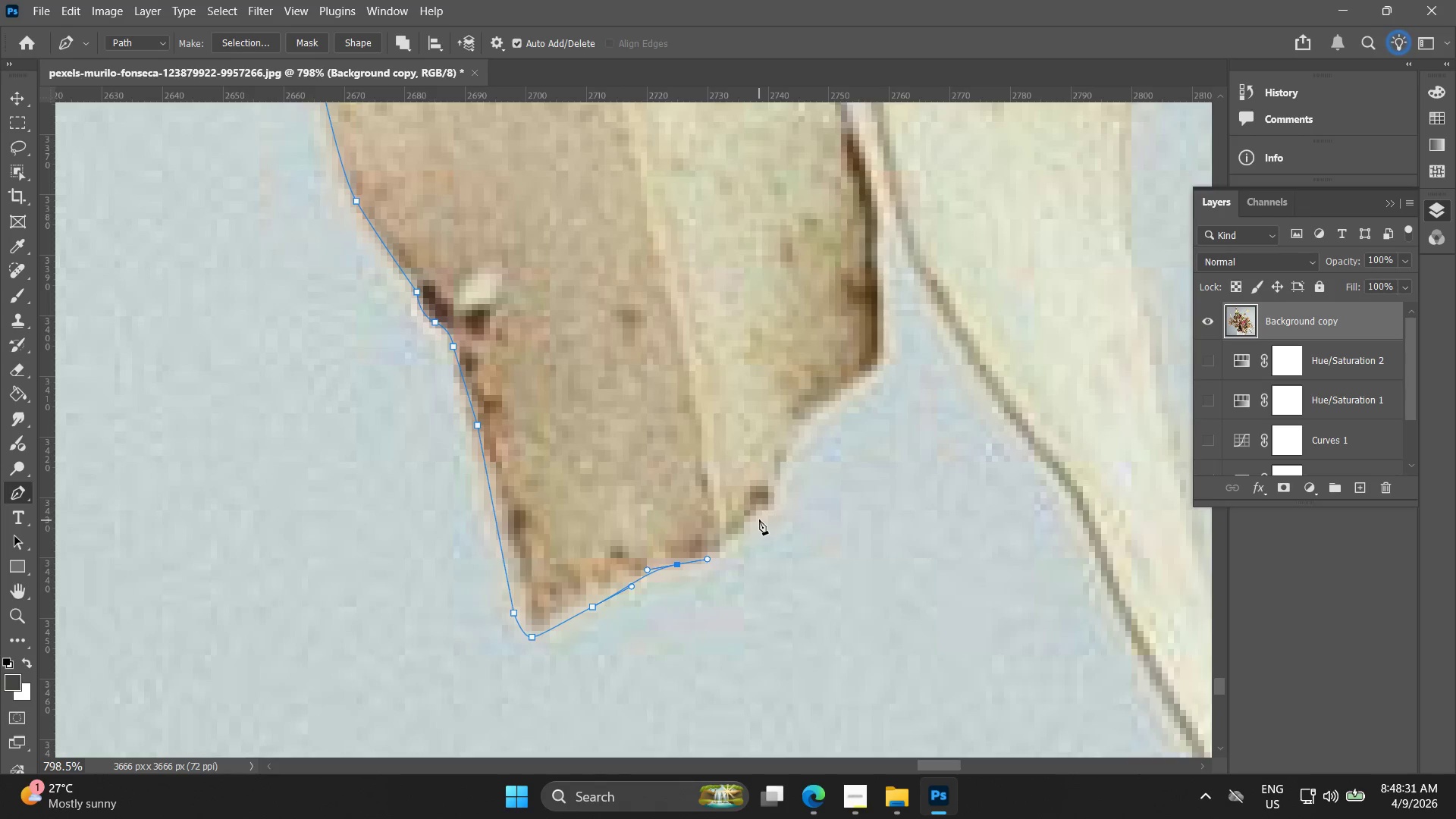 
left_click_drag(start_coordinate=[759, 510], to_coordinate=[780, 482])
 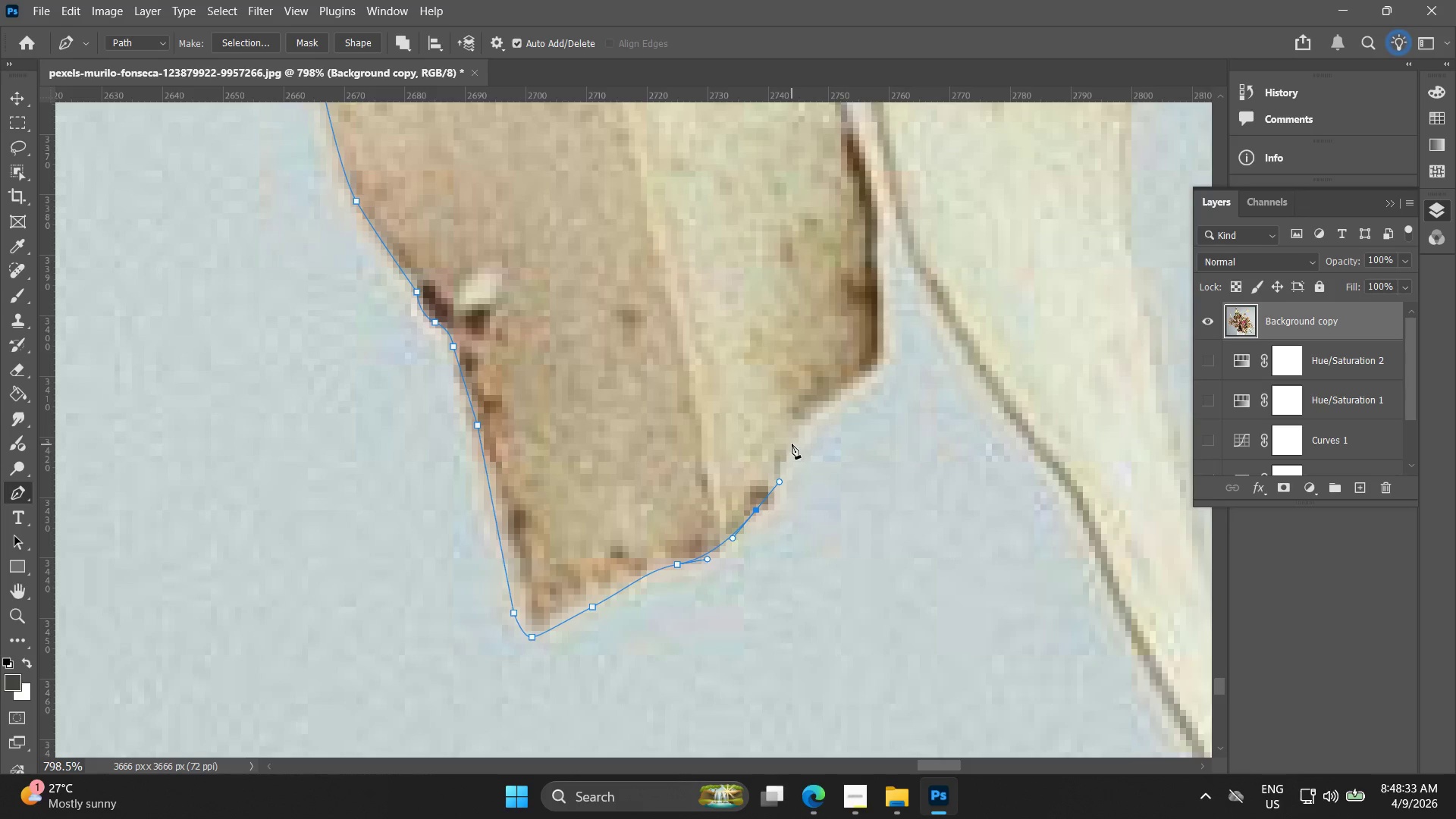 
left_click_drag(start_coordinate=[792, 444], to_coordinate=[807, 425])
 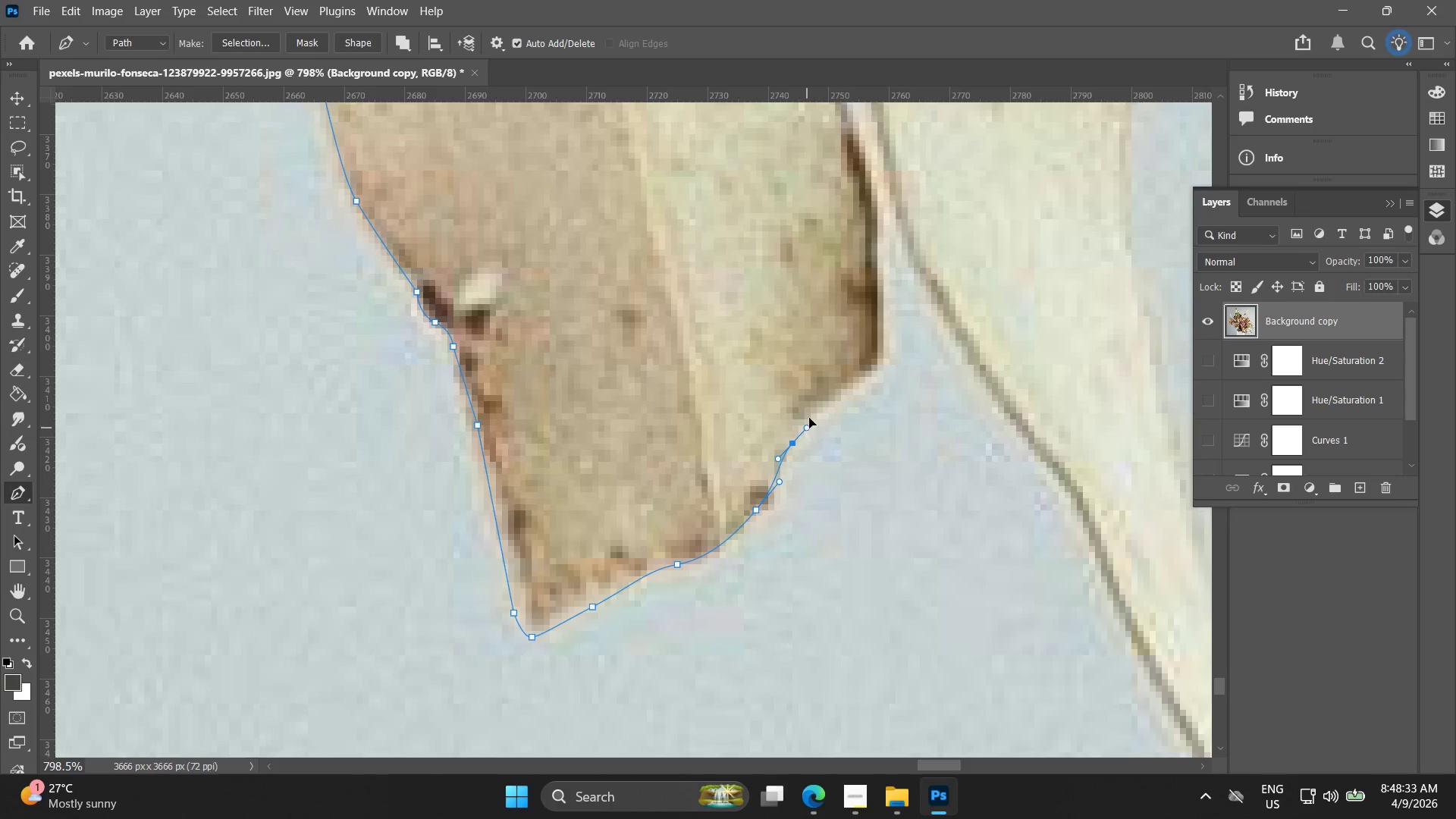 
hold_key(key=Space, duration=0.5)
 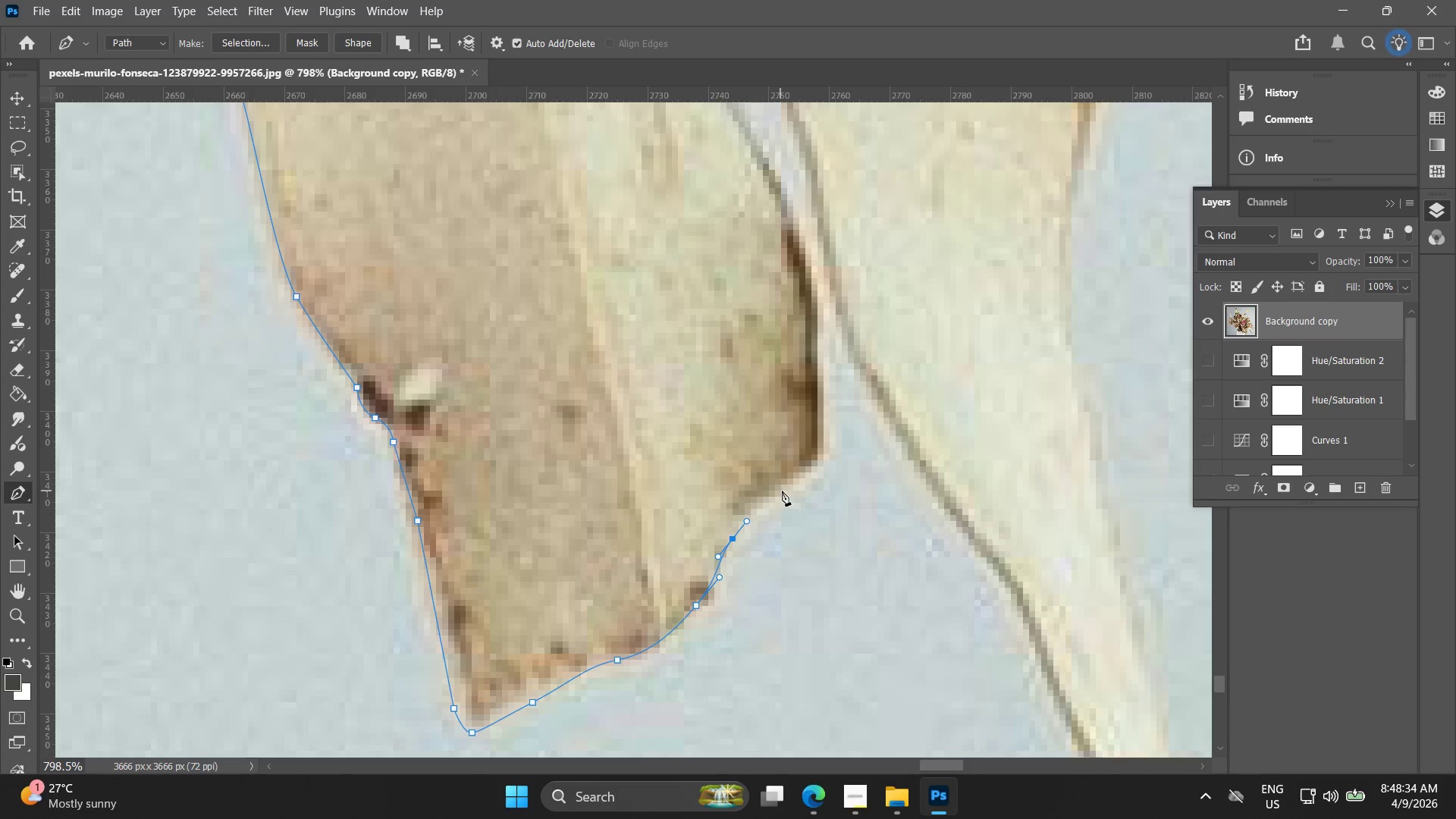 
left_click_drag(start_coordinate=[796, 422], to_coordinate=[736, 518])
 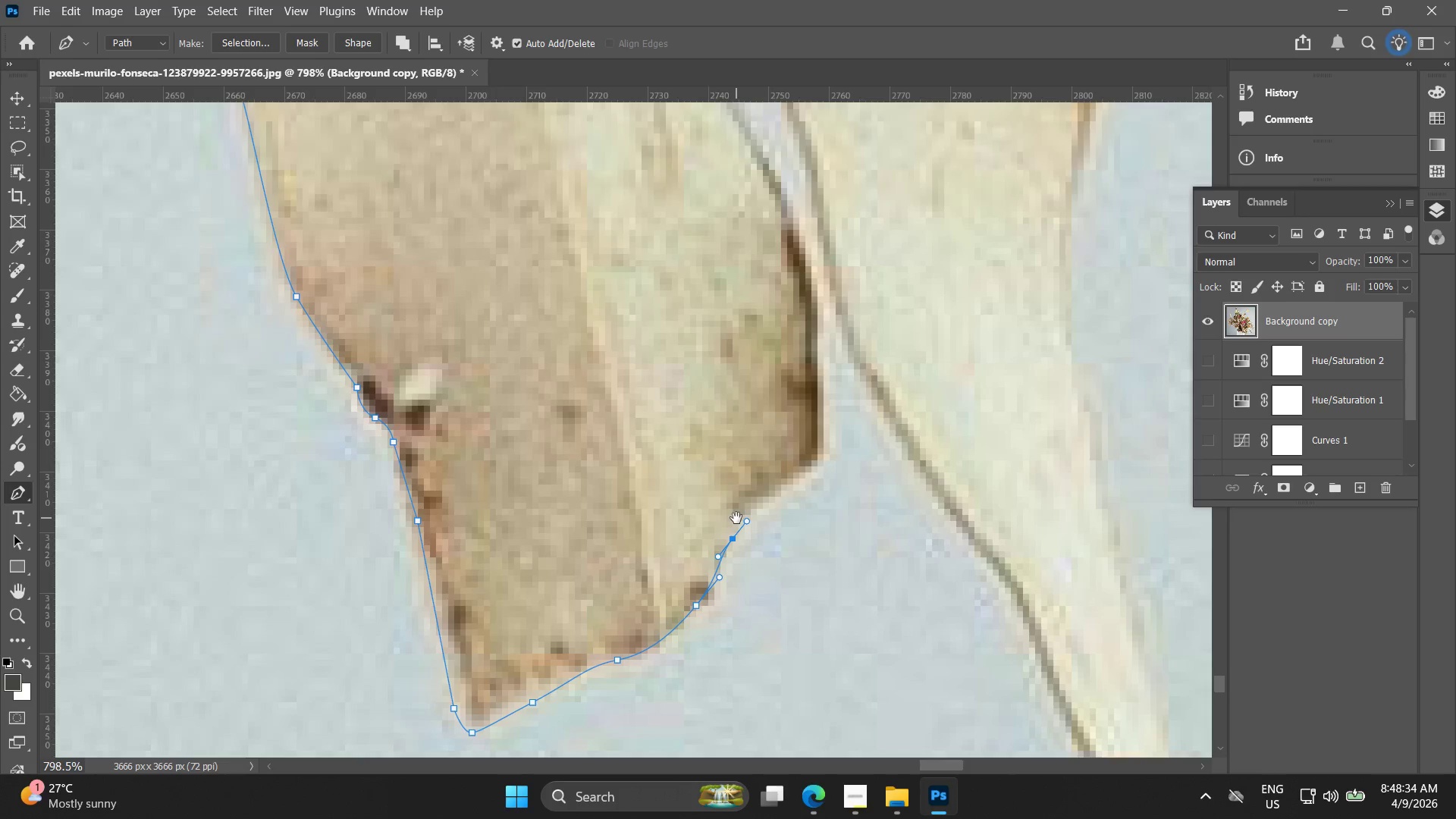 
left_click_drag(start_coordinate=[782, 491], to_coordinate=[811, 471])
 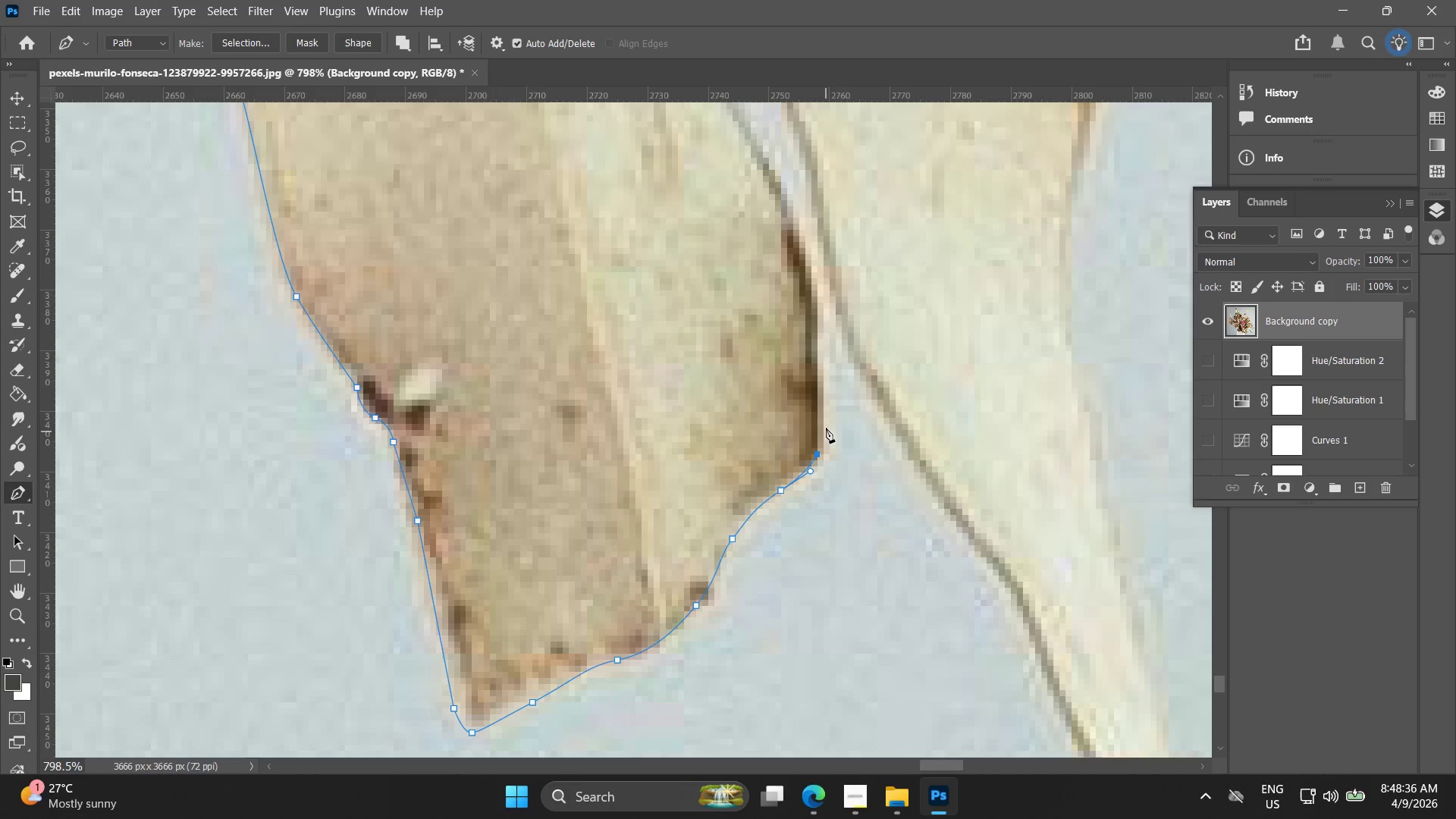 
hold_key(key=AltLeft, duration=1.38)
scroll: coordinate [774, 492], scroll_direction: down, amount: 23.0
 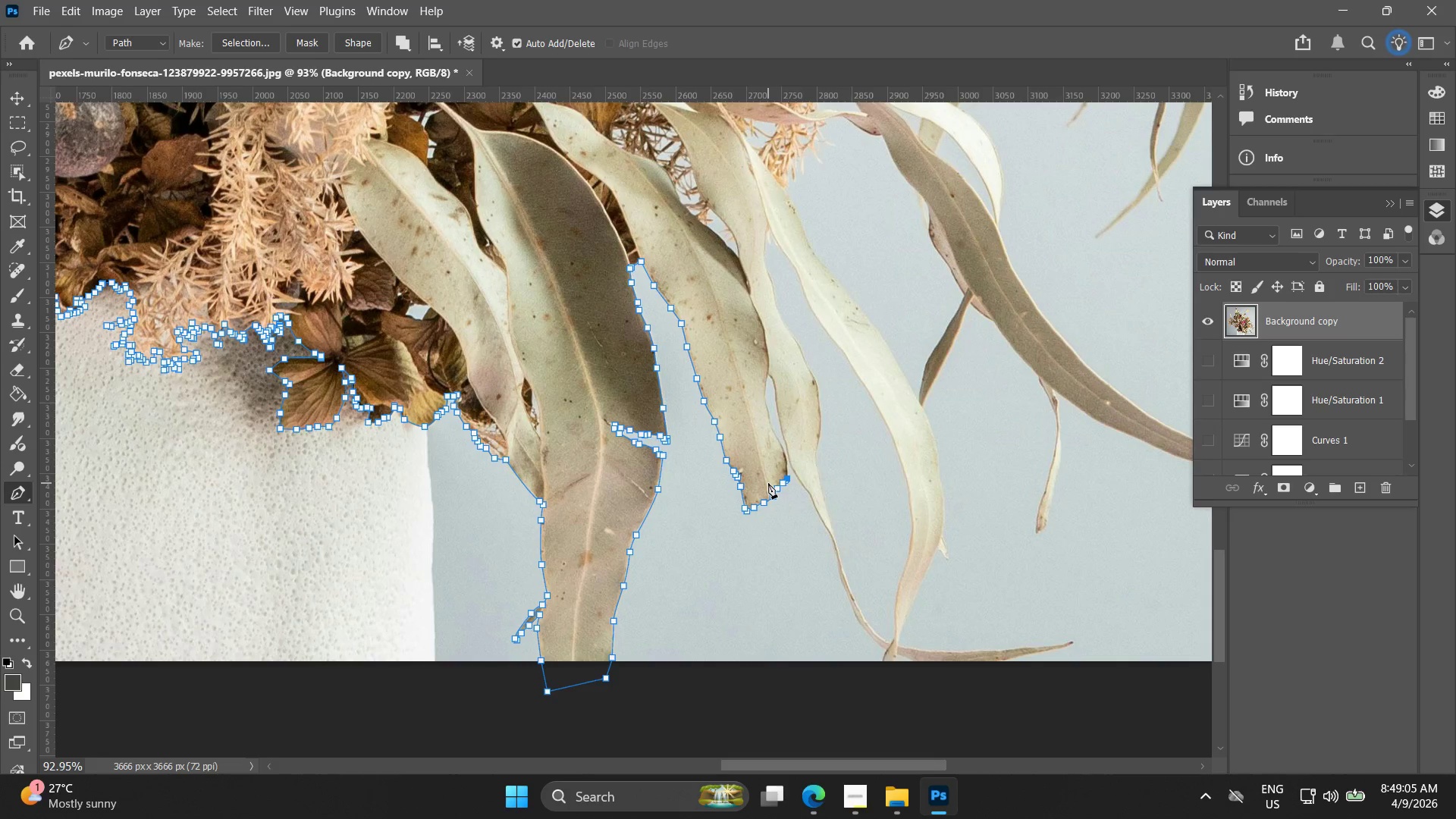 
wait(32.8)
 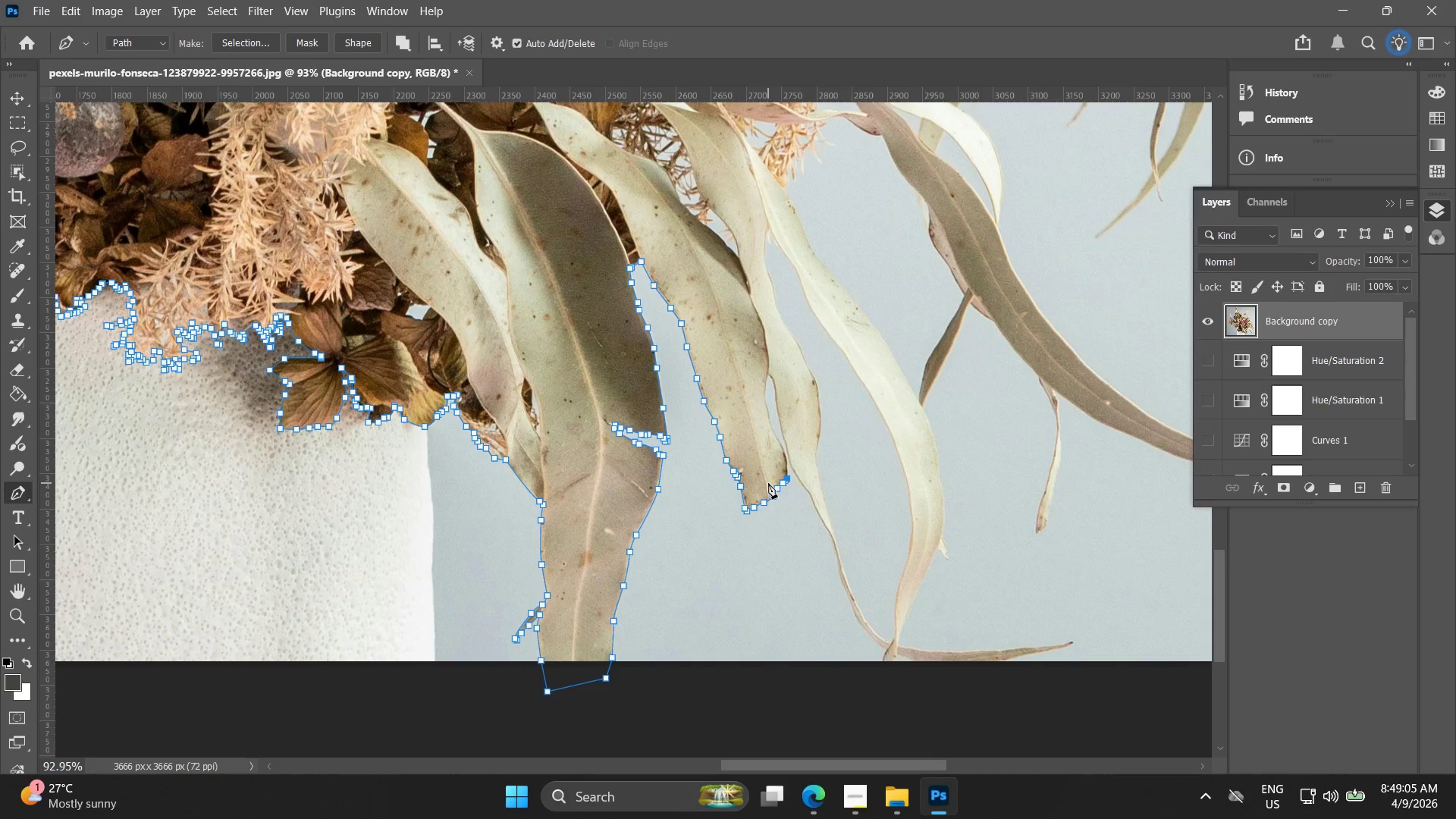 
hold_key(key=AltLeft, duration=1.33)
 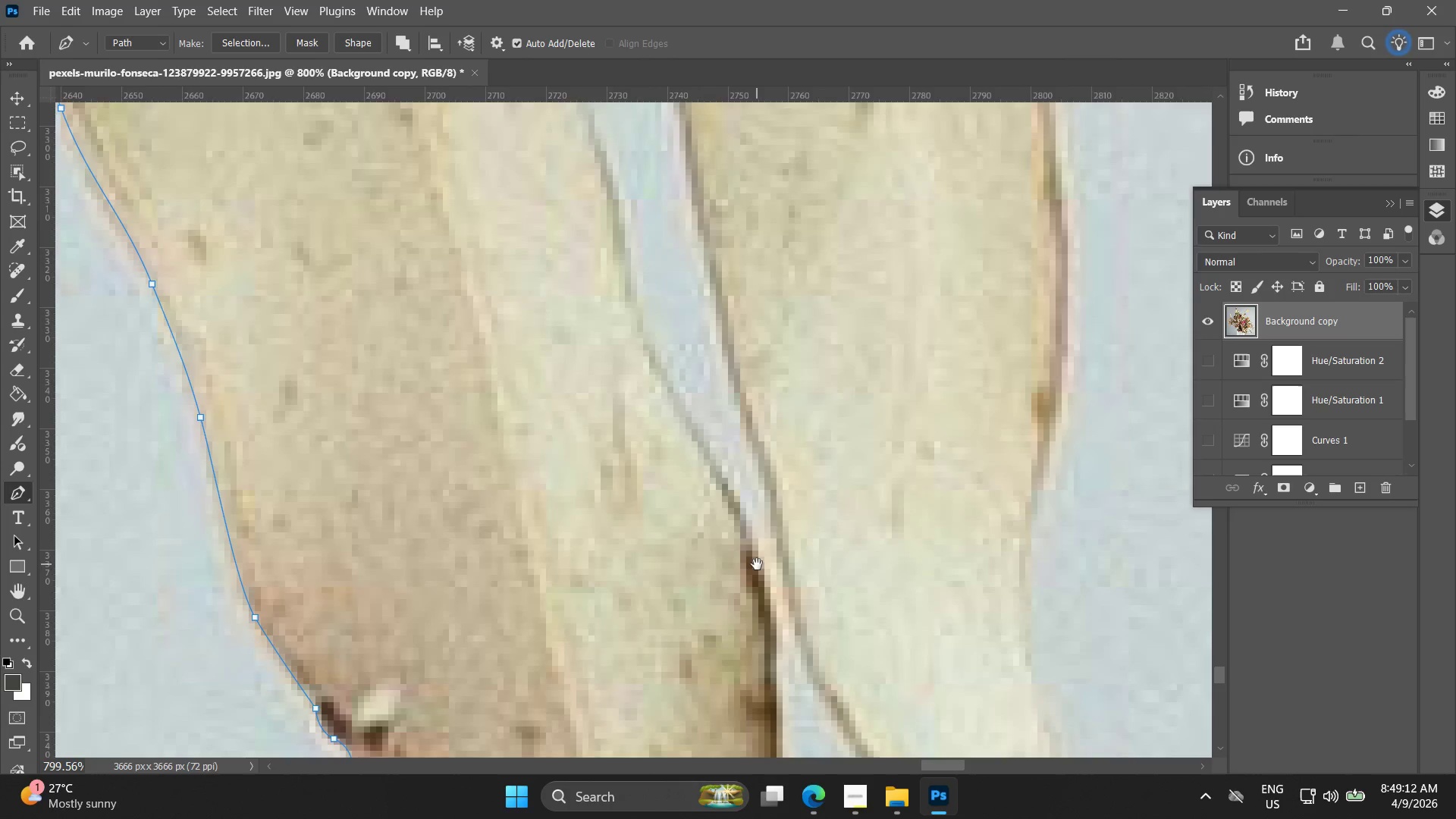 
hold_key(key=Space, duration=0.44)
 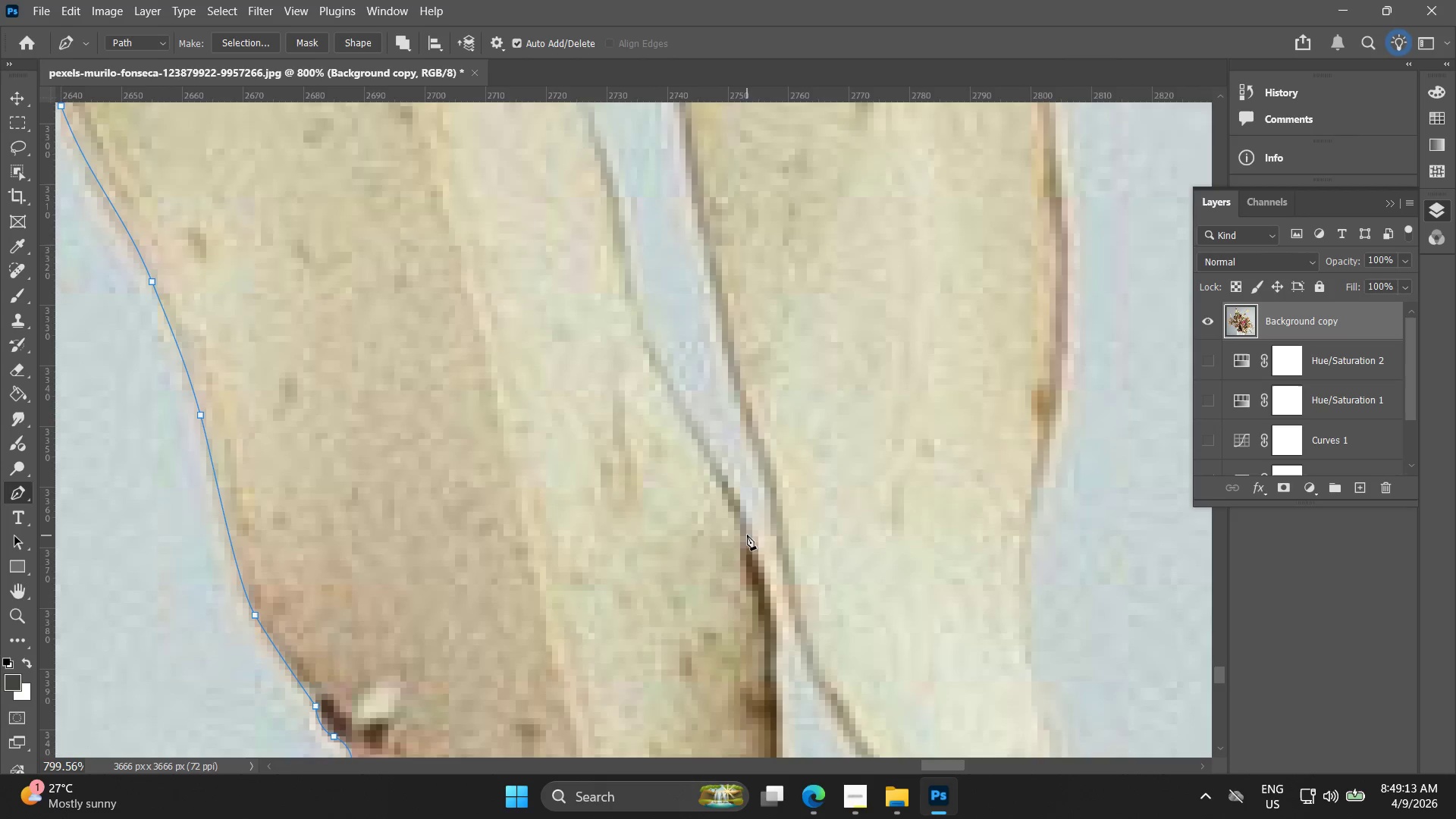 
left_click_drag(start_coordinate=[747, 484], to_coordinate=[757, 562])
 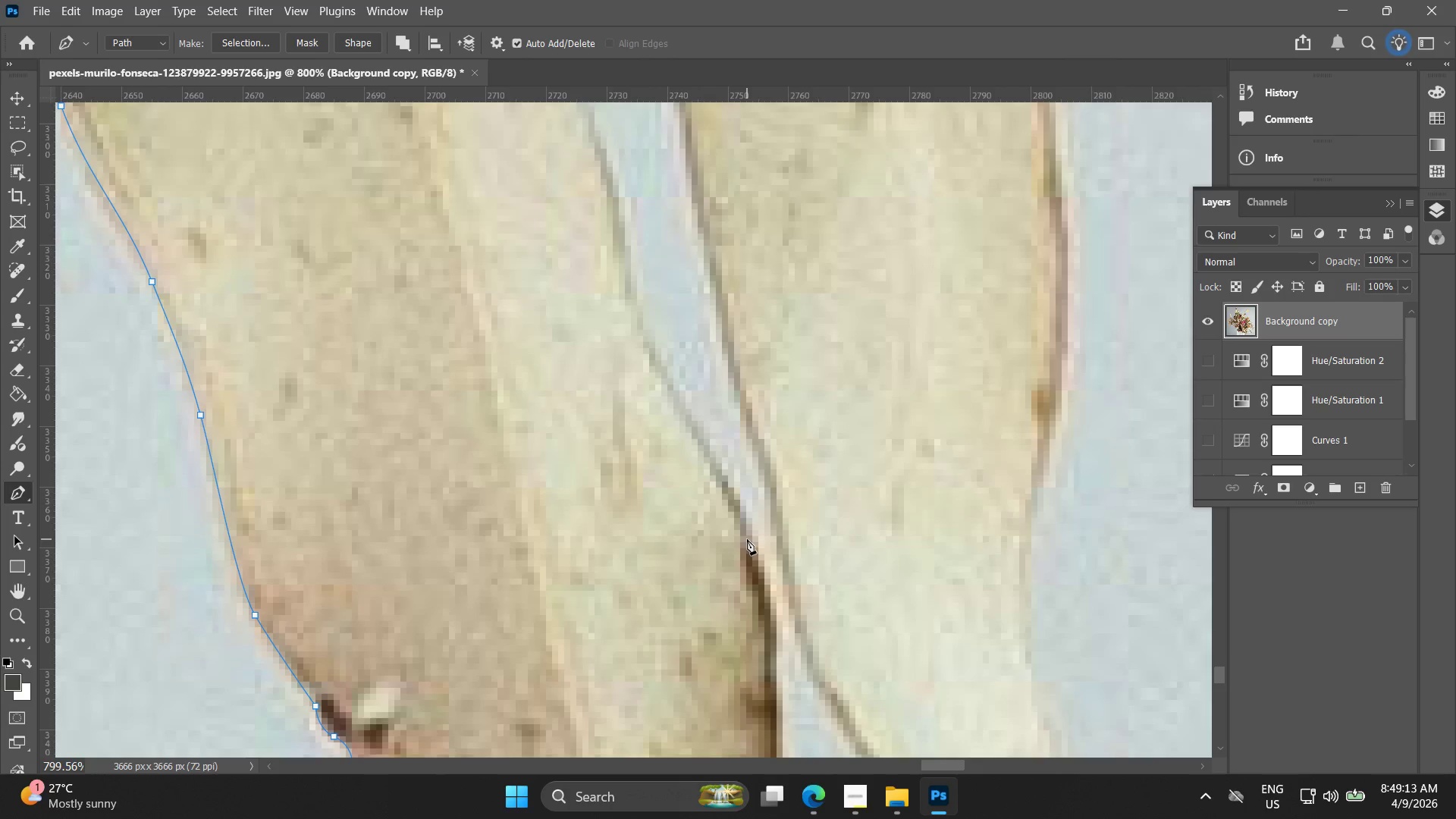 
scroll: coordinate [747, 484], scroll_direction: up, amount: 23.0
 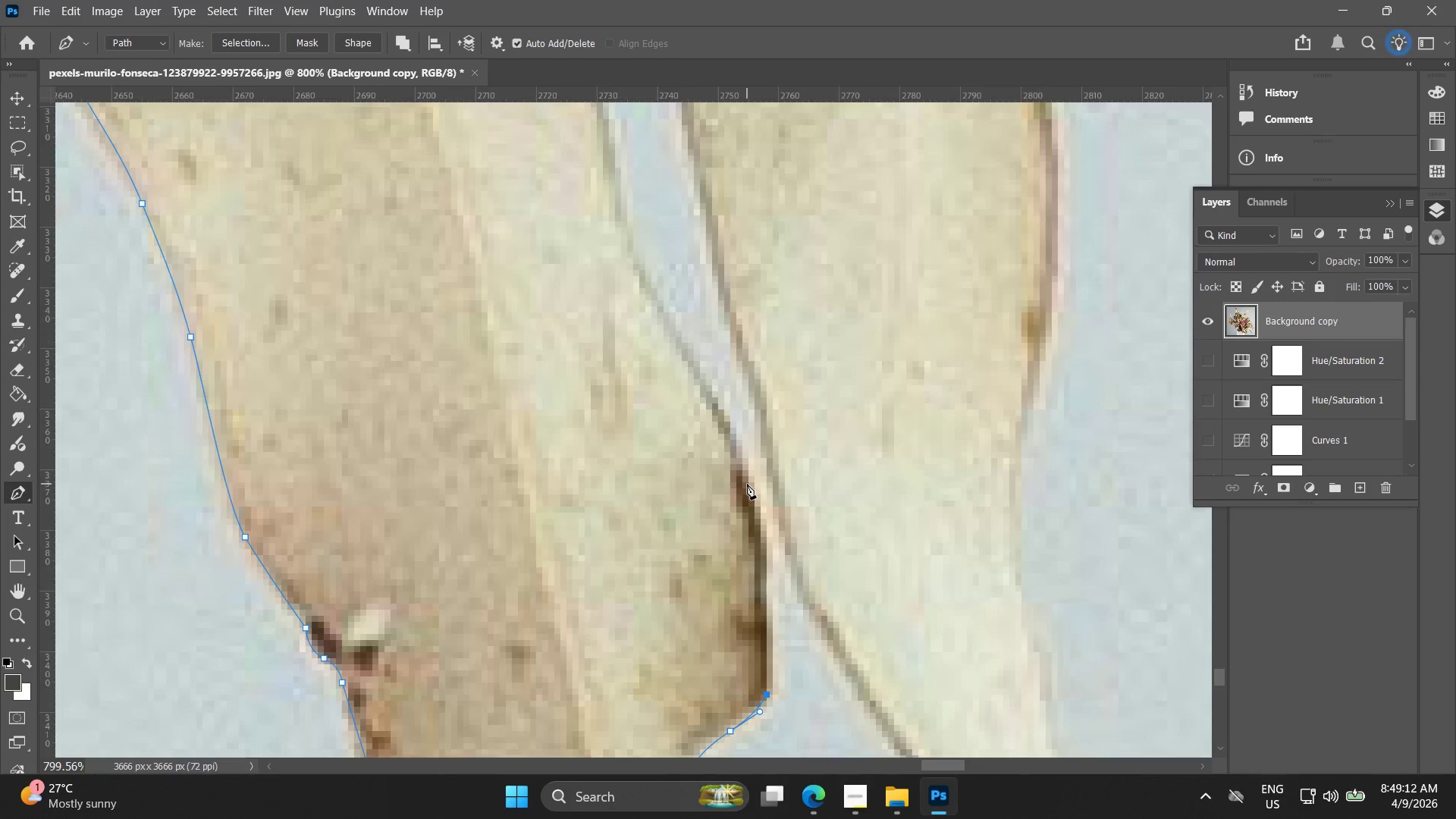 
left_click_drag(start_coordinate=[747, 535], to_coordinate=[708, 459])
 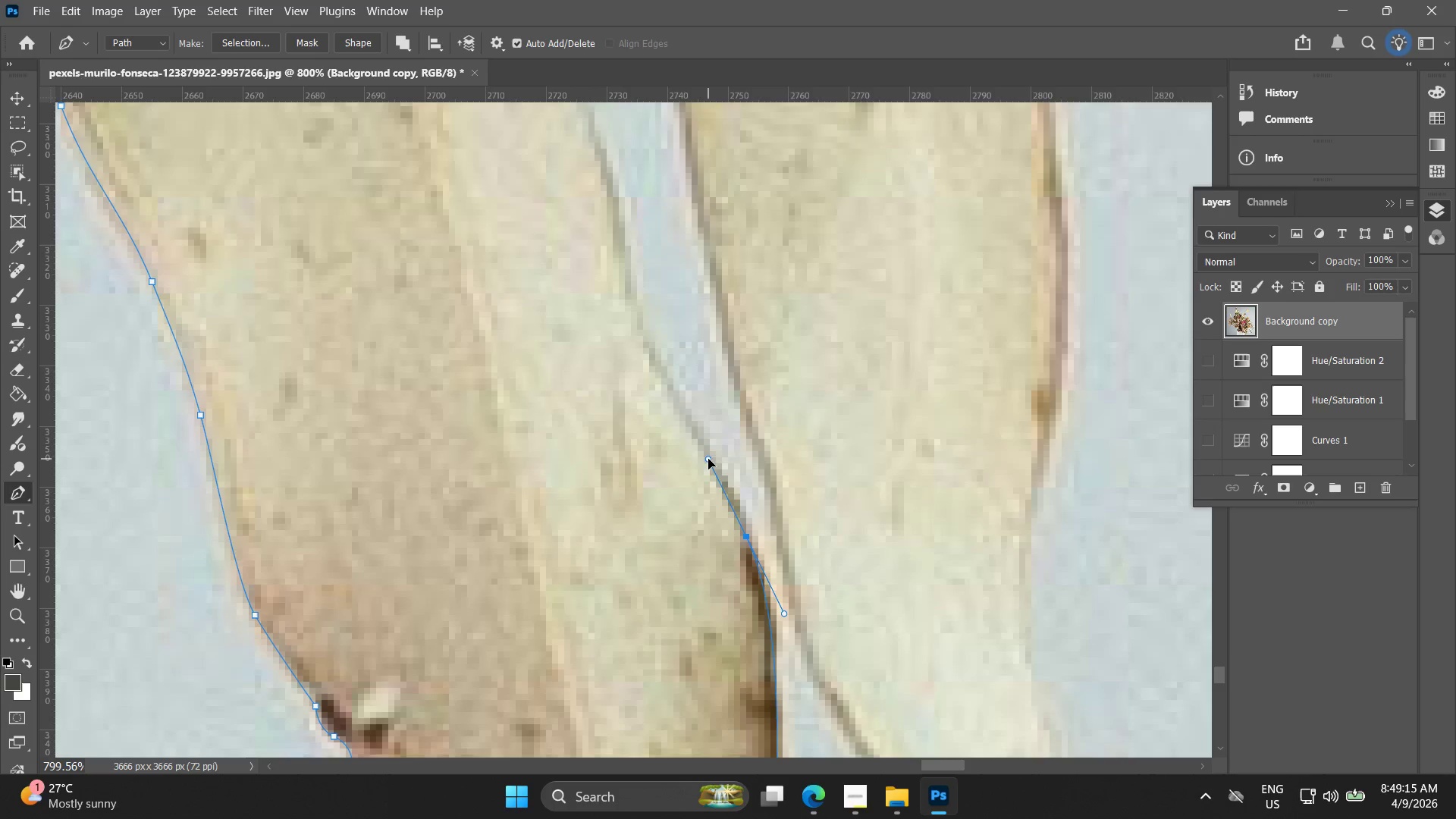 
key(Control+ControlLeft)
 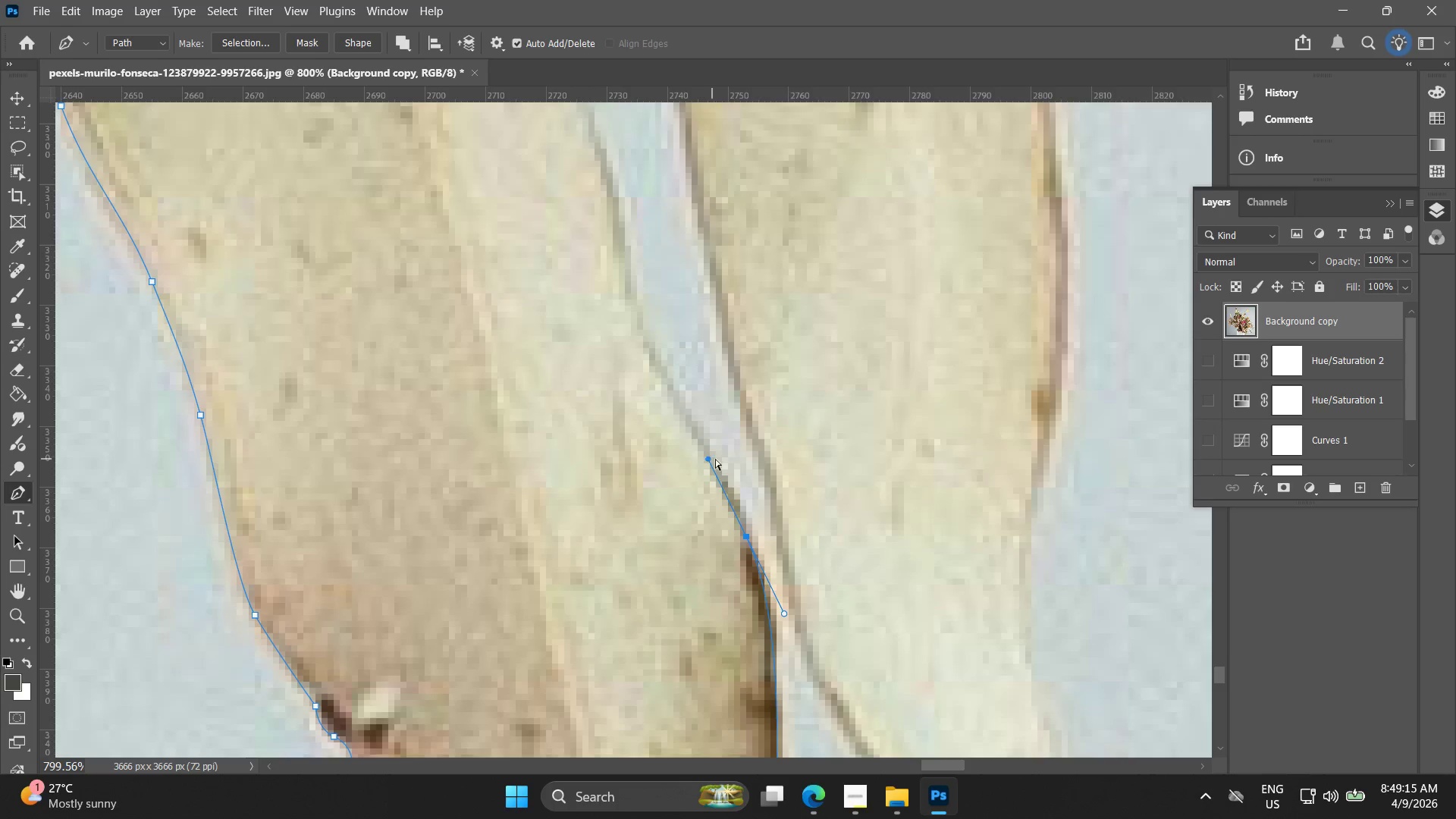 
key(Control+Z)
 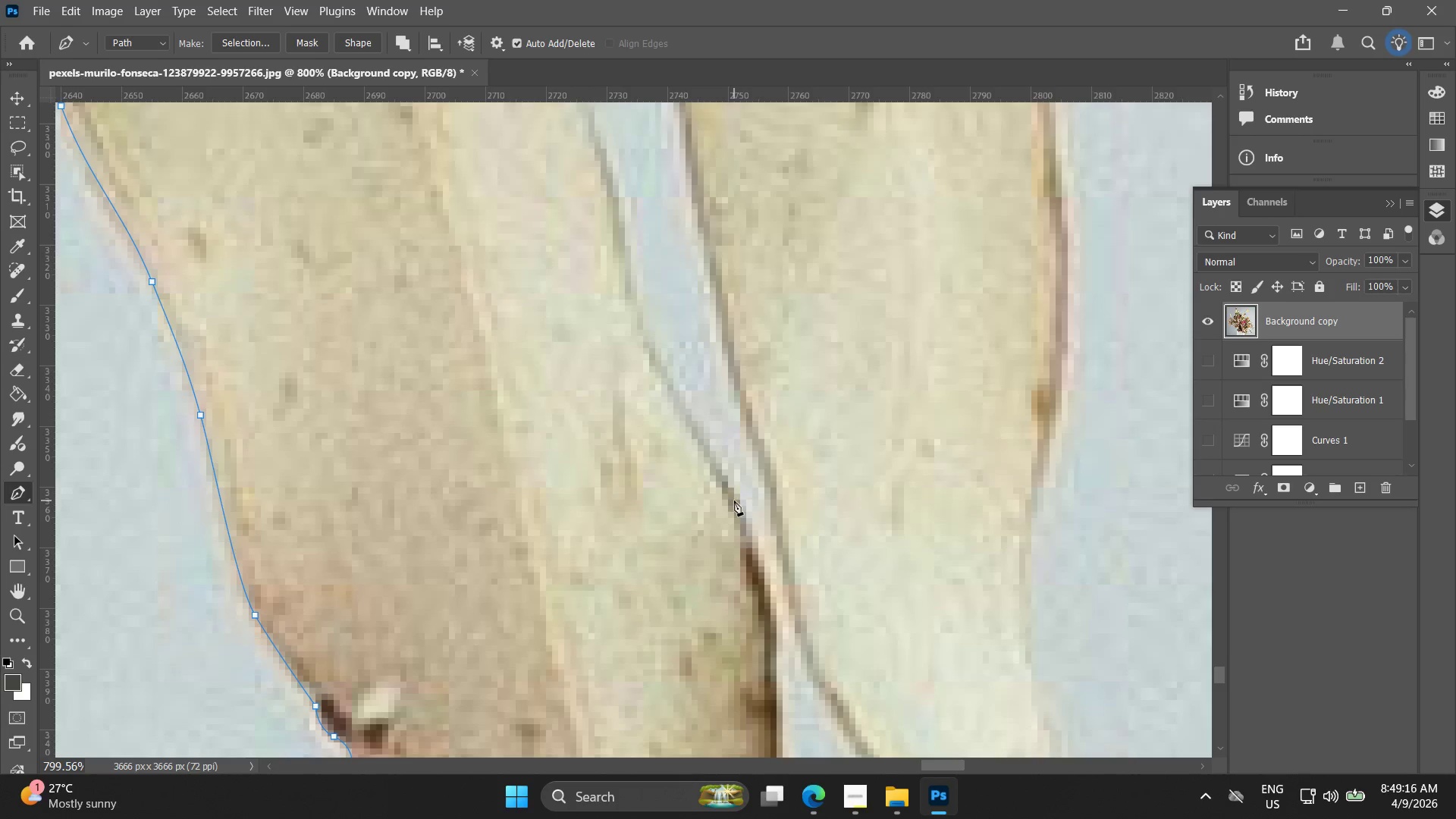 
left_click_drag(start_coordinate=[734, 500], to_coordinate=[683, 416])
 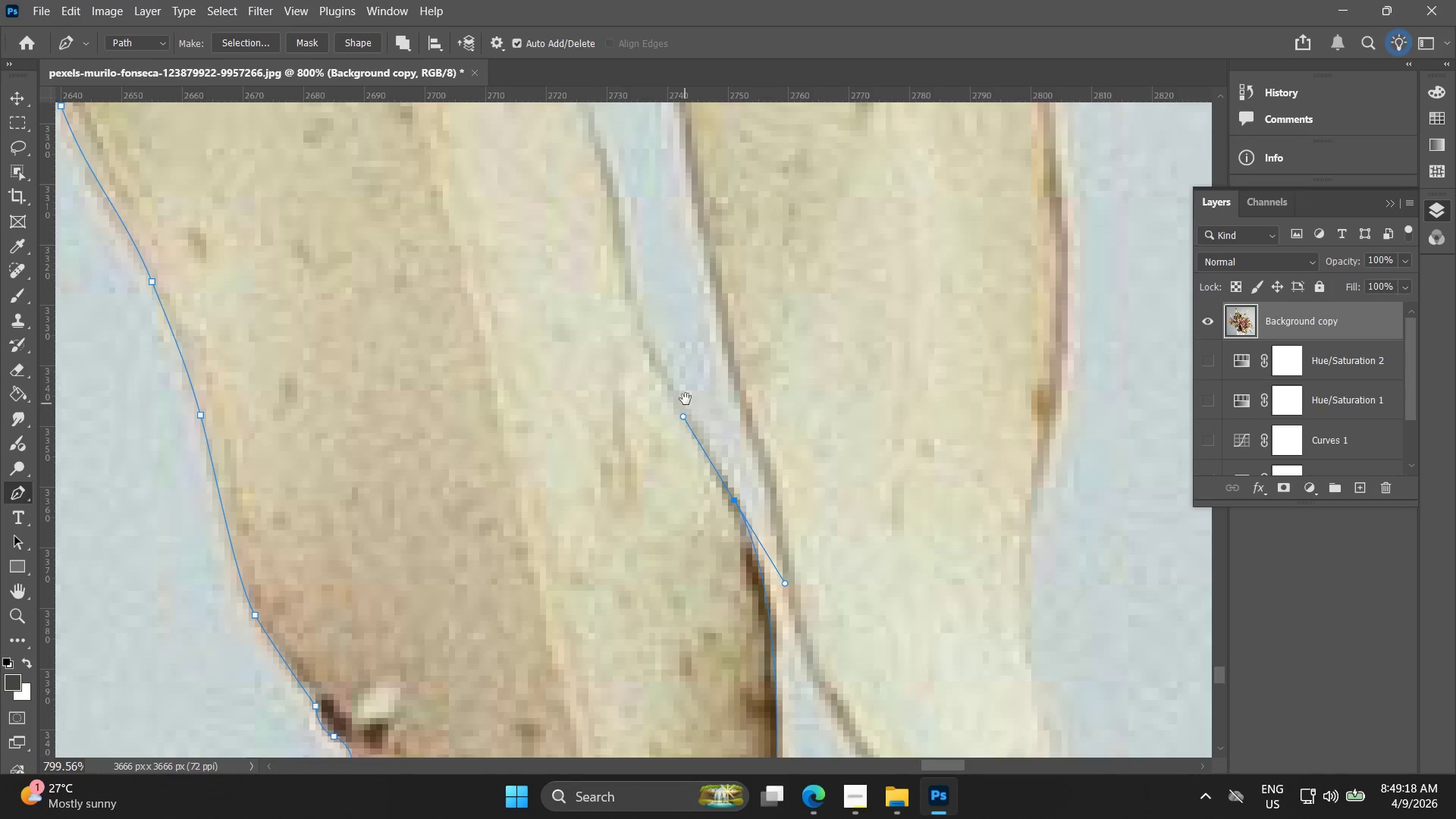 
hold_key(key=Space, duration=0.44)
 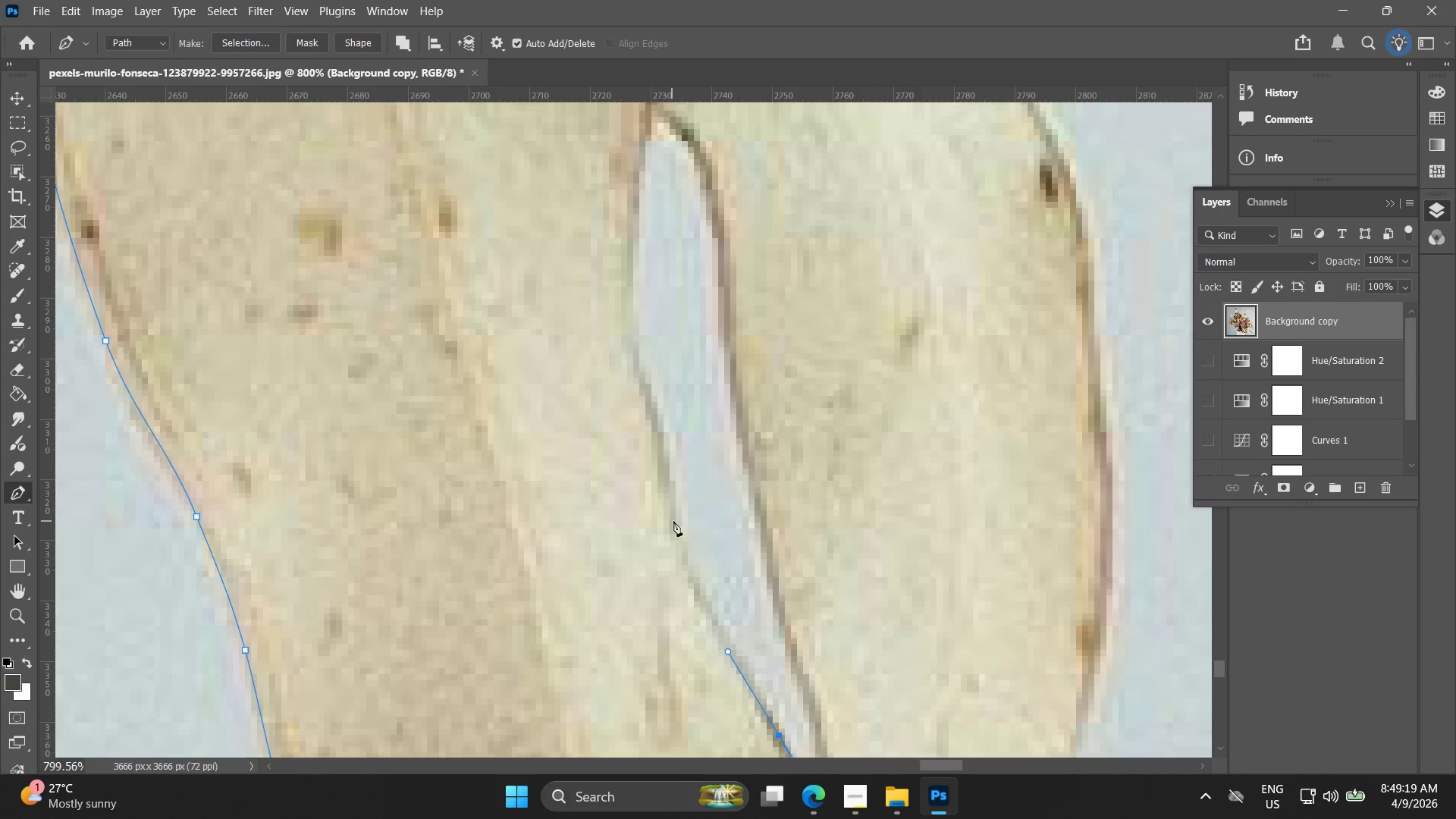 
left_click_drag(start_coordinate=[686, 397], to_coordinate=[715, 538])
 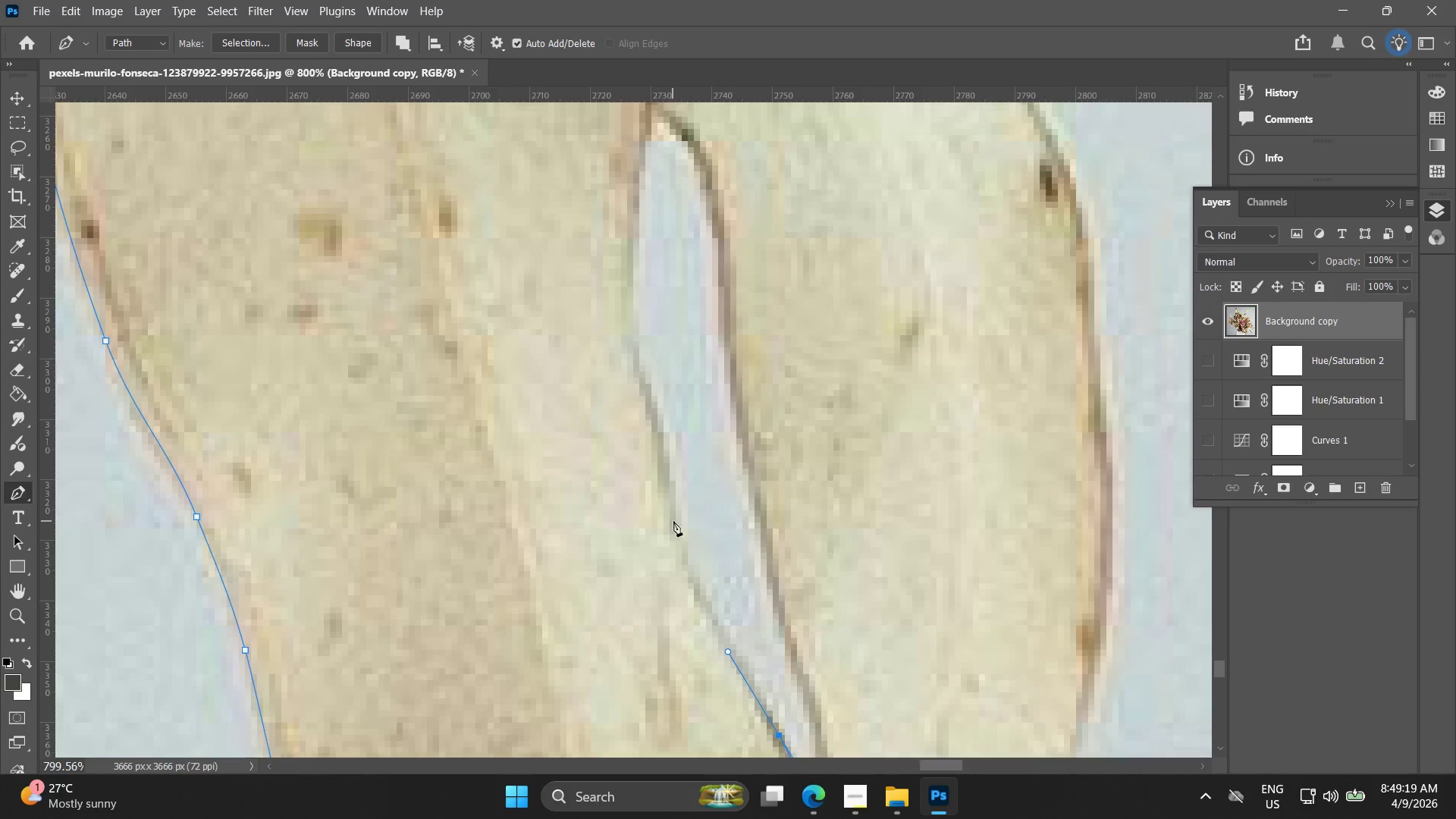 
left_click_drag(start_coordinate=[677, 517], to_coordinate=[670, 463])
 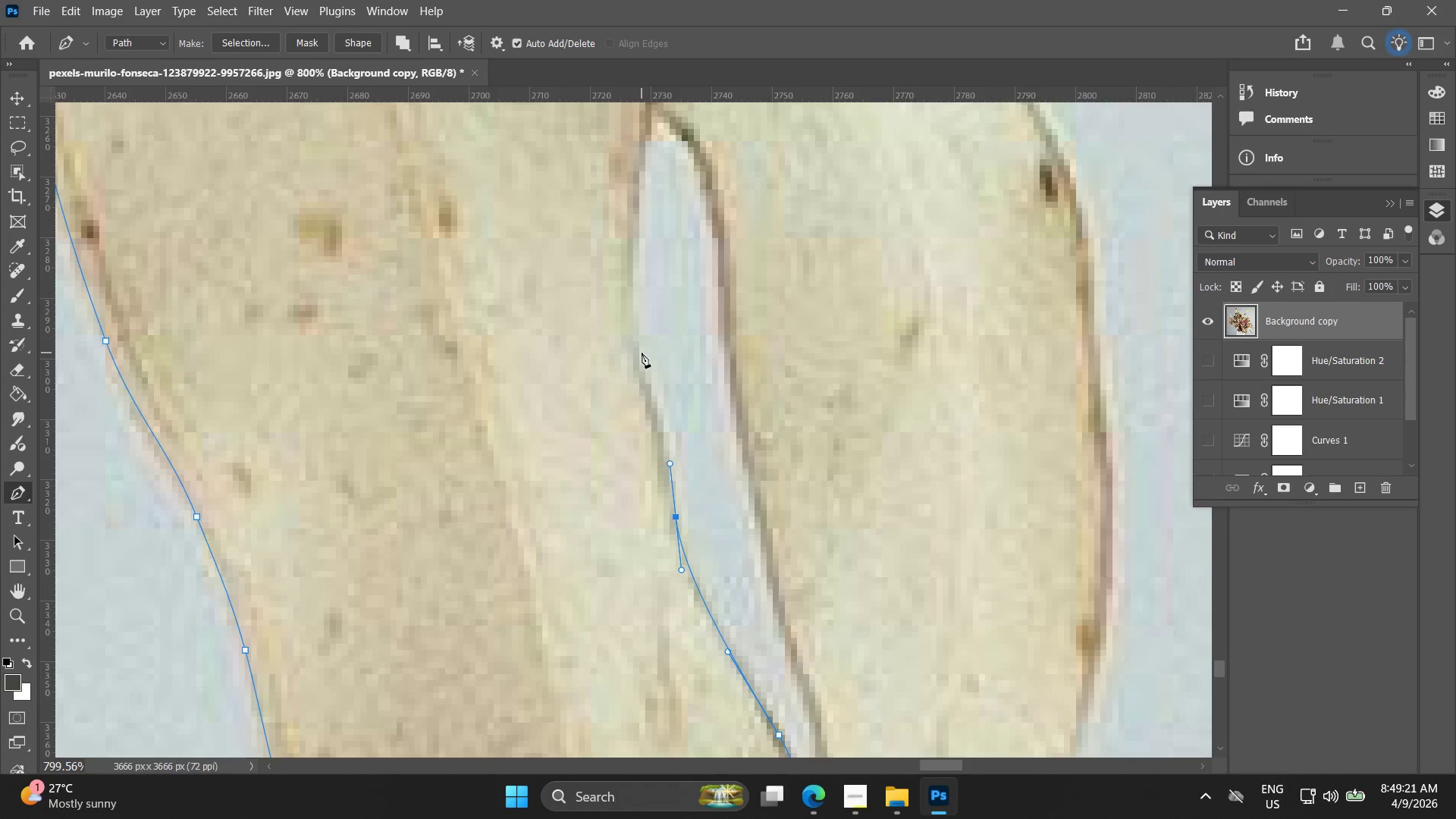 
left_click_drag(start_coordinate=[642, 353], to_coordinate=[635, 334])
 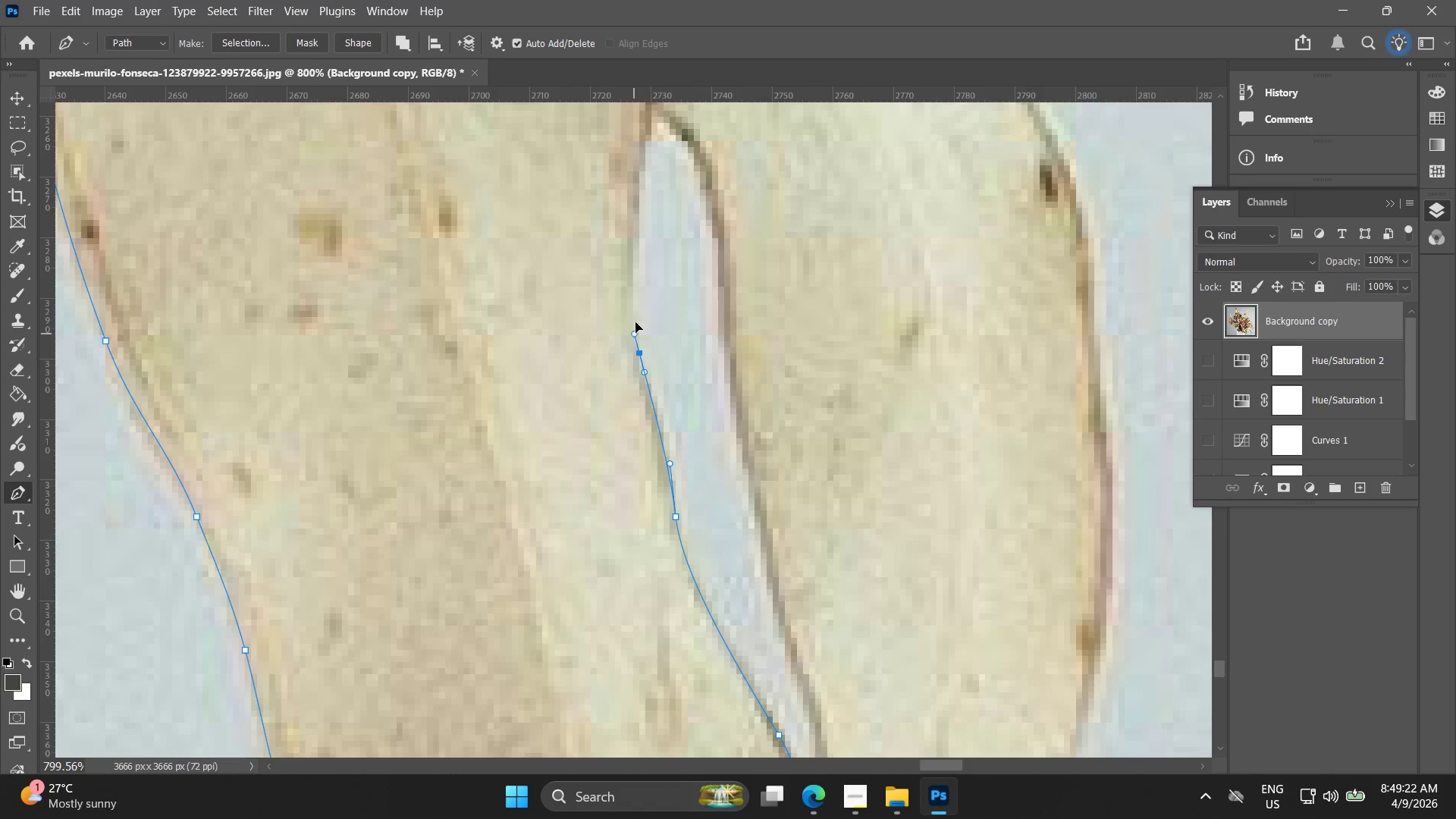 
hold_key(key=Space, duration=0.45)
 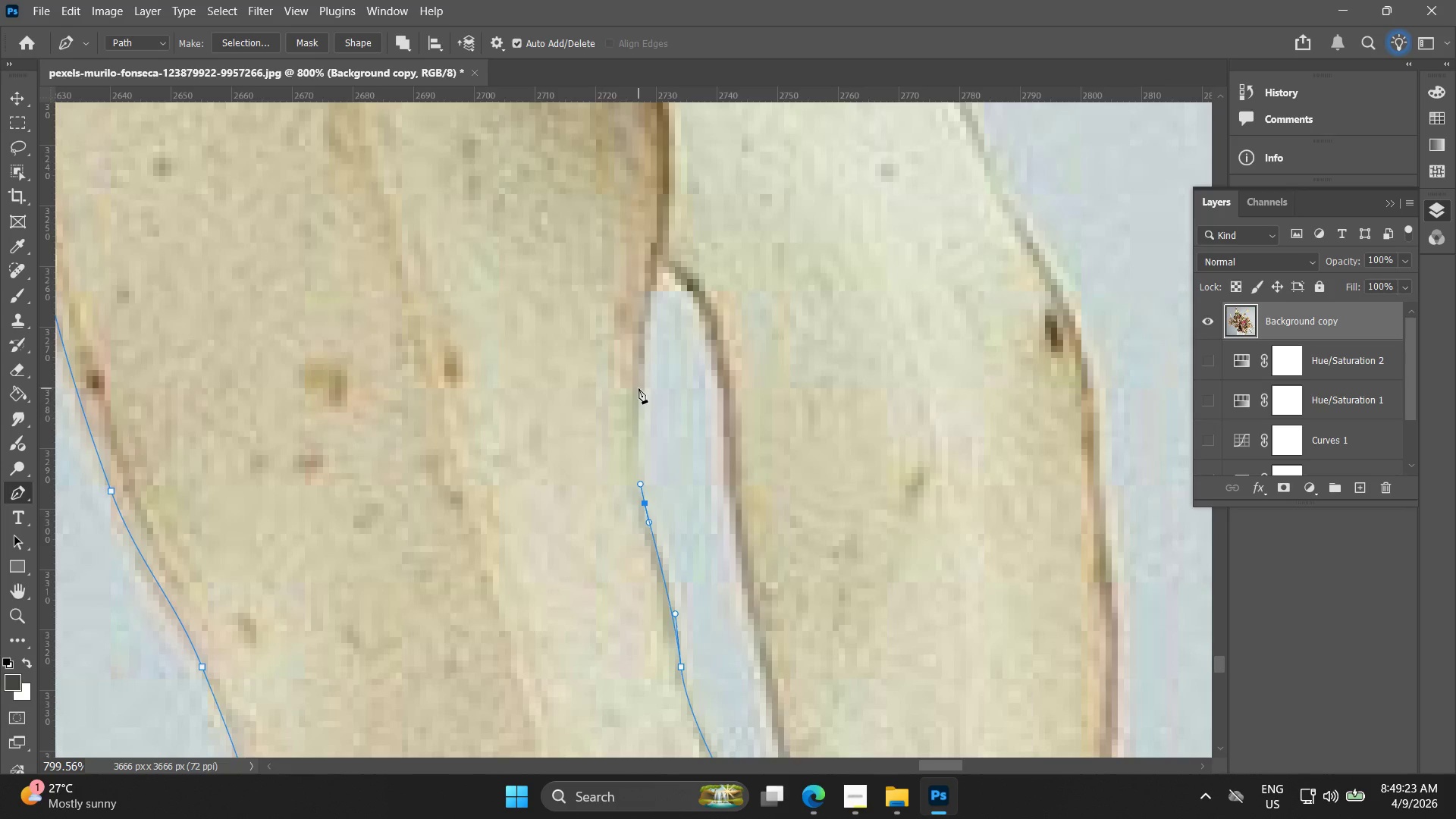 
left_click_drag(start_coordinate=[629, 290], to_coordinate=[635, 440])
 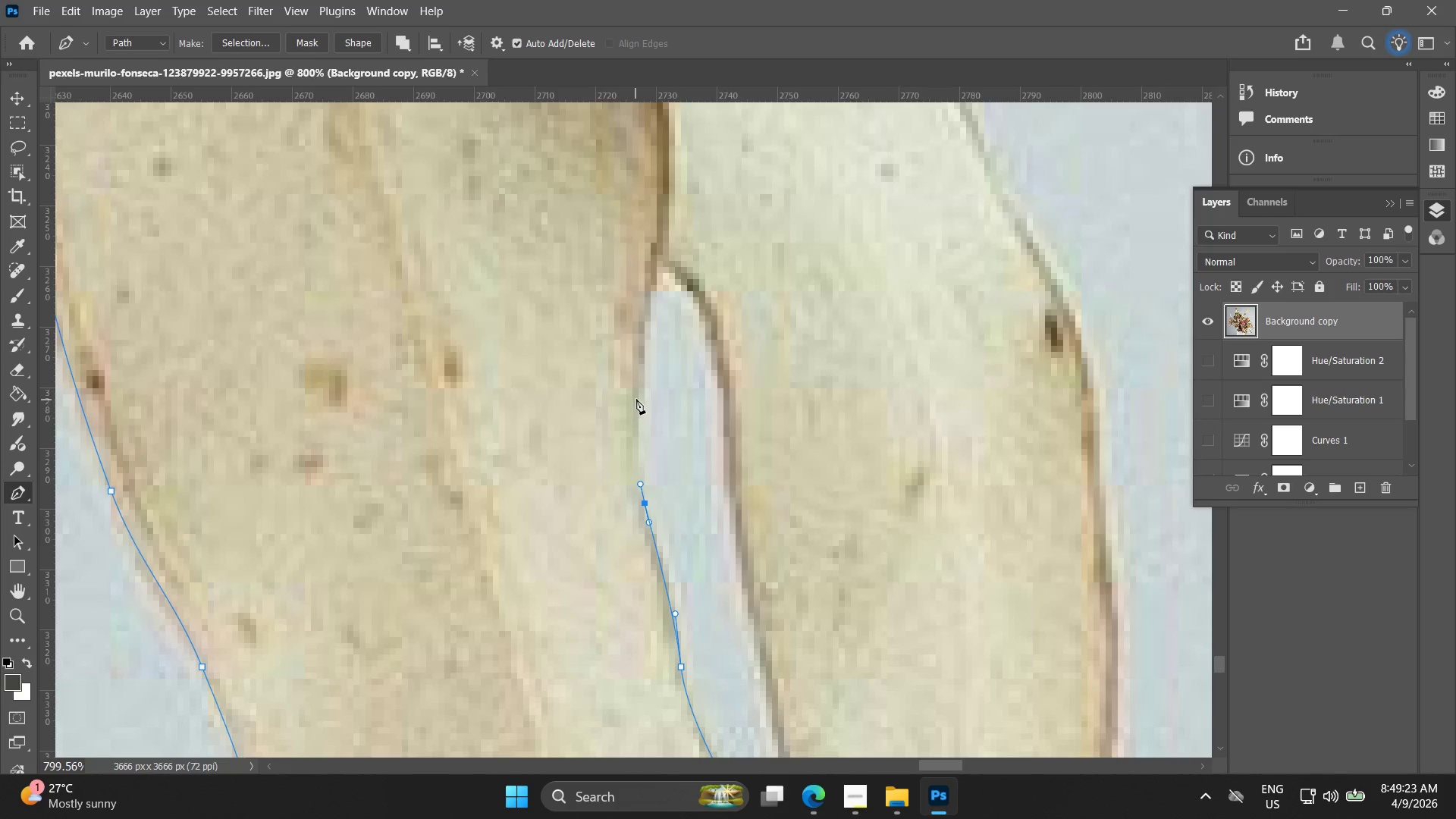 
left_click_drag(start_coordinate=[639, 388], to_coordinate=[642, 350])
 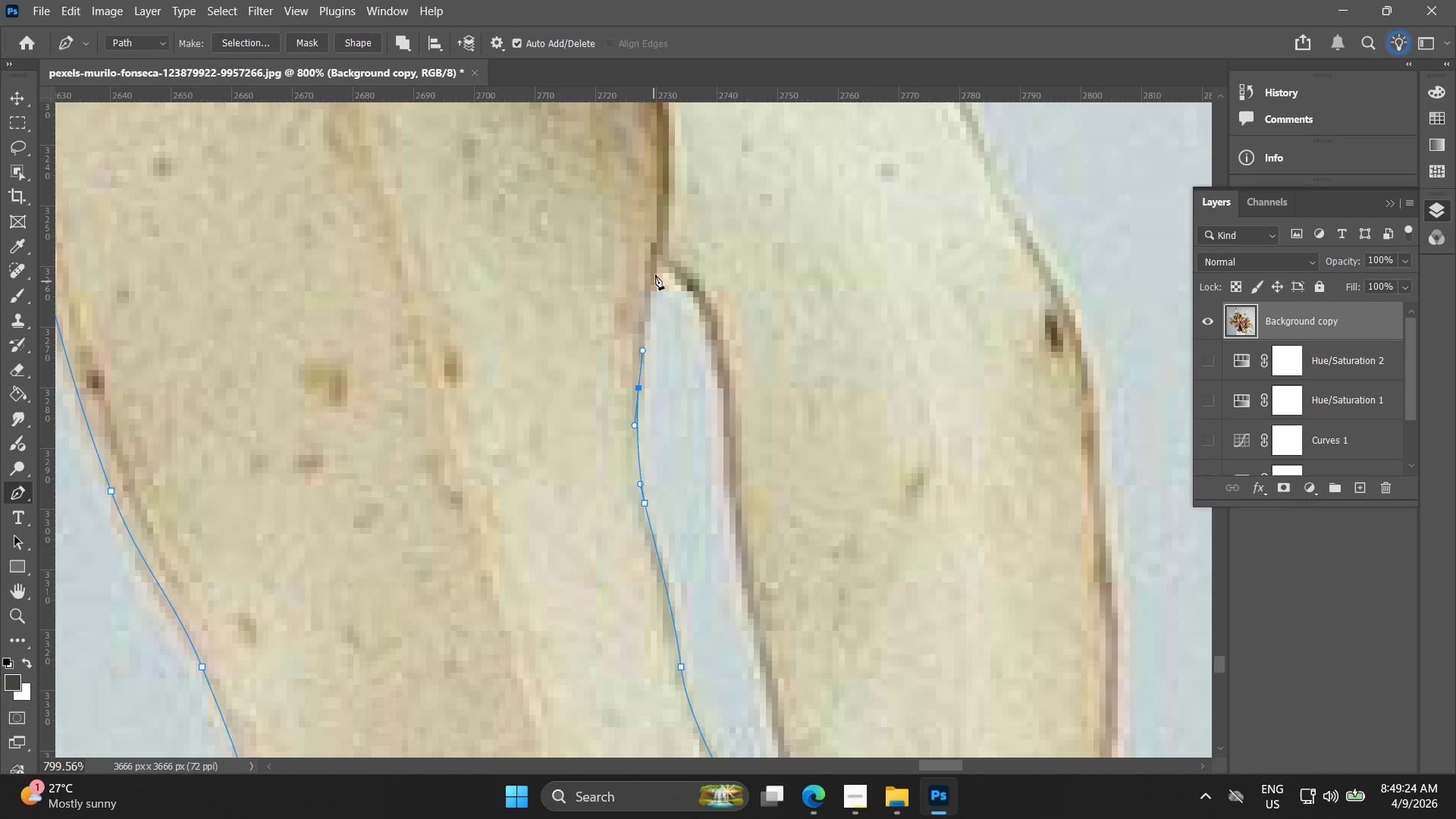 
left_click_drag(start_coordinate=[655, 273], to_coordinate=[660, 259])
 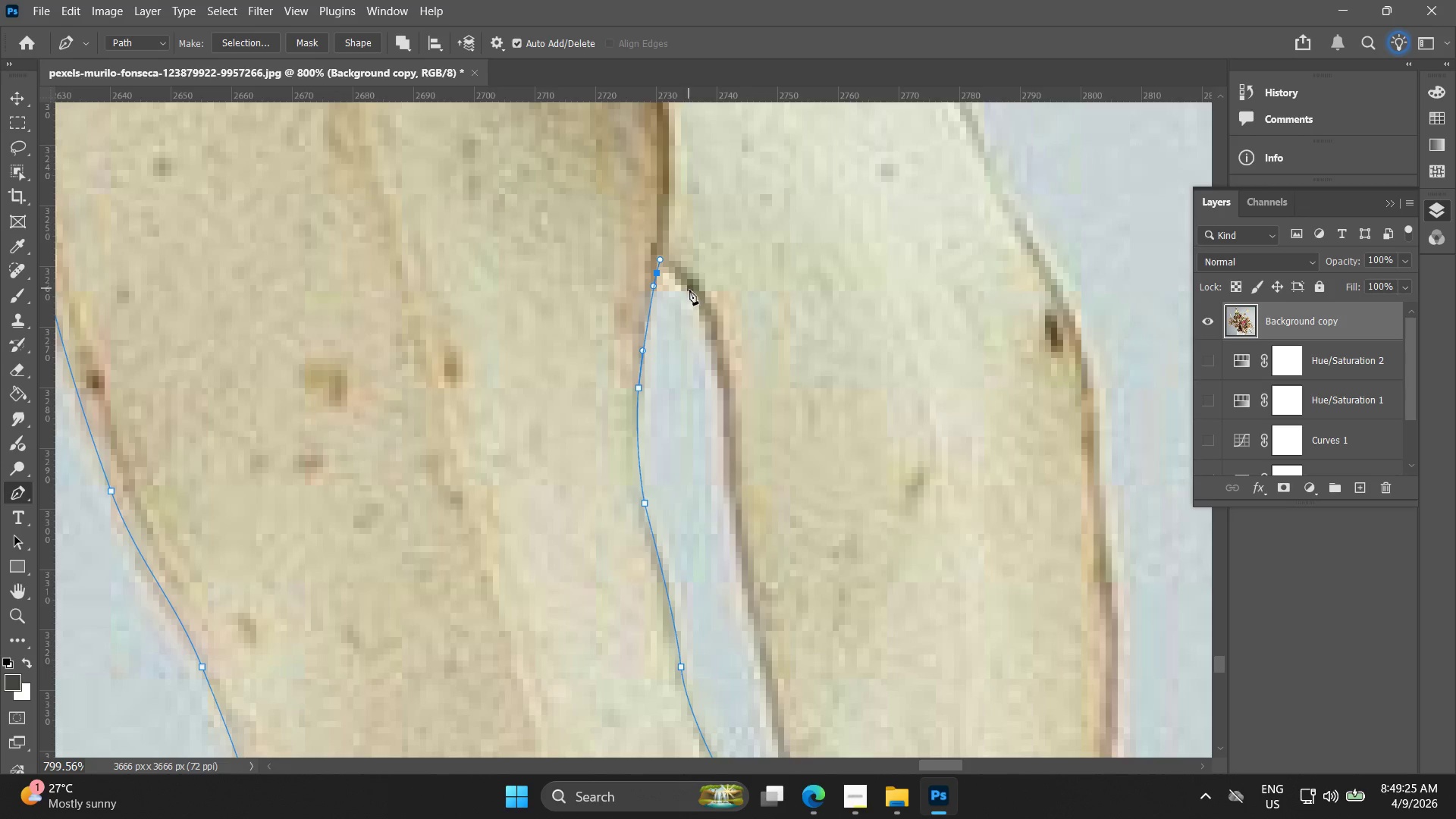 
left_click_drag(start_coordinate=[701, 301], to_coordinate=[707, 325])
 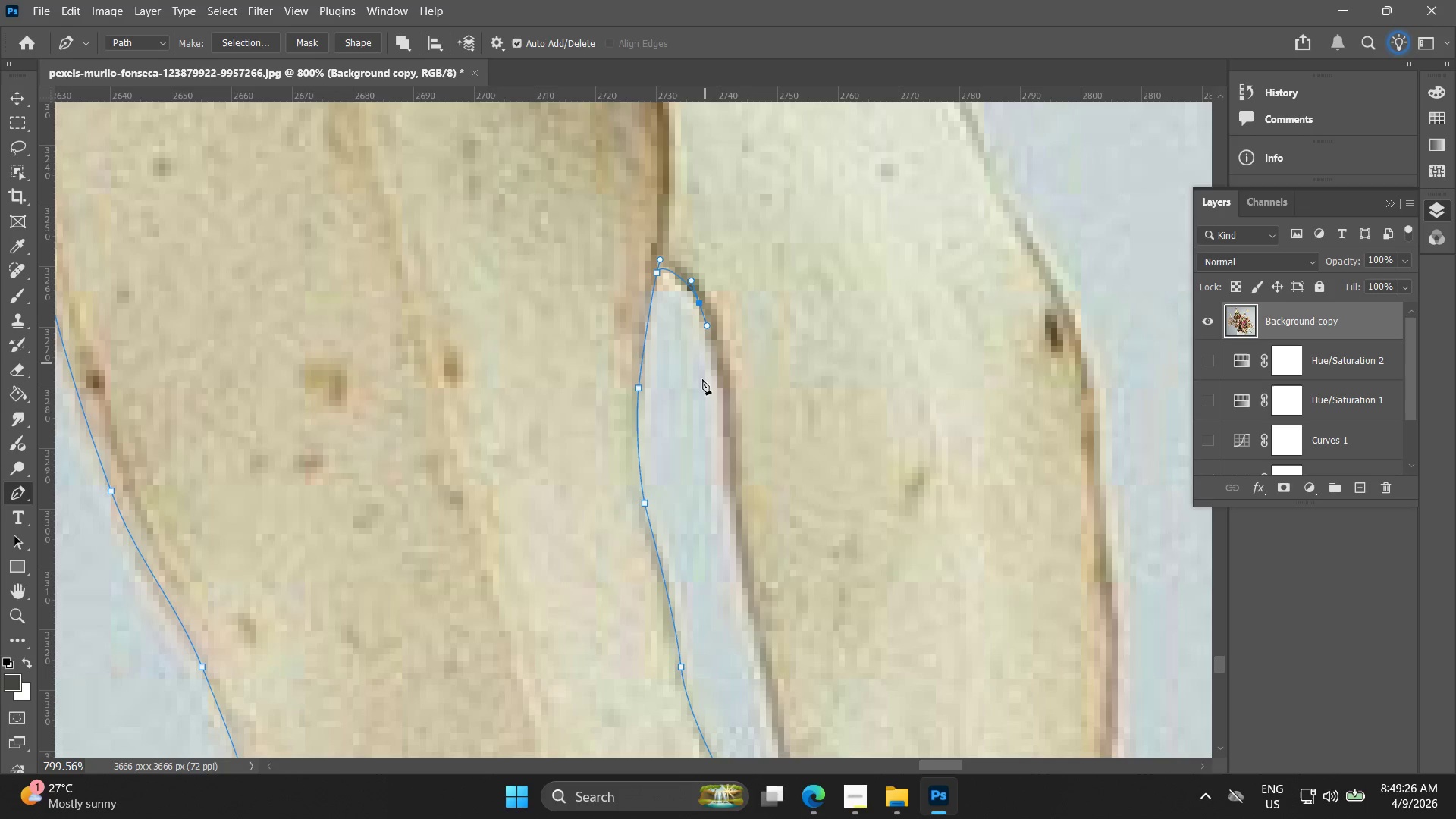 
hold_key(key=Space, duration=0.42)
 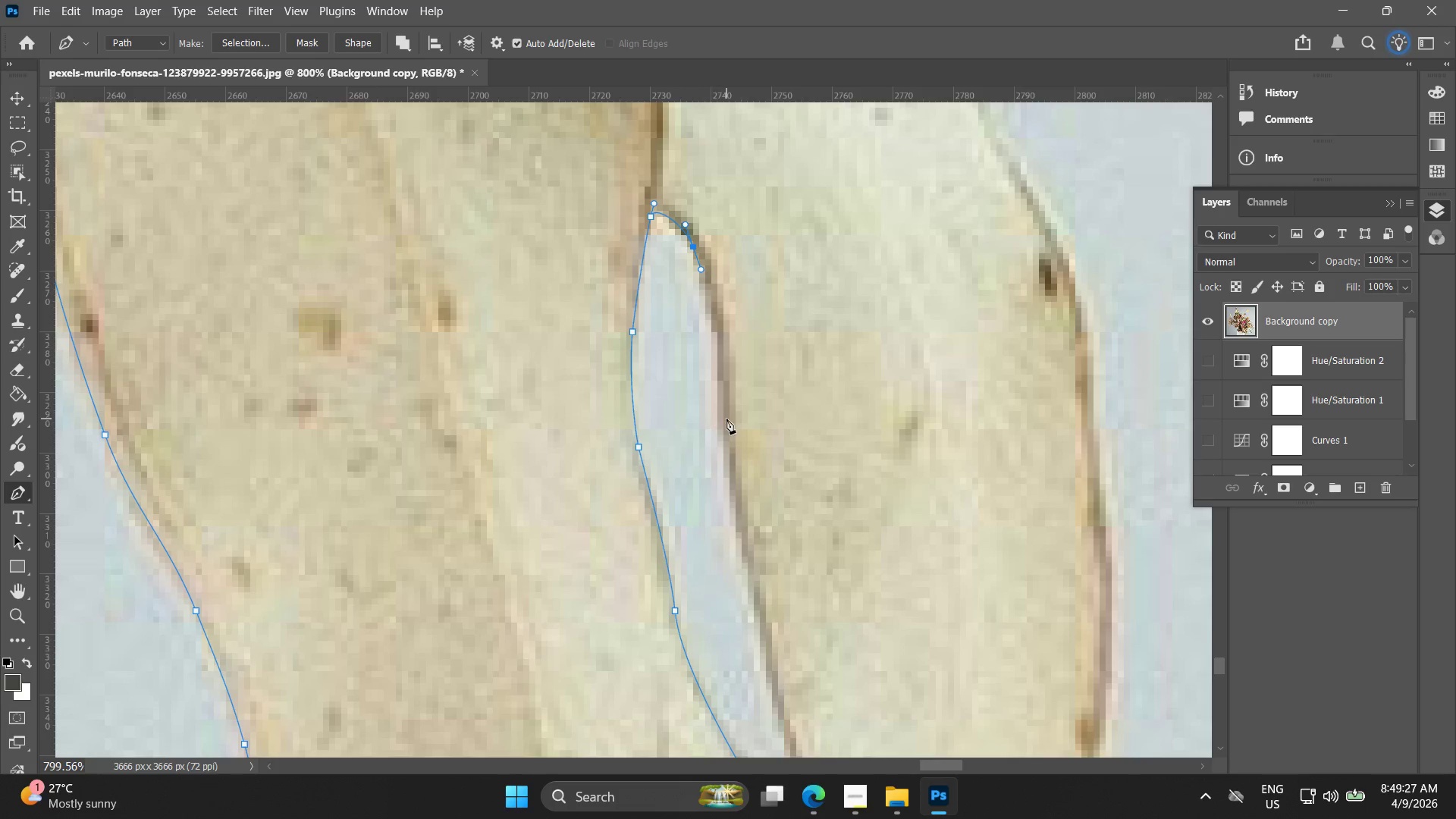 
left_click_drag(start_coordinate=[708, 406], to_coordinate=[702, 350])
 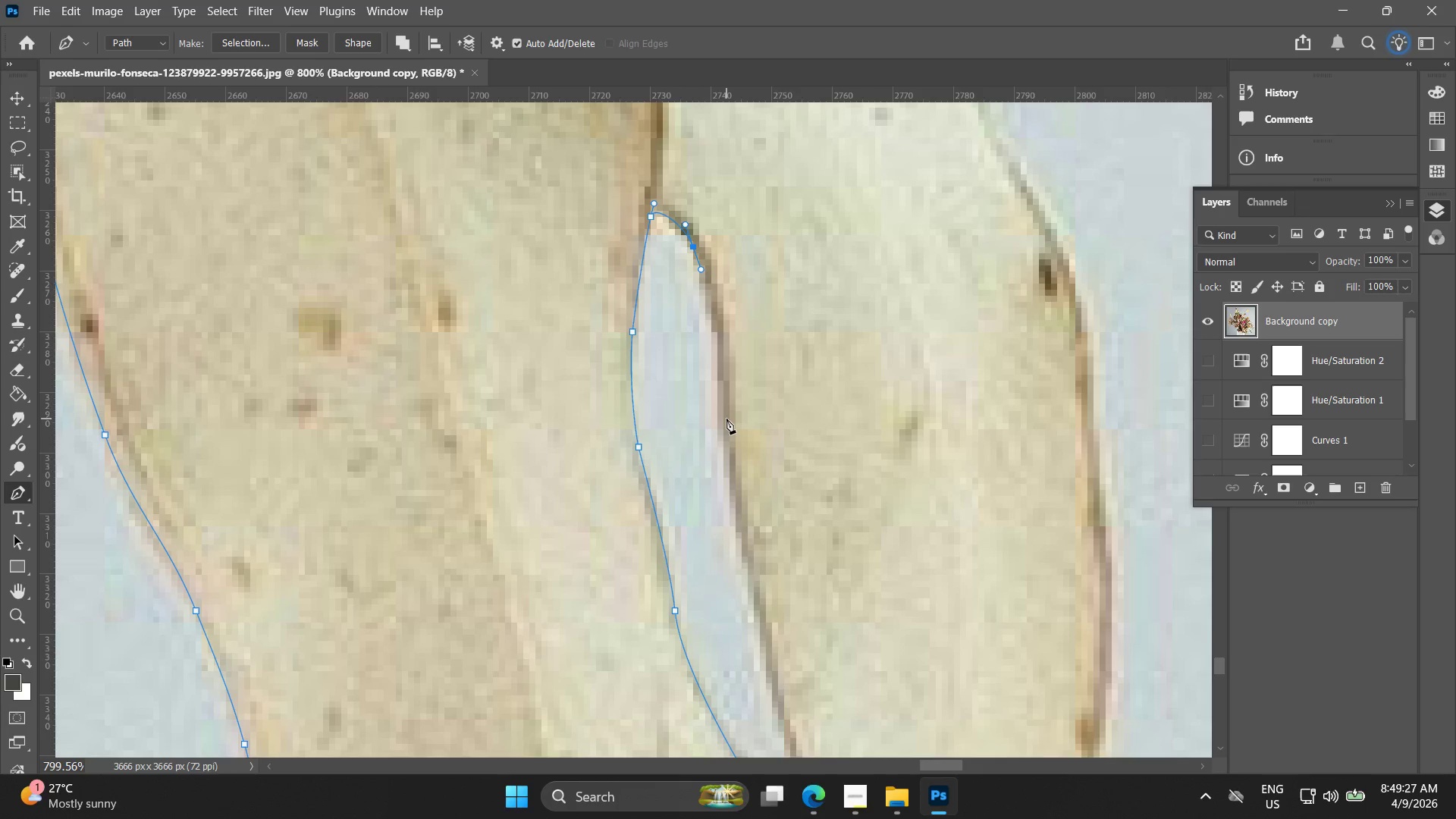 
left_click_drag(start_coordinate=[726, 426], to_coordinate=[726, 453])
 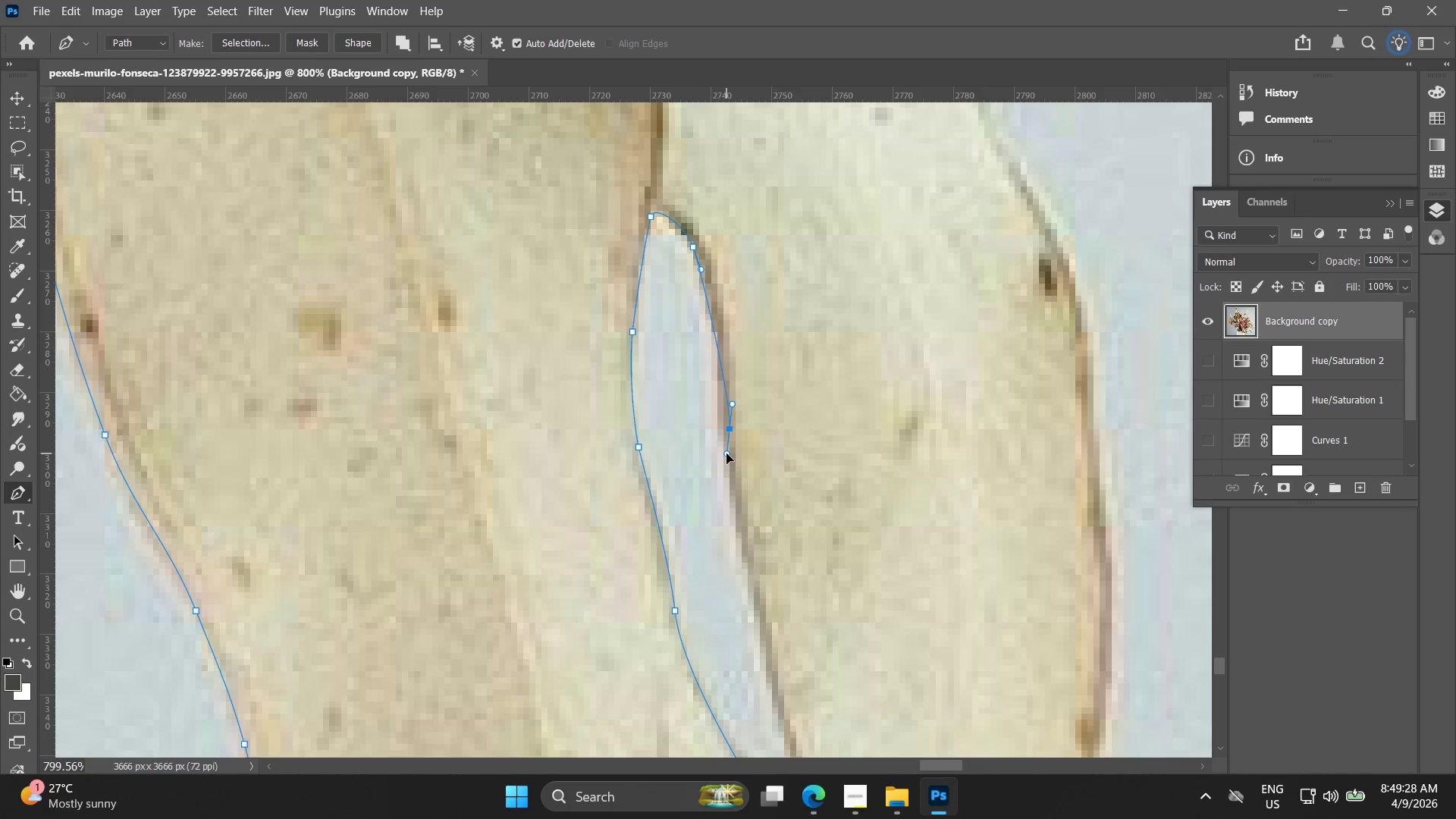 
key(Control+ControlLeft)
 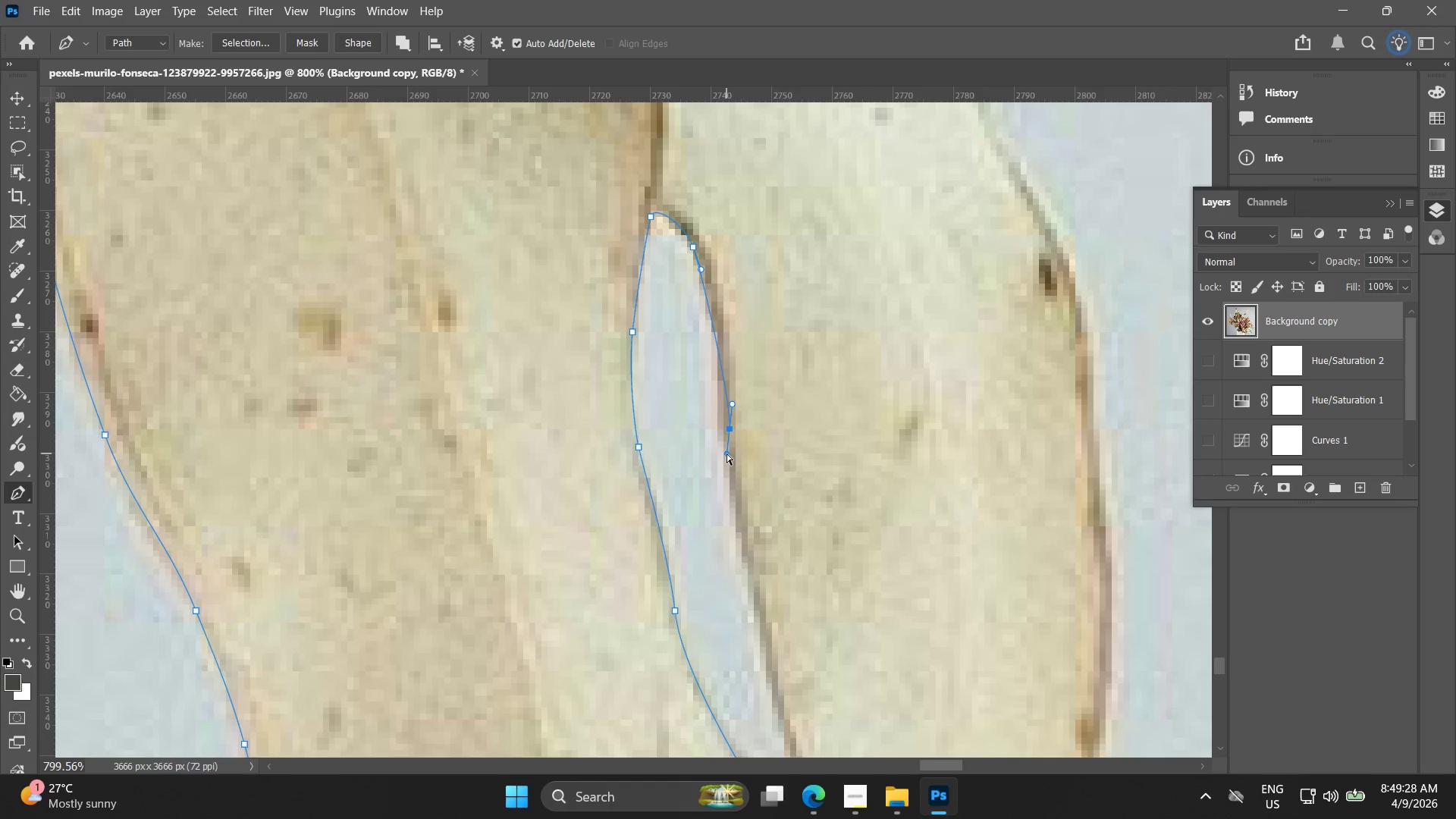 
key(Control+Z)
 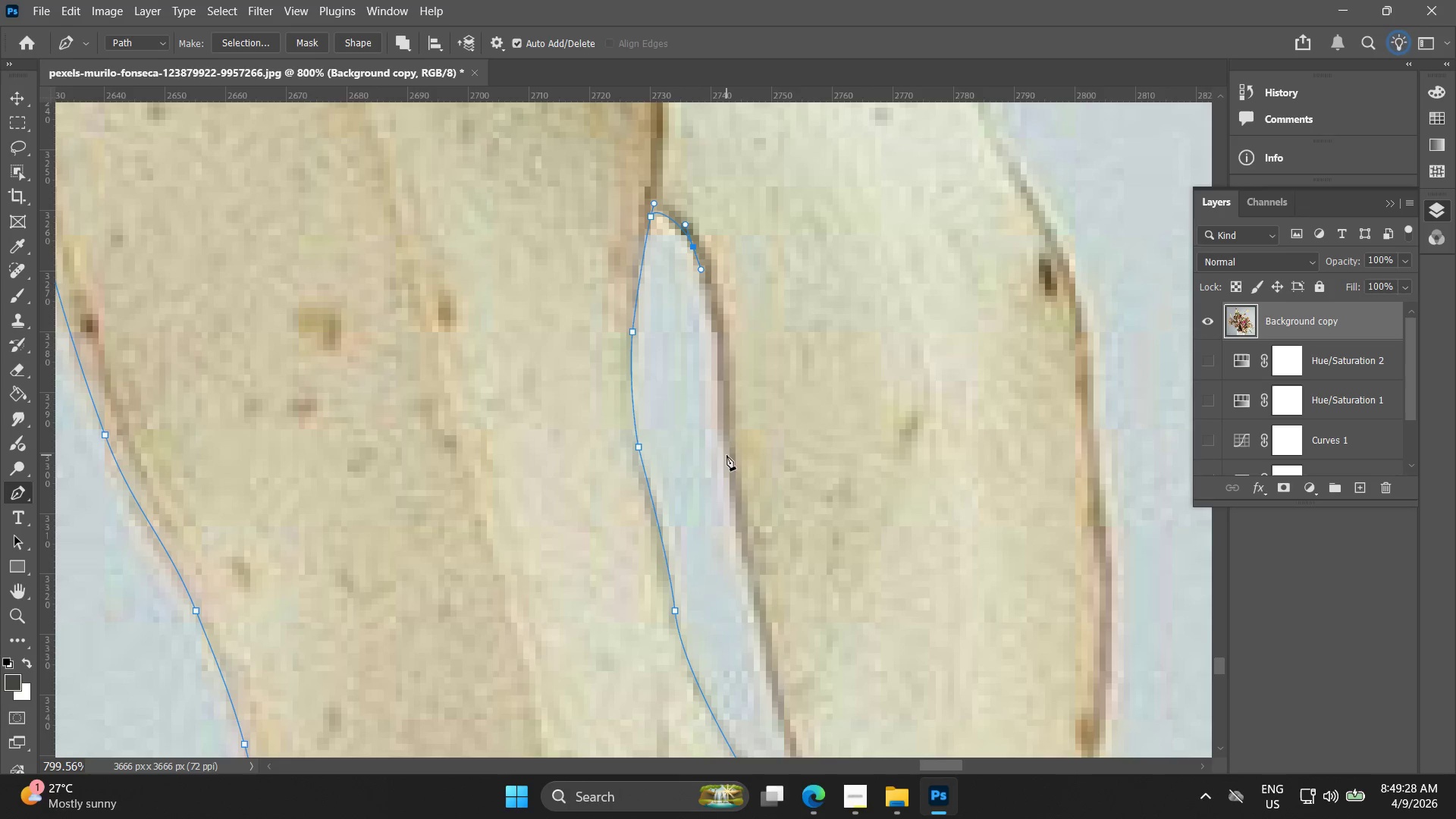 
left_click_drag(start_coordinate=[726, 458], to_coordinate=[729, 484])
 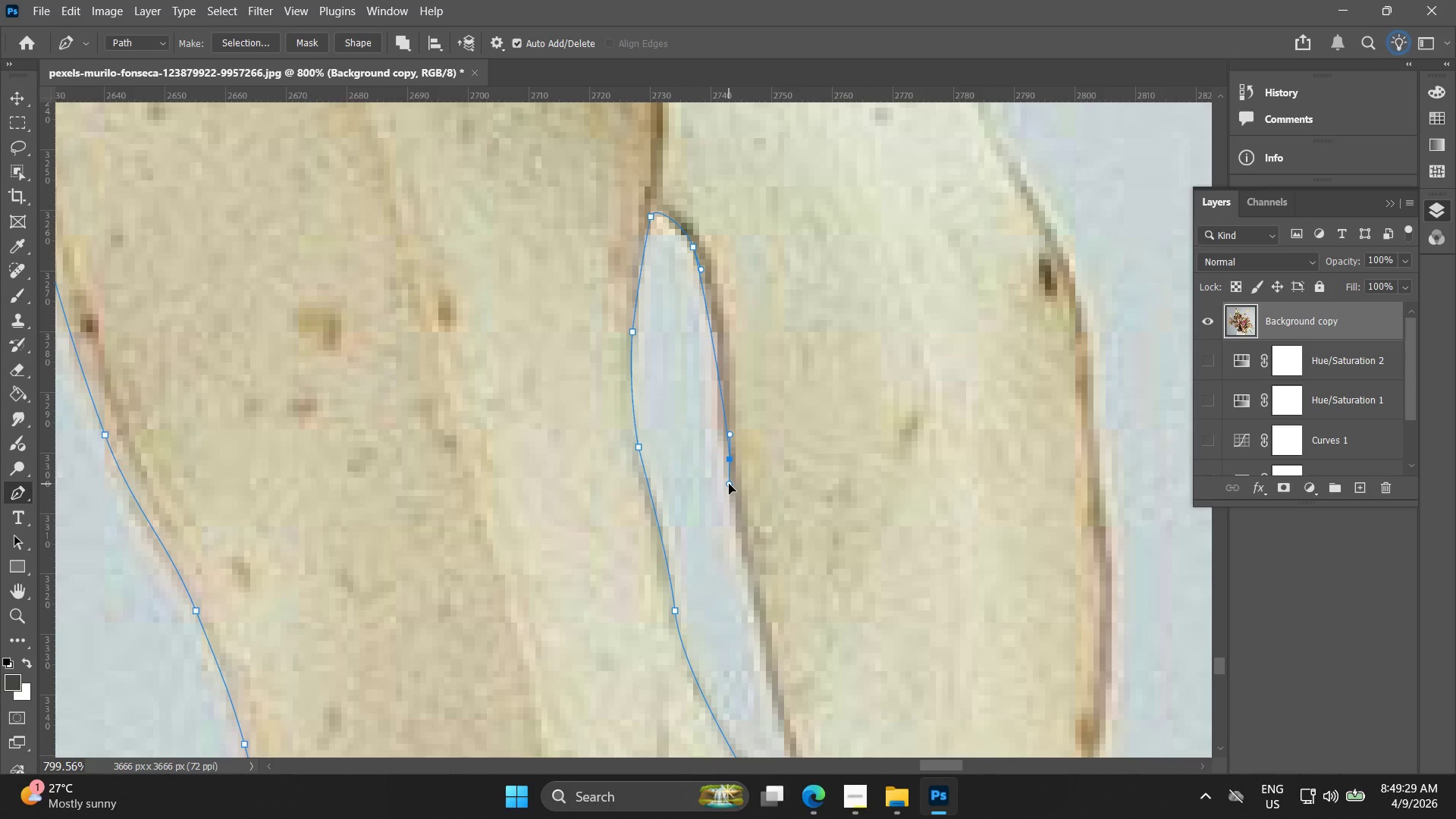 
hold_key(key=Space, duration=0.44)
 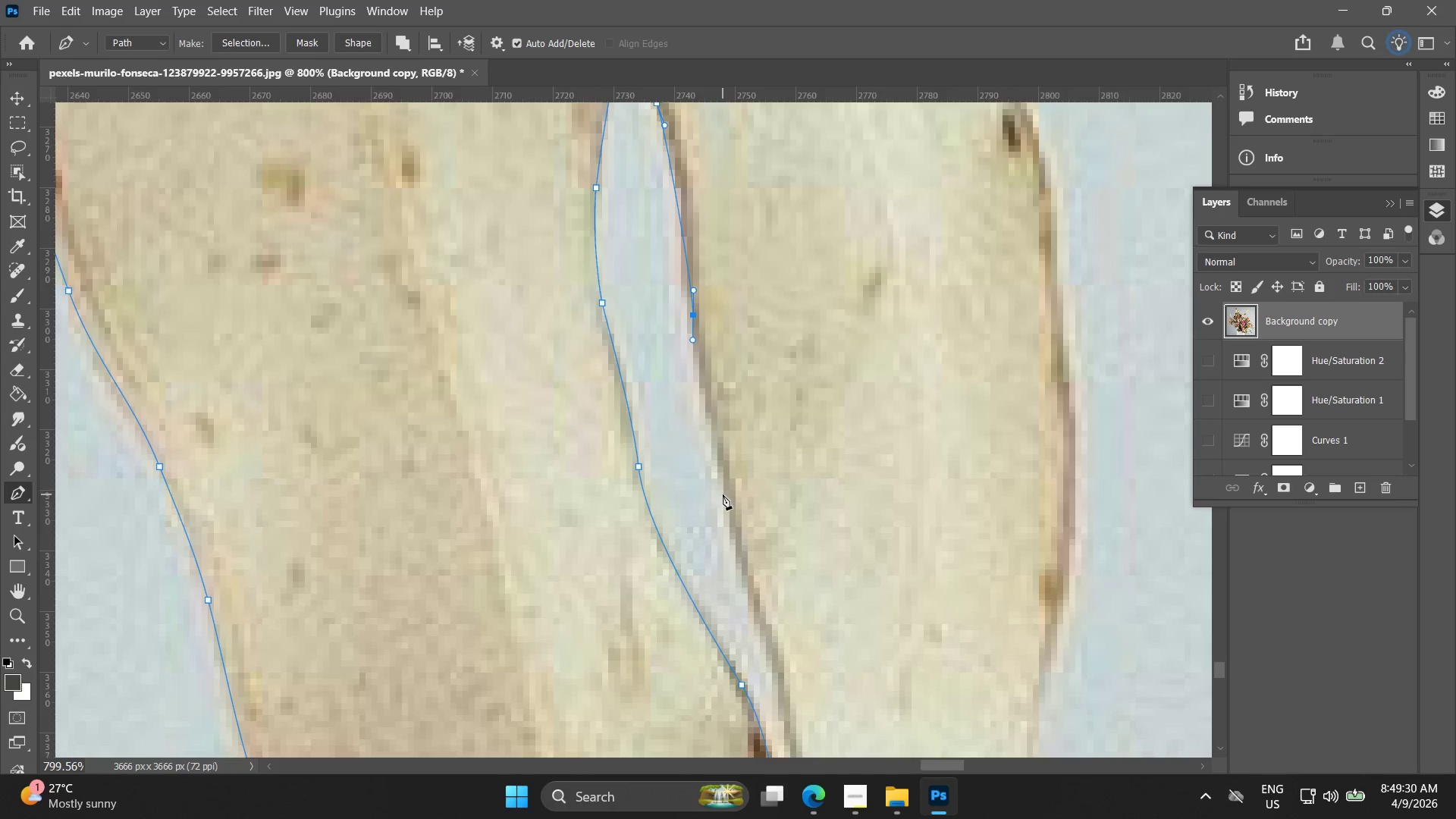 
left_click_drag(start_coordinate=[740, 512], to_coordinate=[704, 368])
 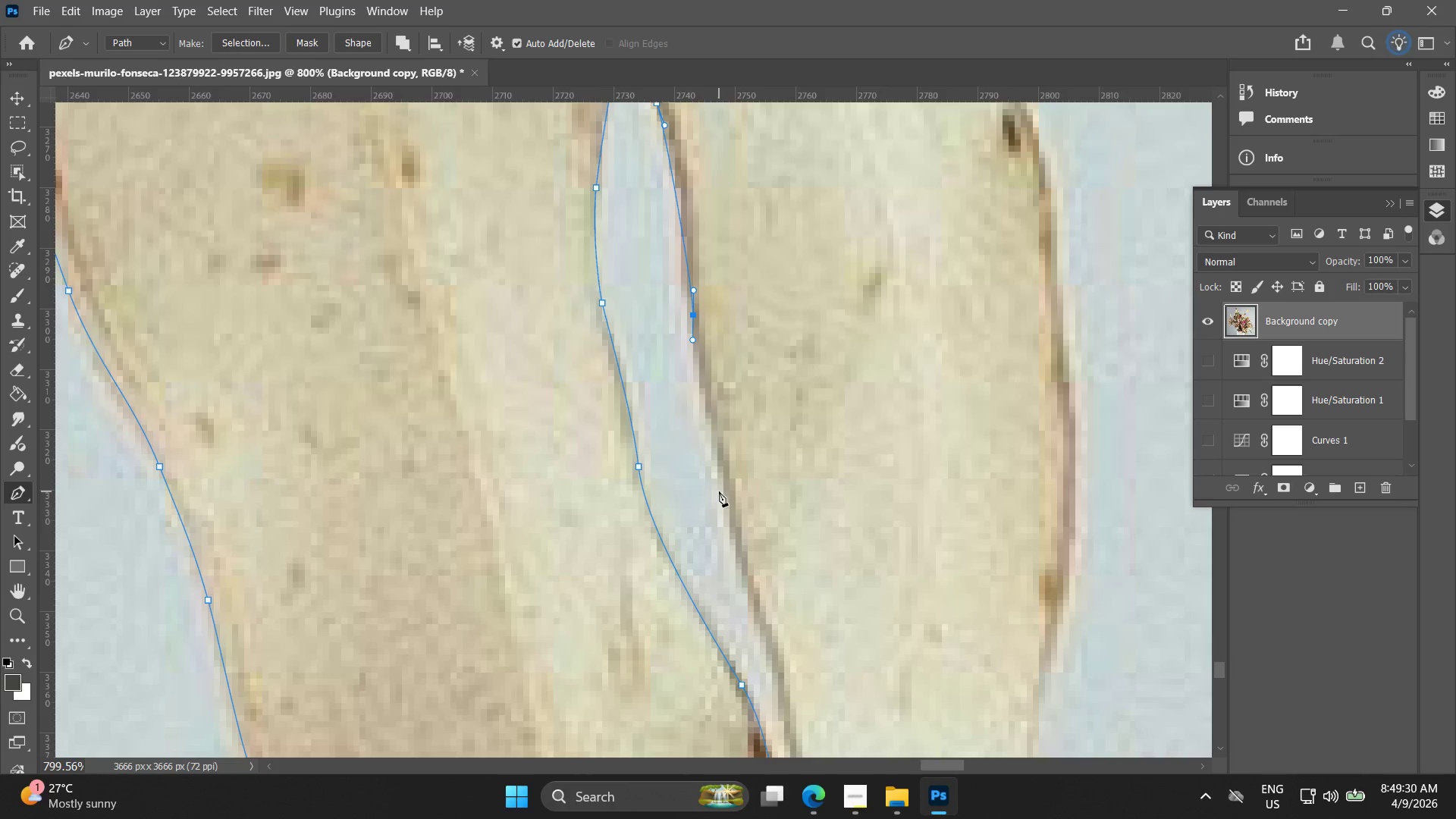 
left_click_drag(start_coordinate=[723, 495], to_coordinate=[726, 519])
 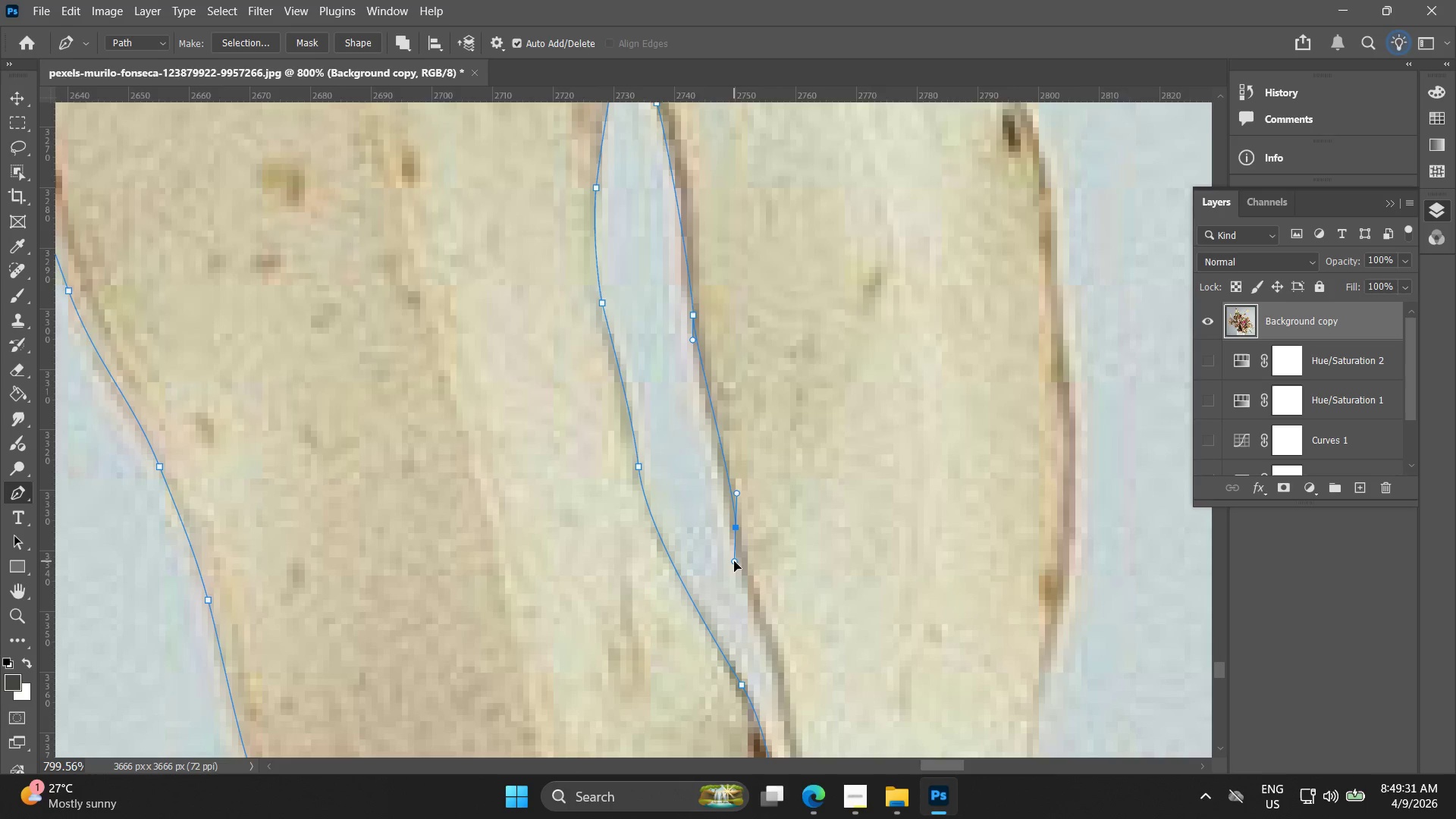 
key(Control+ControlLeft)
 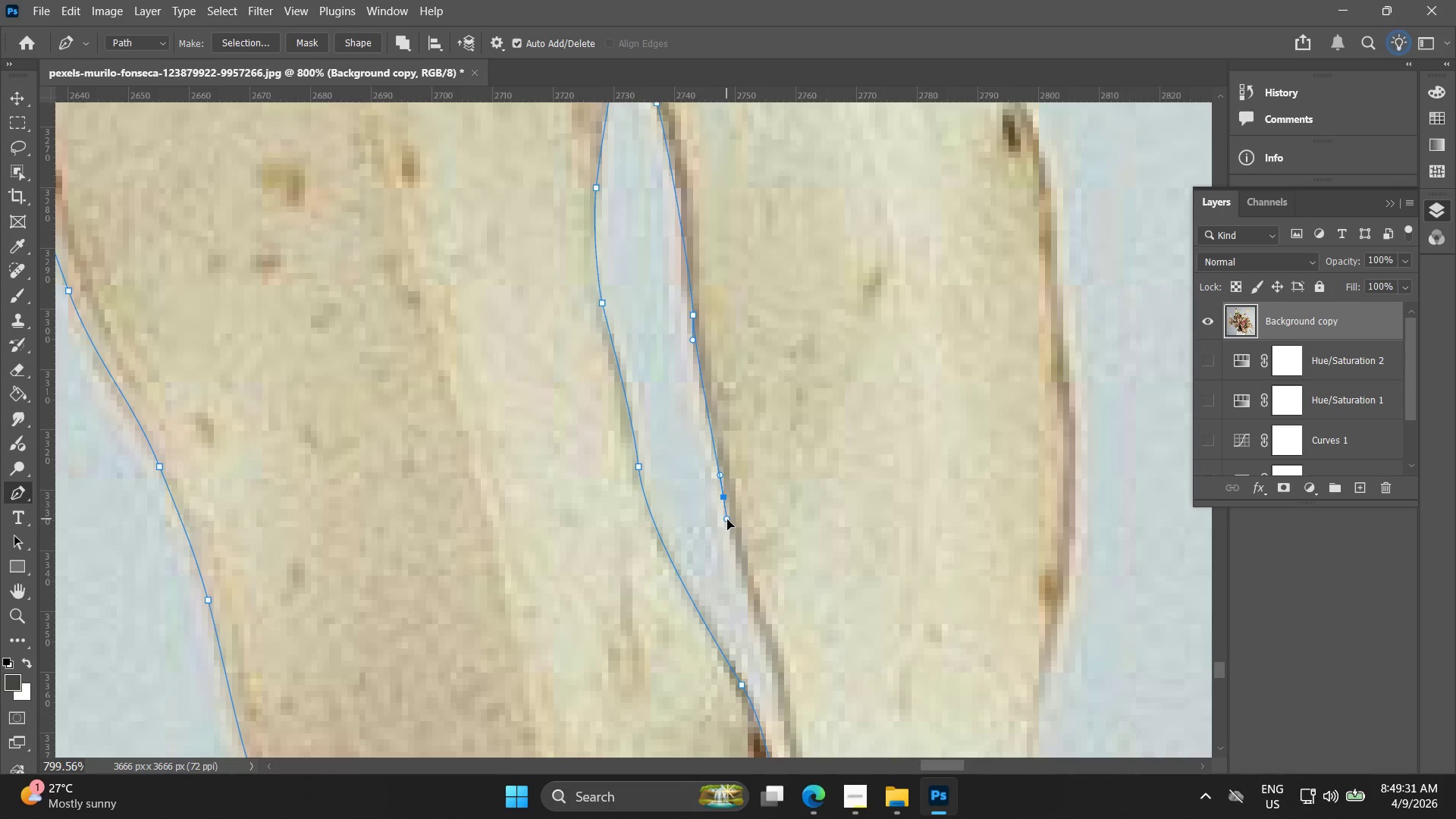 
key(Control+Z)
 